 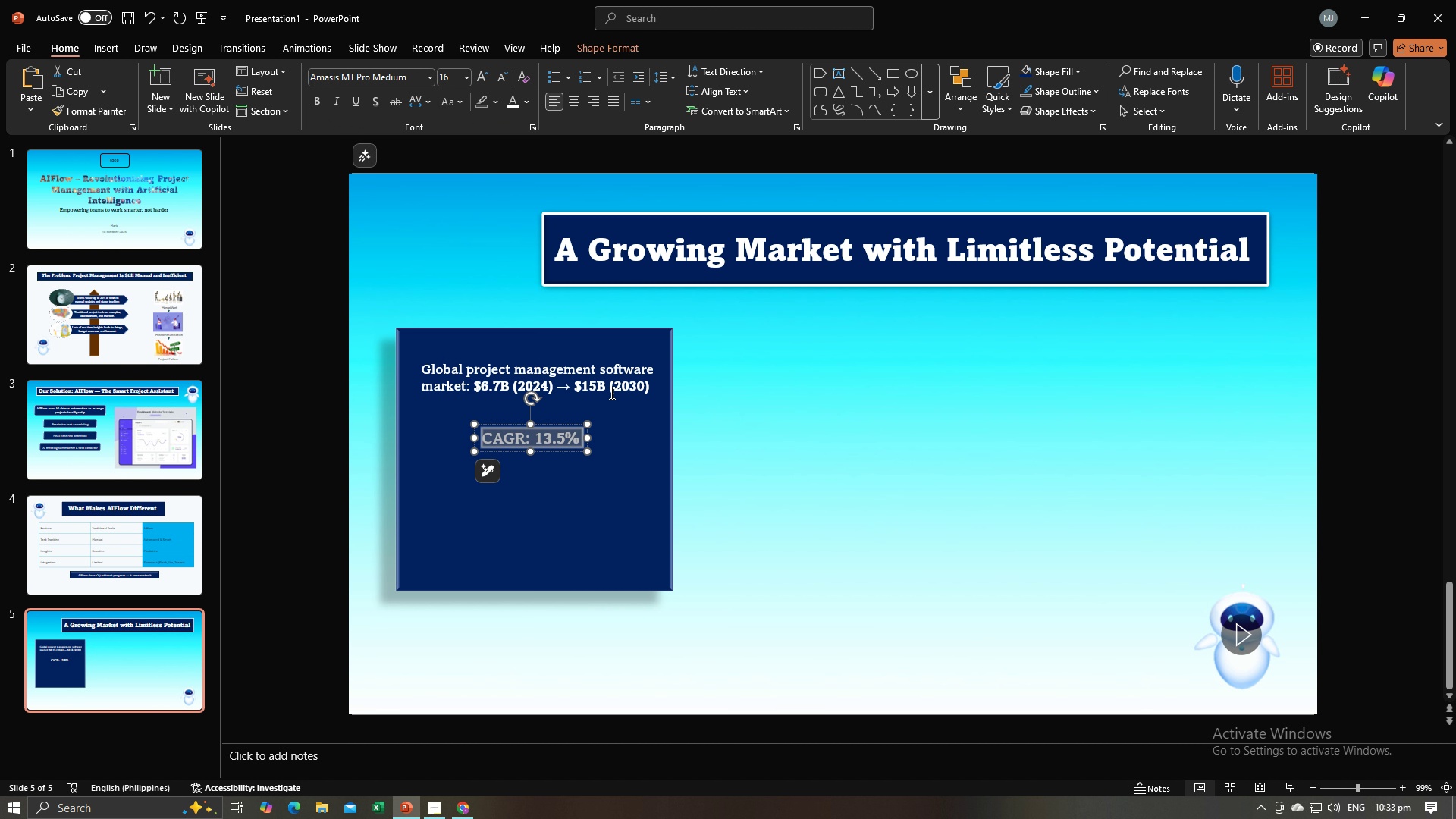 
double_click([579, 381])
 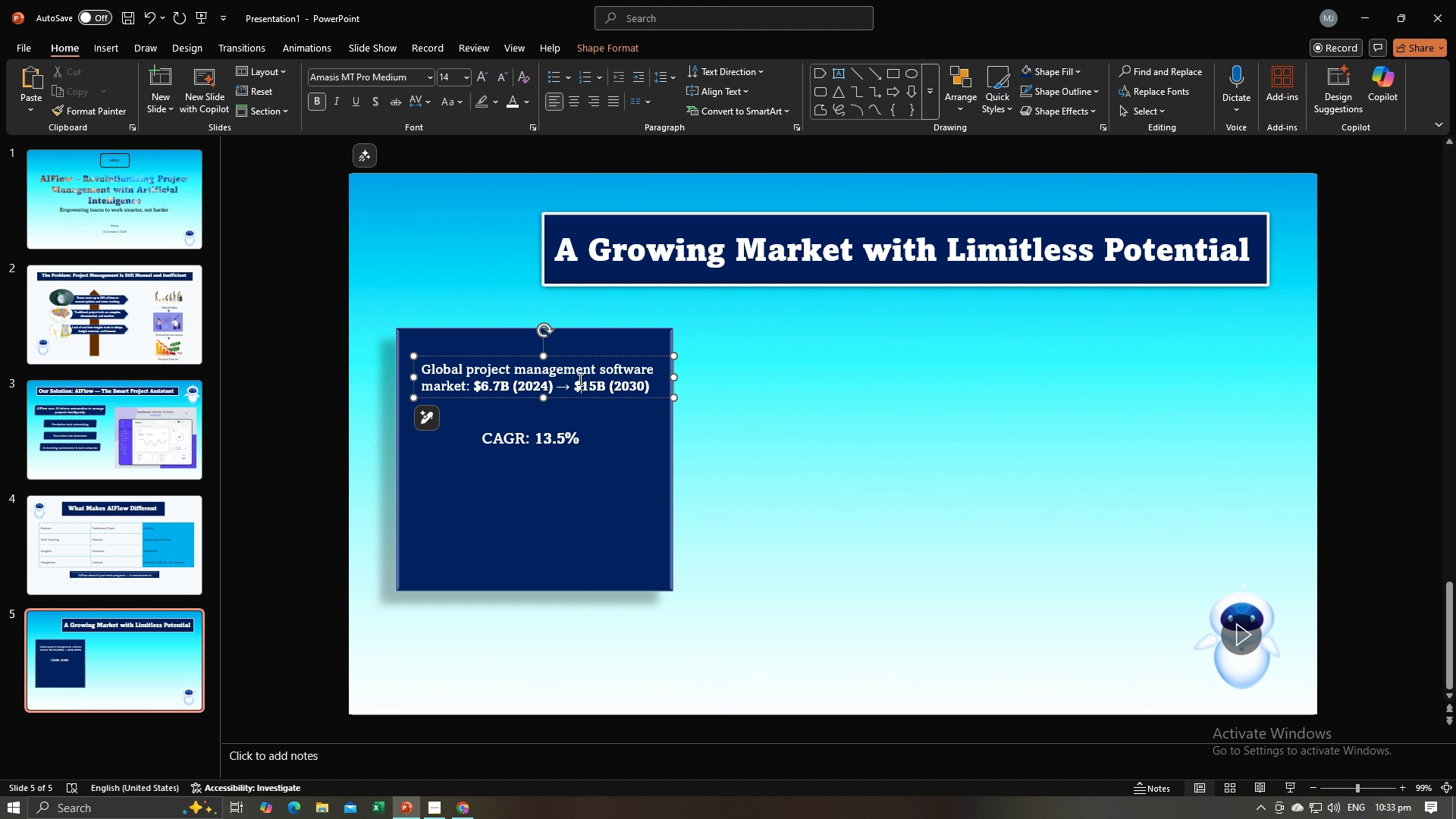 
key(Control+A)
 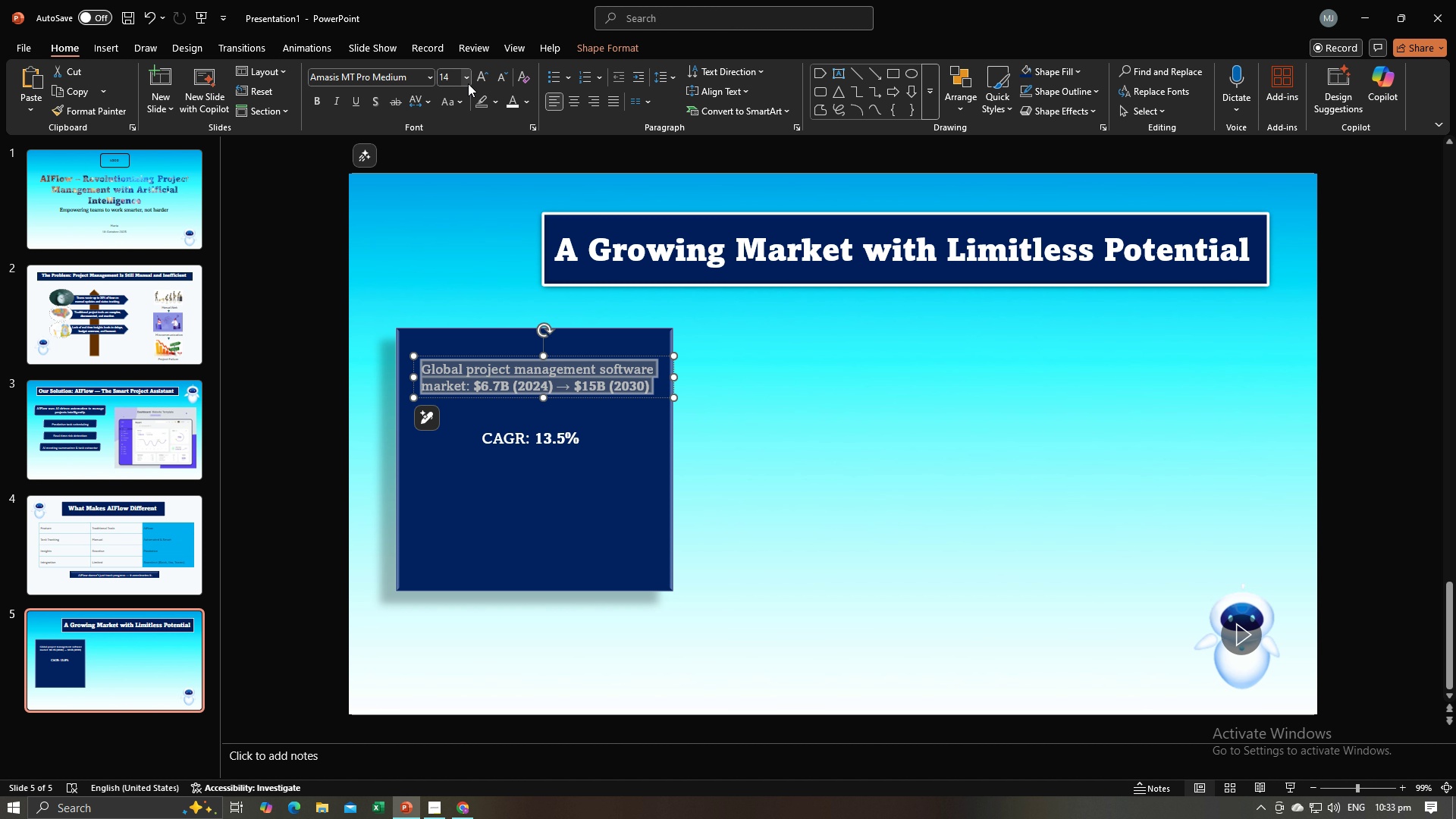 
left_click([468, 83])
 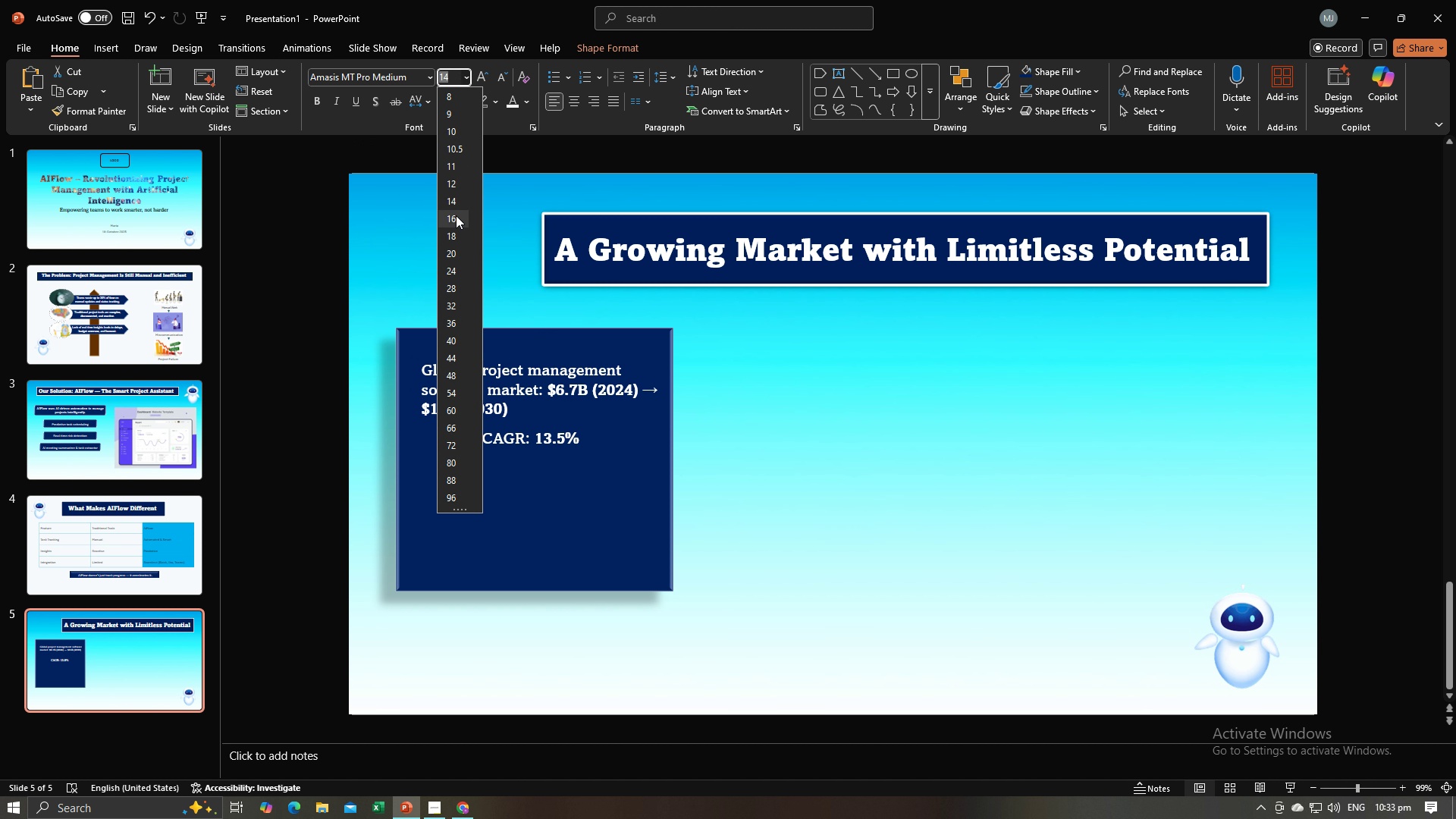 
left_click([456, 215])
 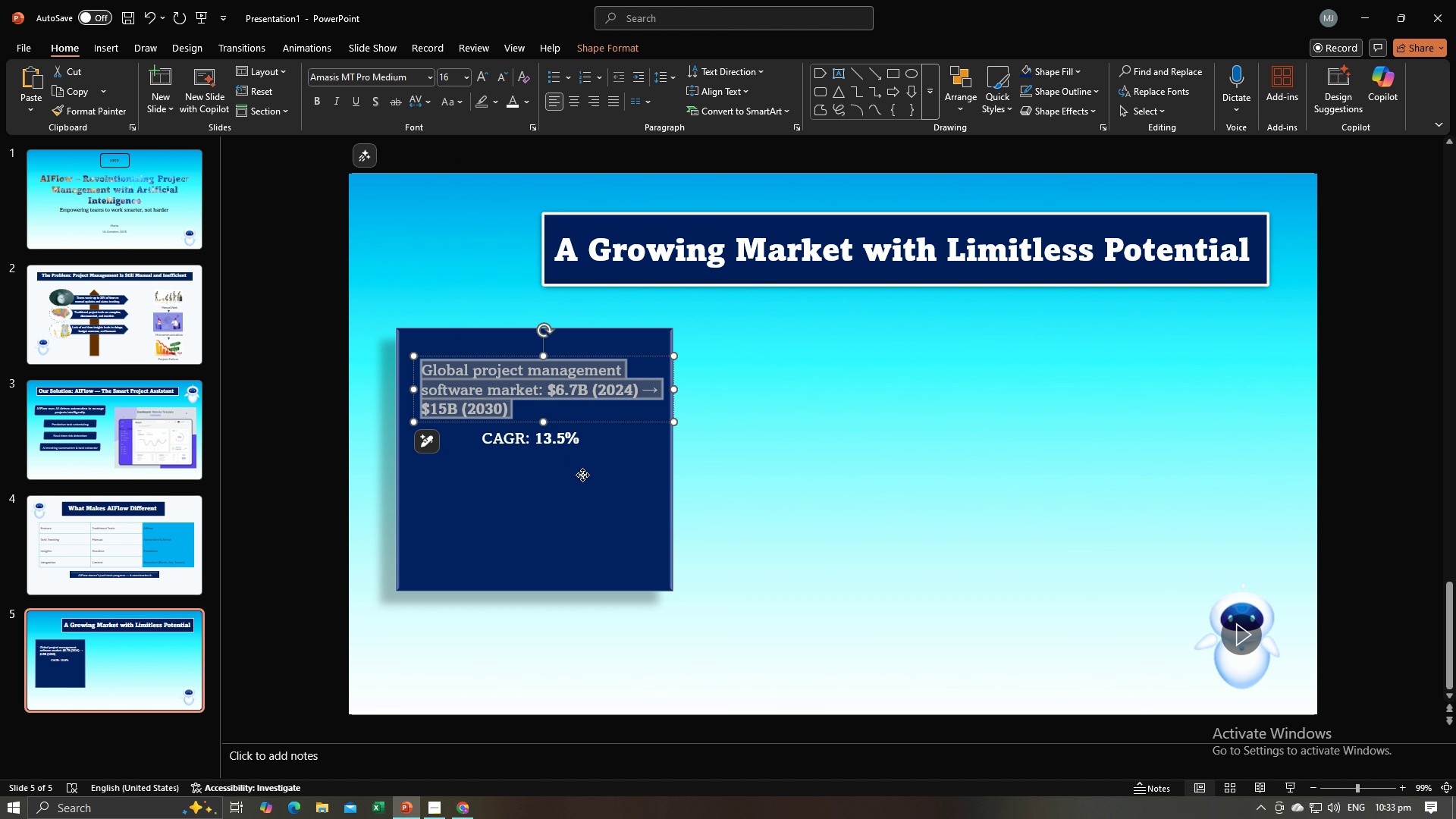 
left_click([582, 475])
 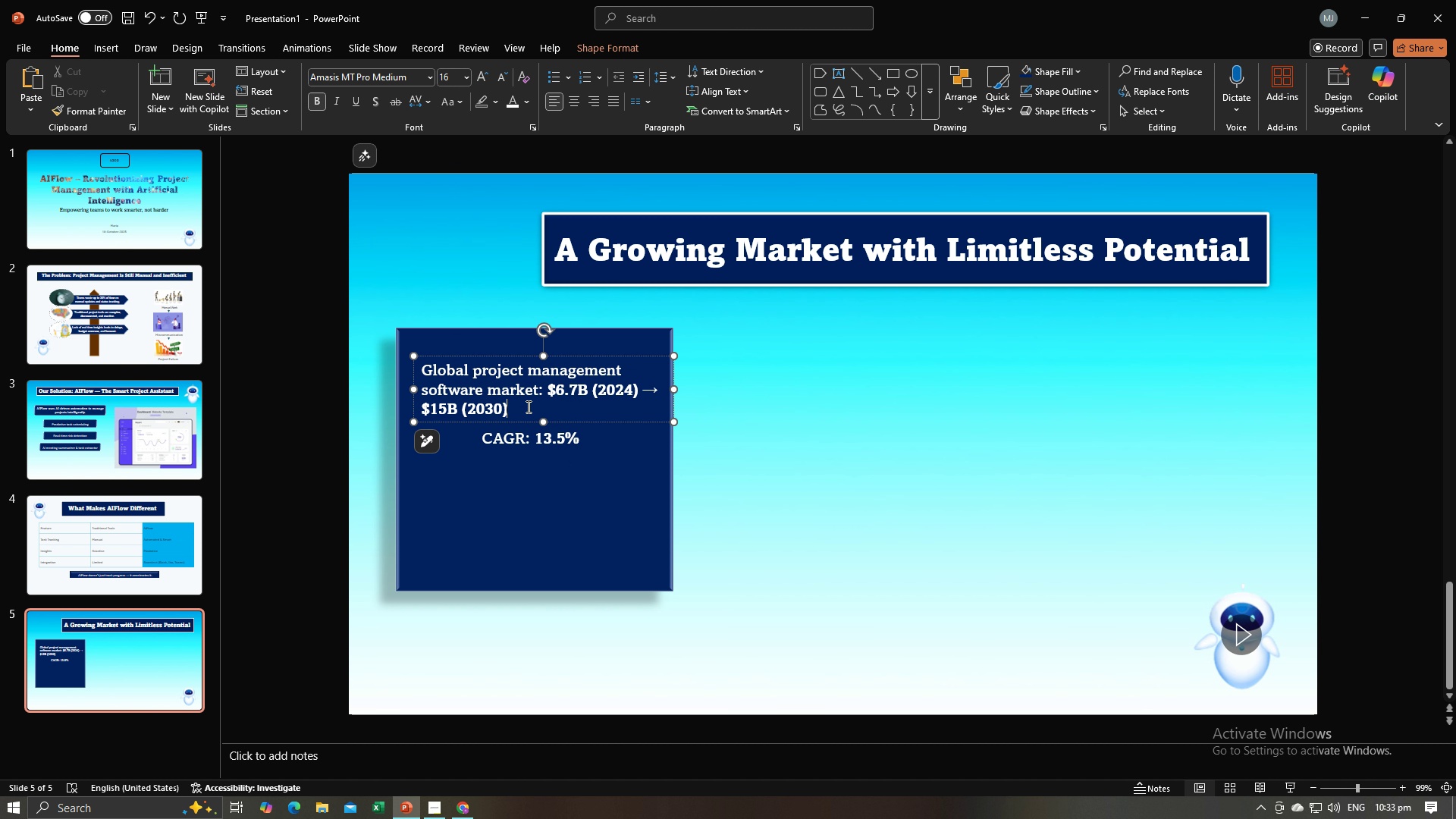 
left_click([527, 406])
 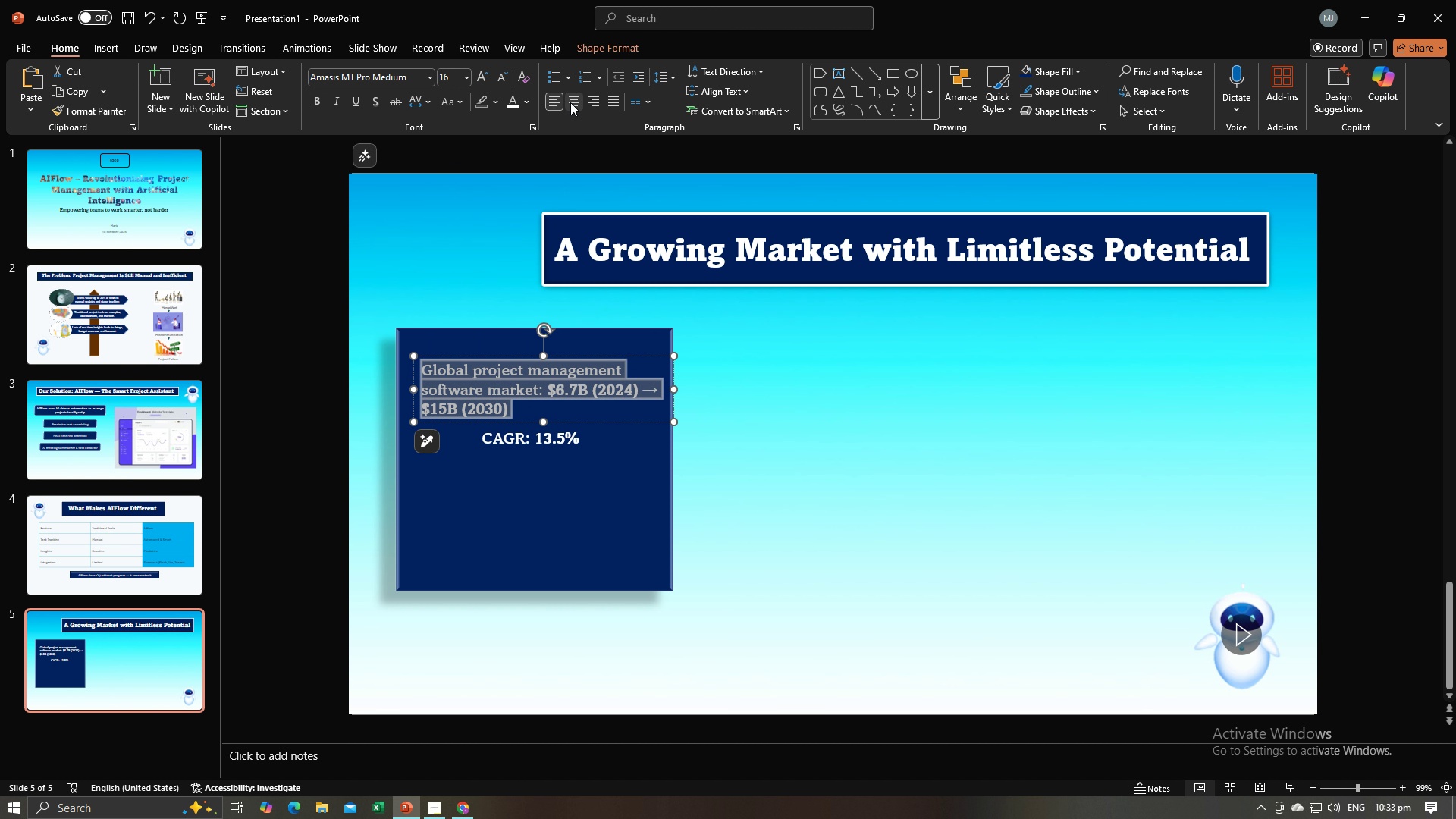 
left_click([570, 102])
 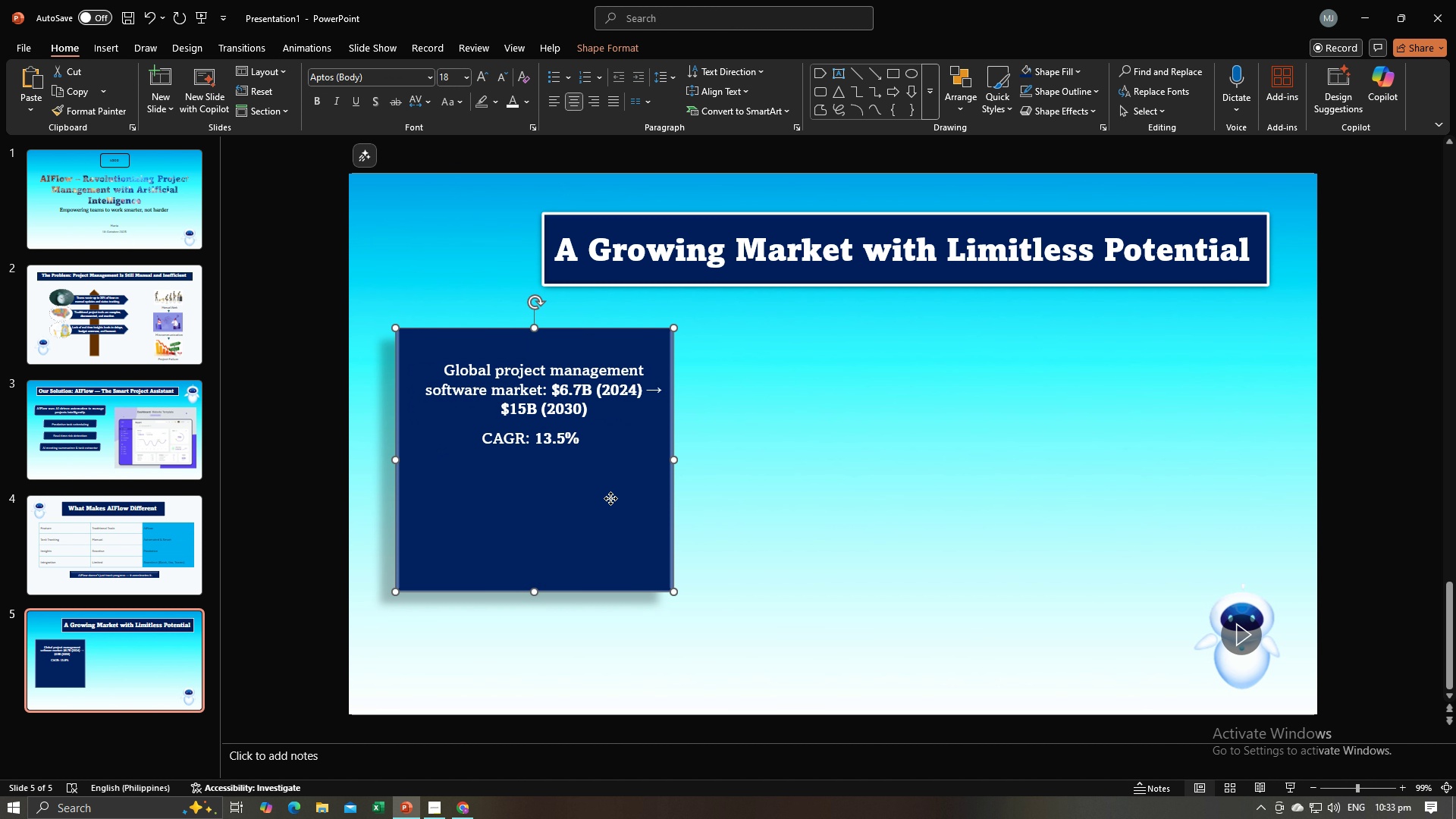 
left_click([610, 498])
 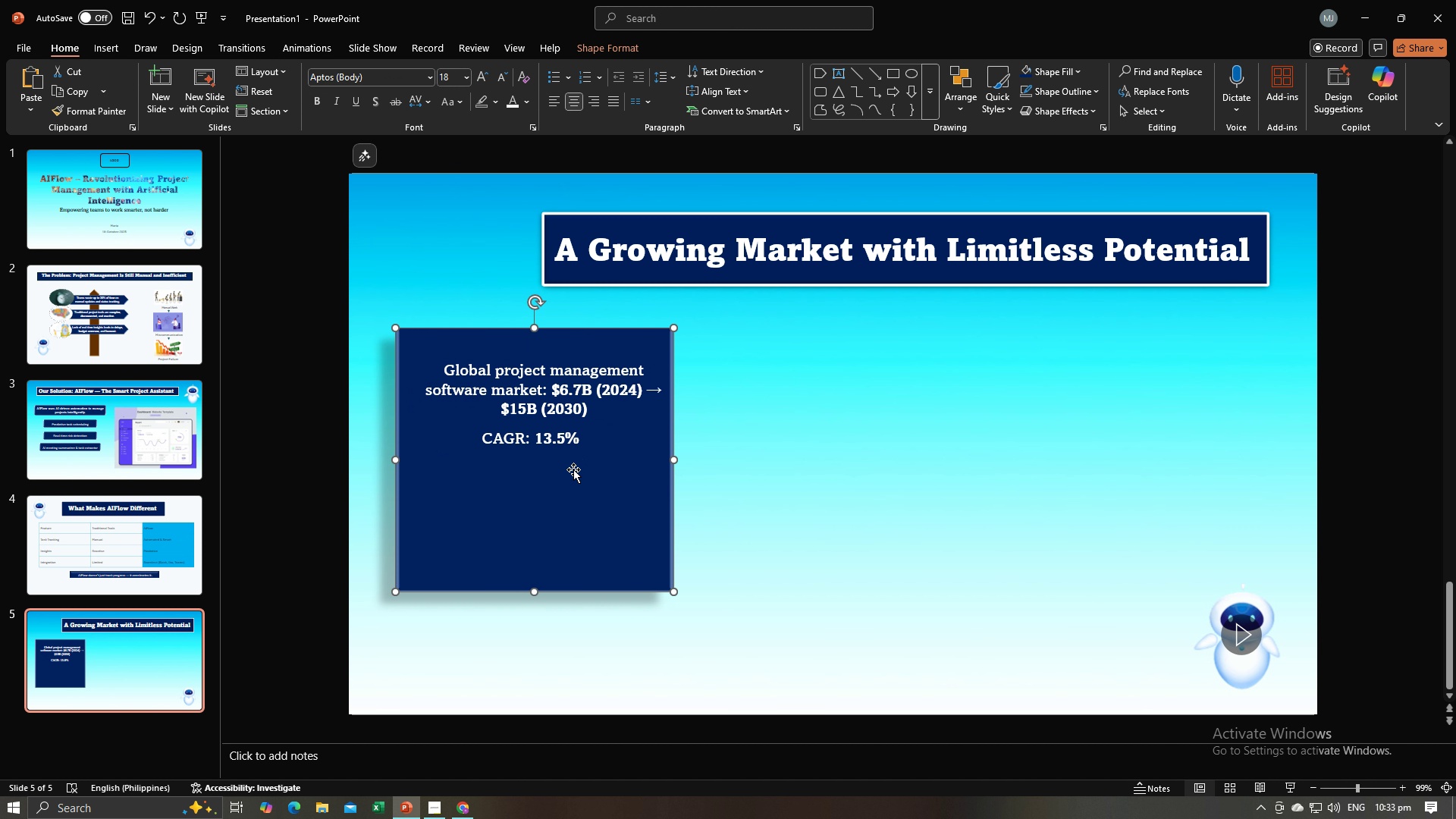 
key(Alt+AltLeft)
 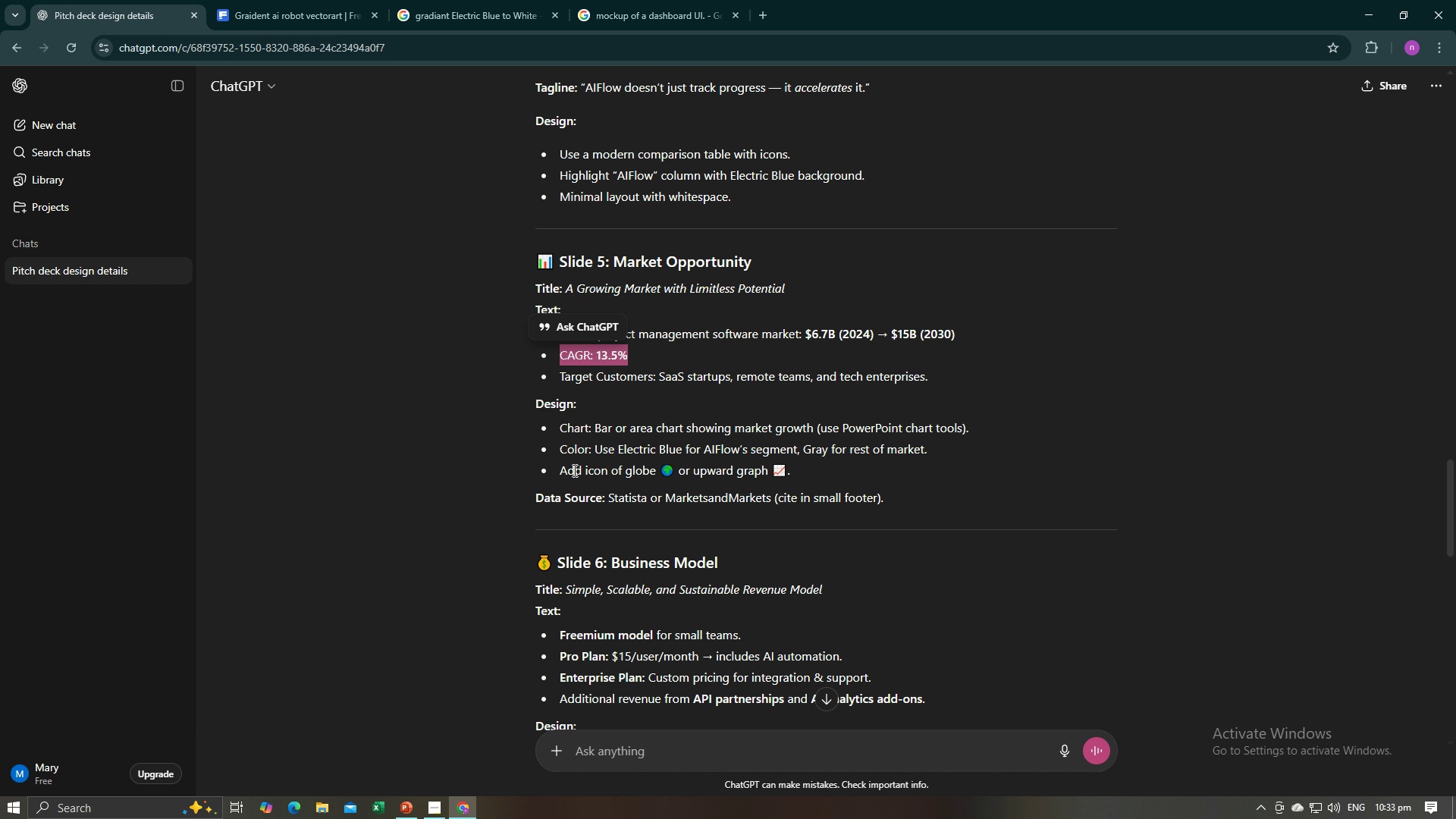 
key(Alt+Tab)
 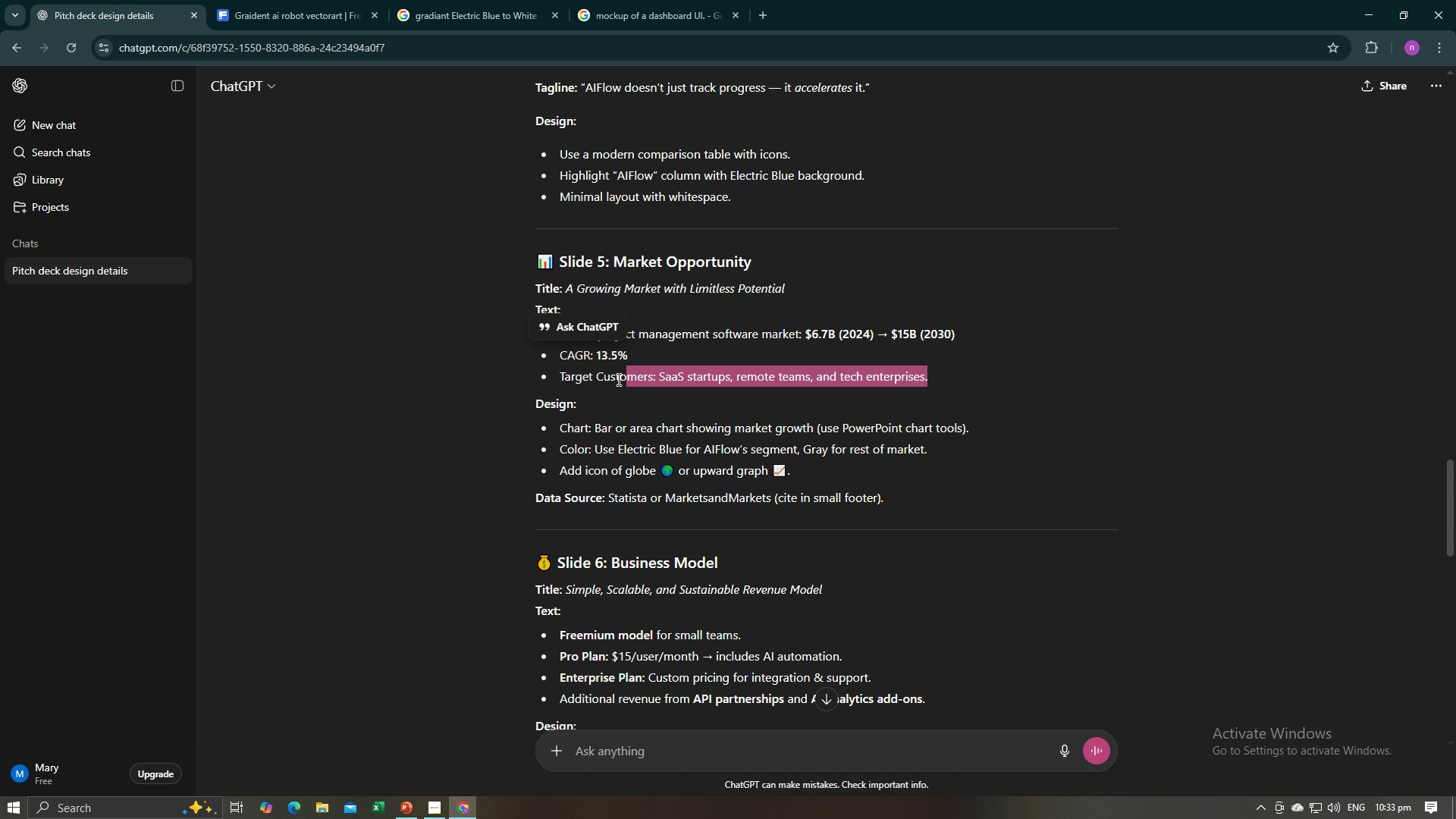 
wait(5.06)
 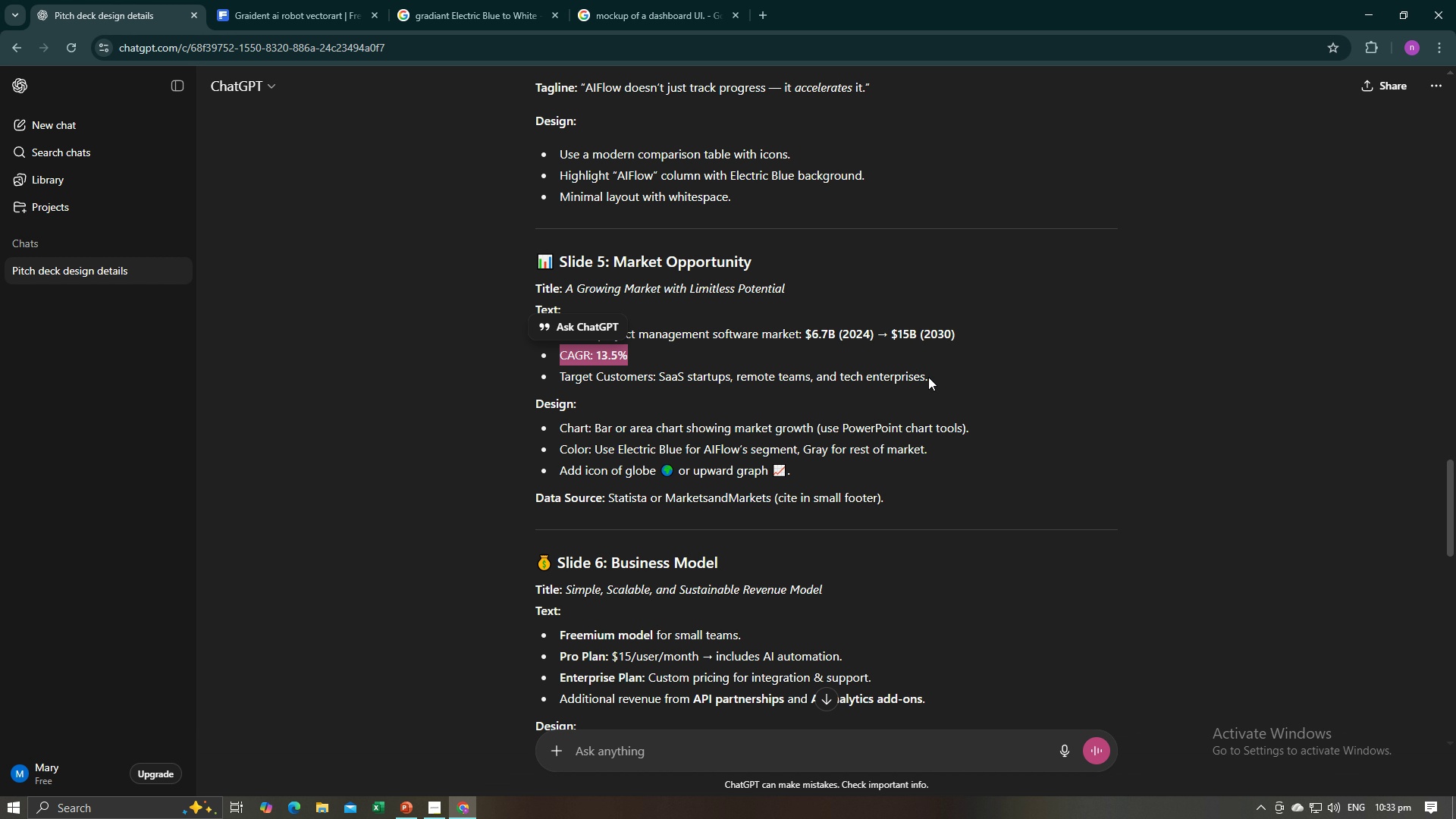 
key(Control+C)
 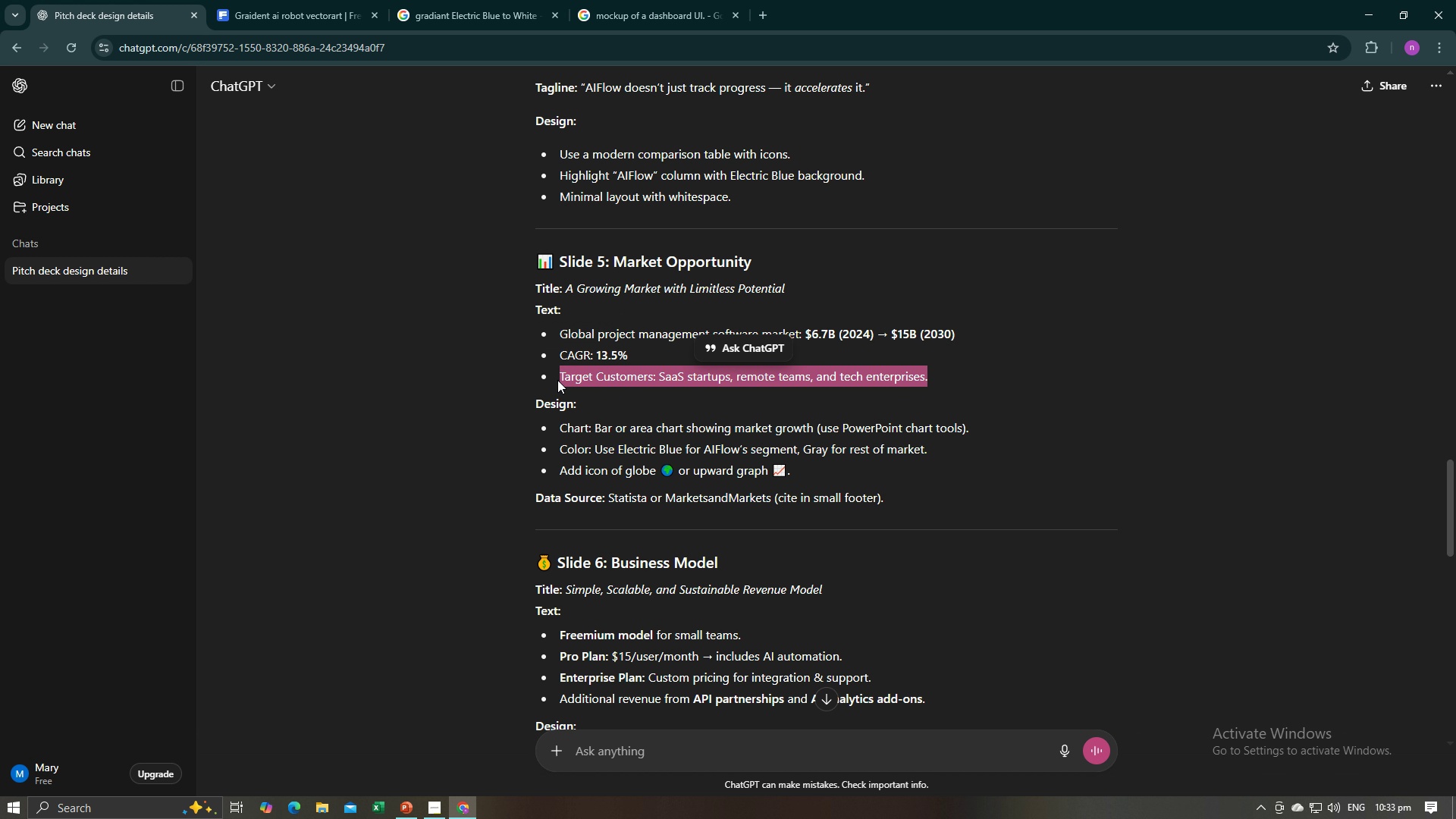 
key(Control+C)
 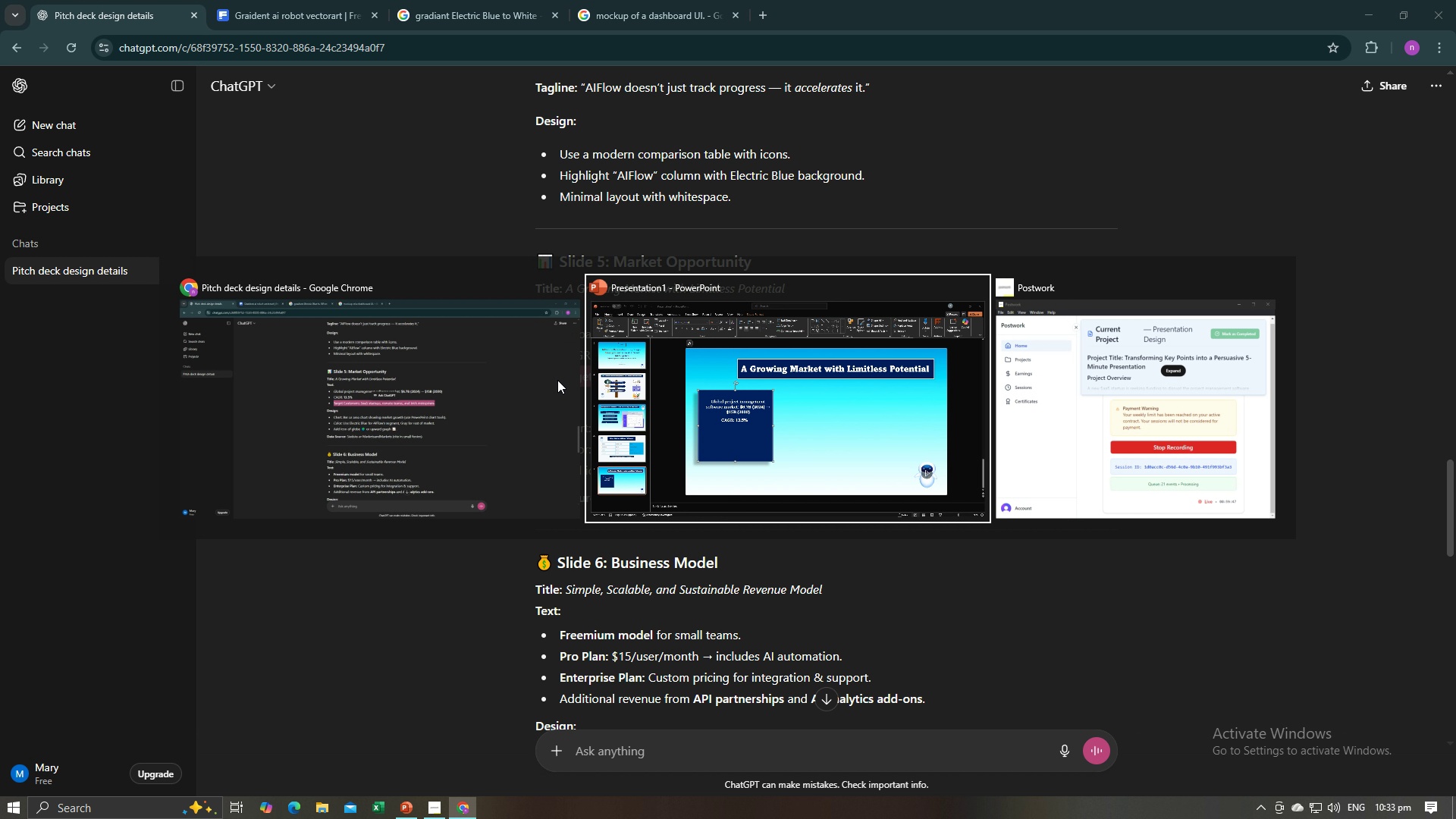 
key(Alt+AltLeft)
 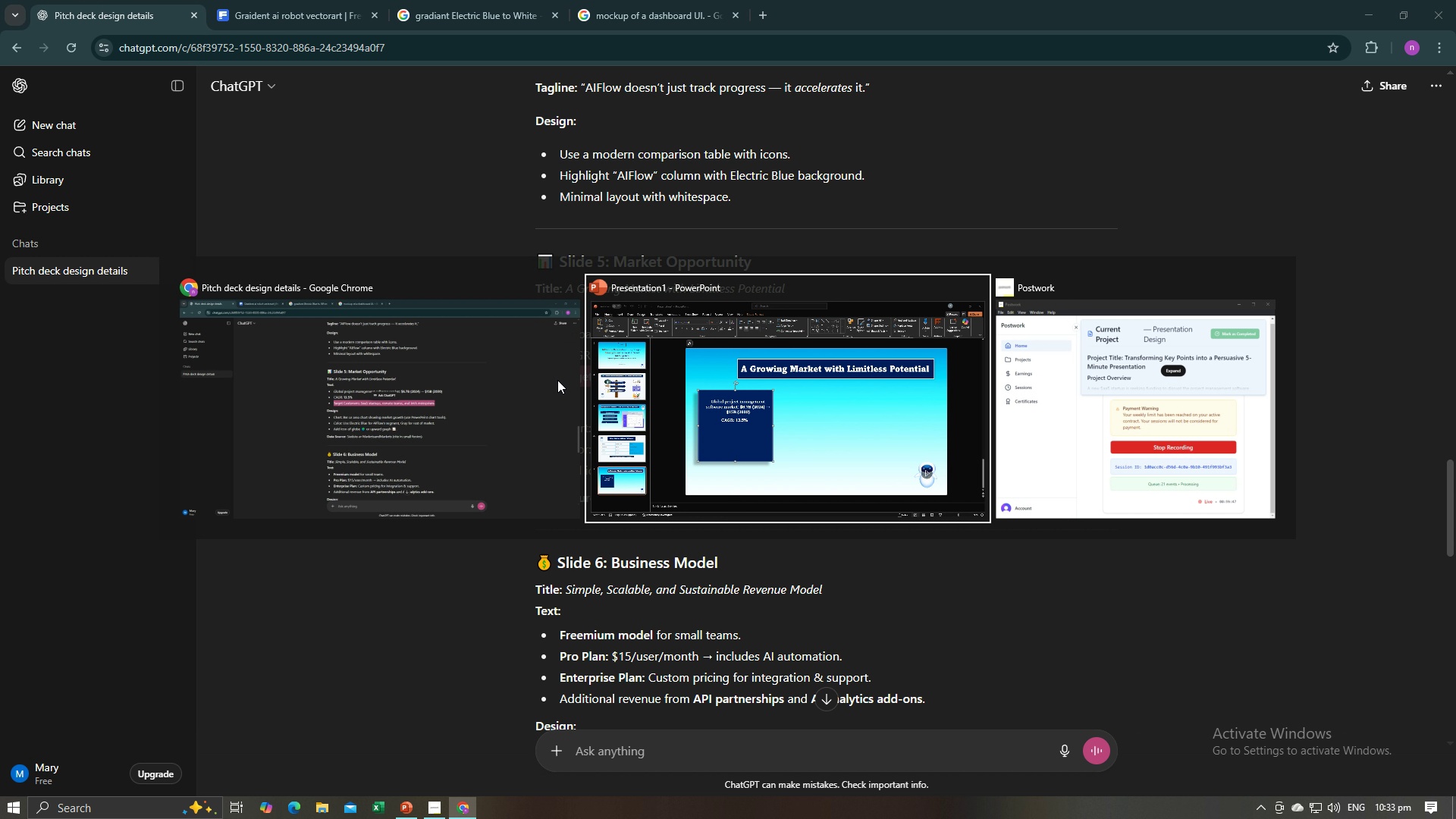 
key(Alt+Tab)
 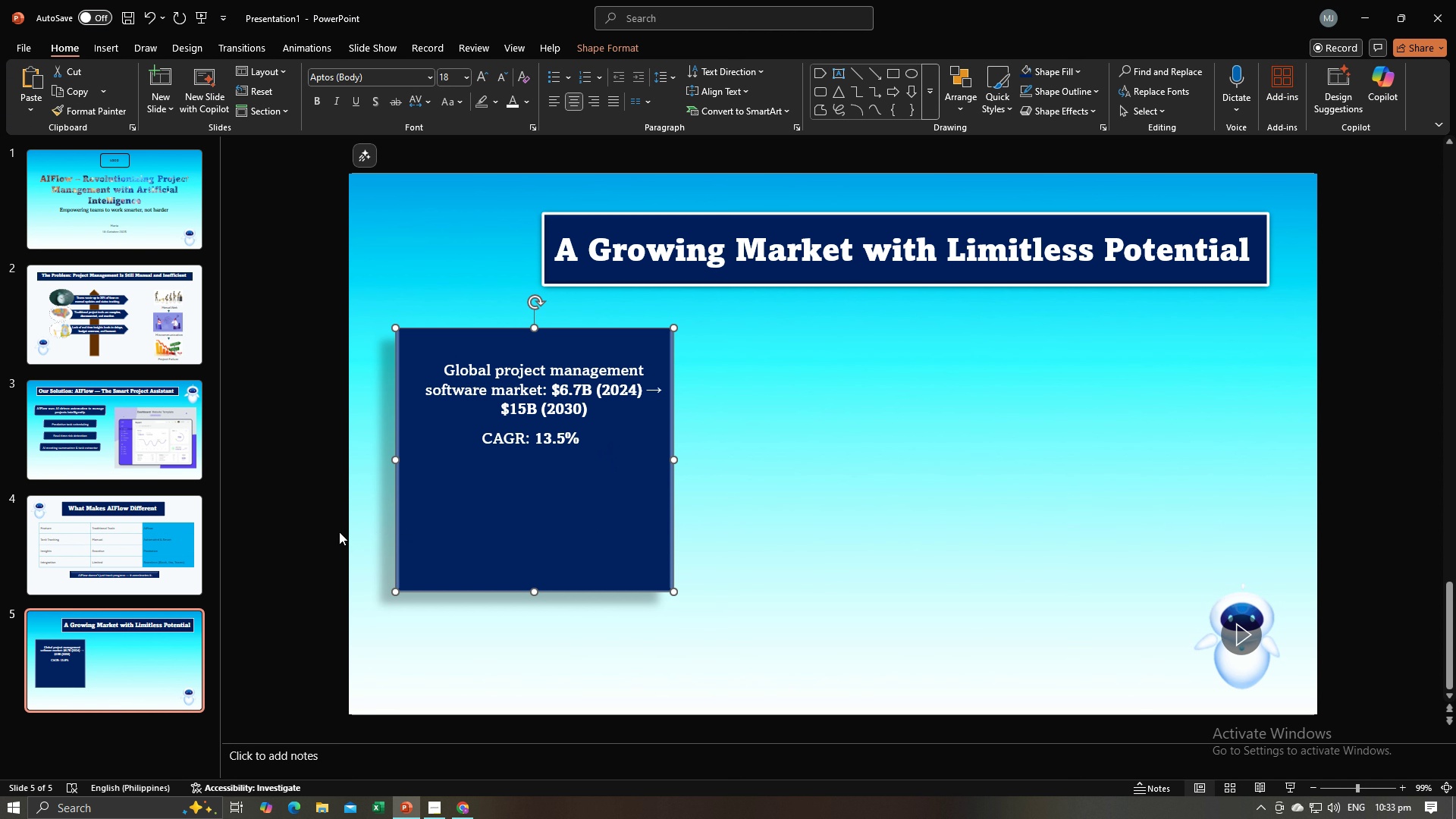 
left_click([339, 532])
 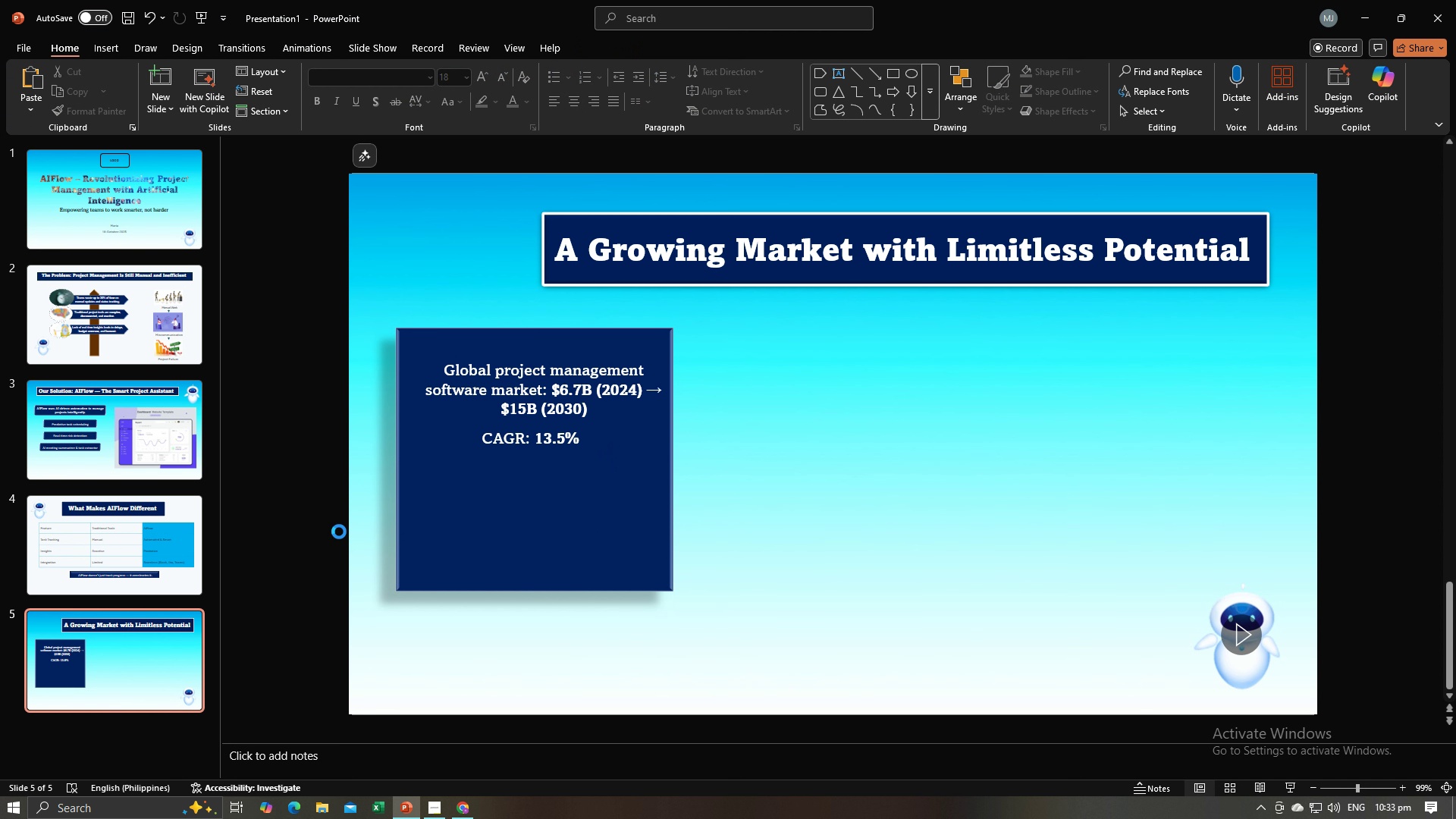 
key(Control+V)
 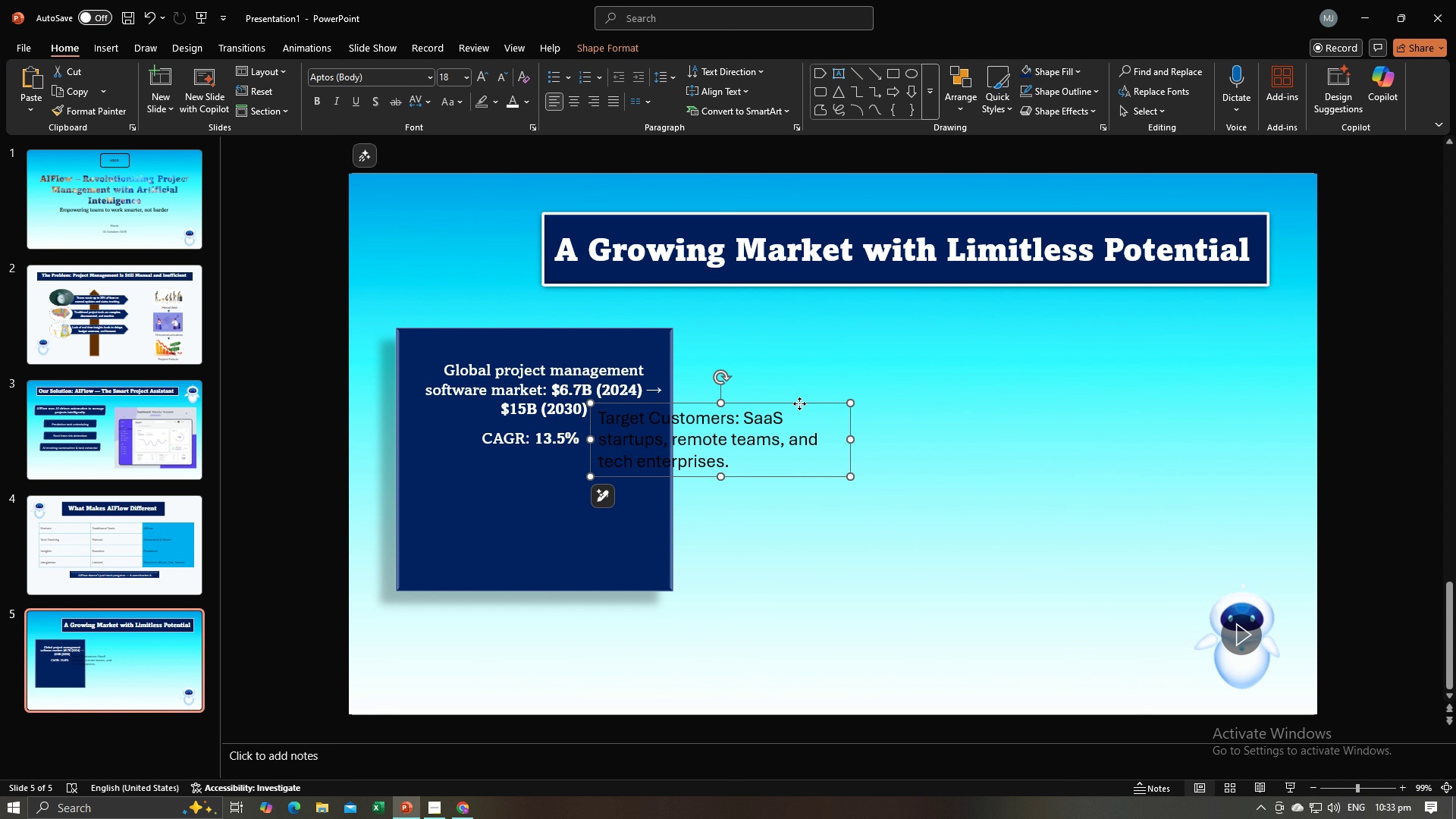 
mouse_move([621, 479])
 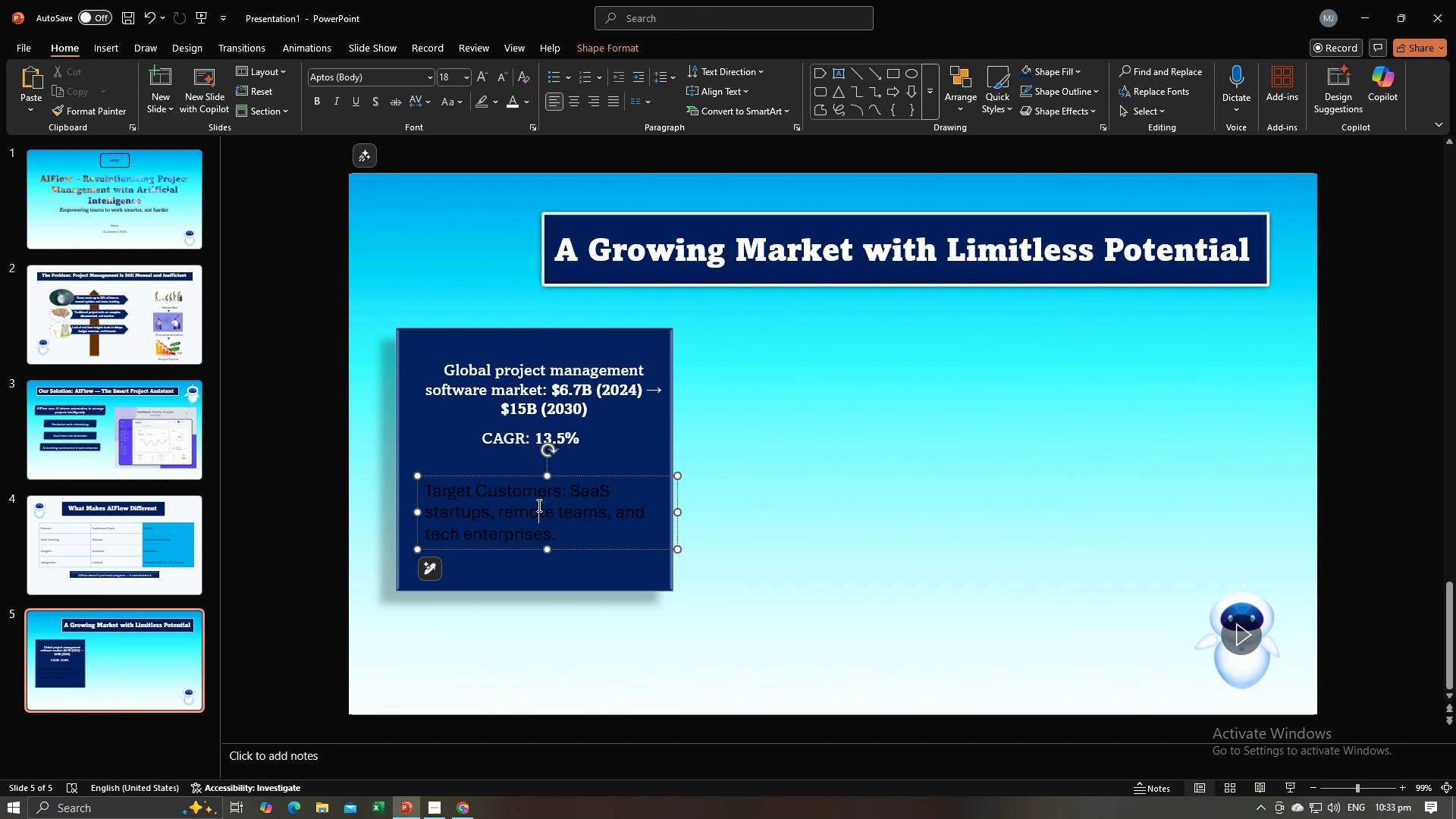 
left_click([538, 505])
 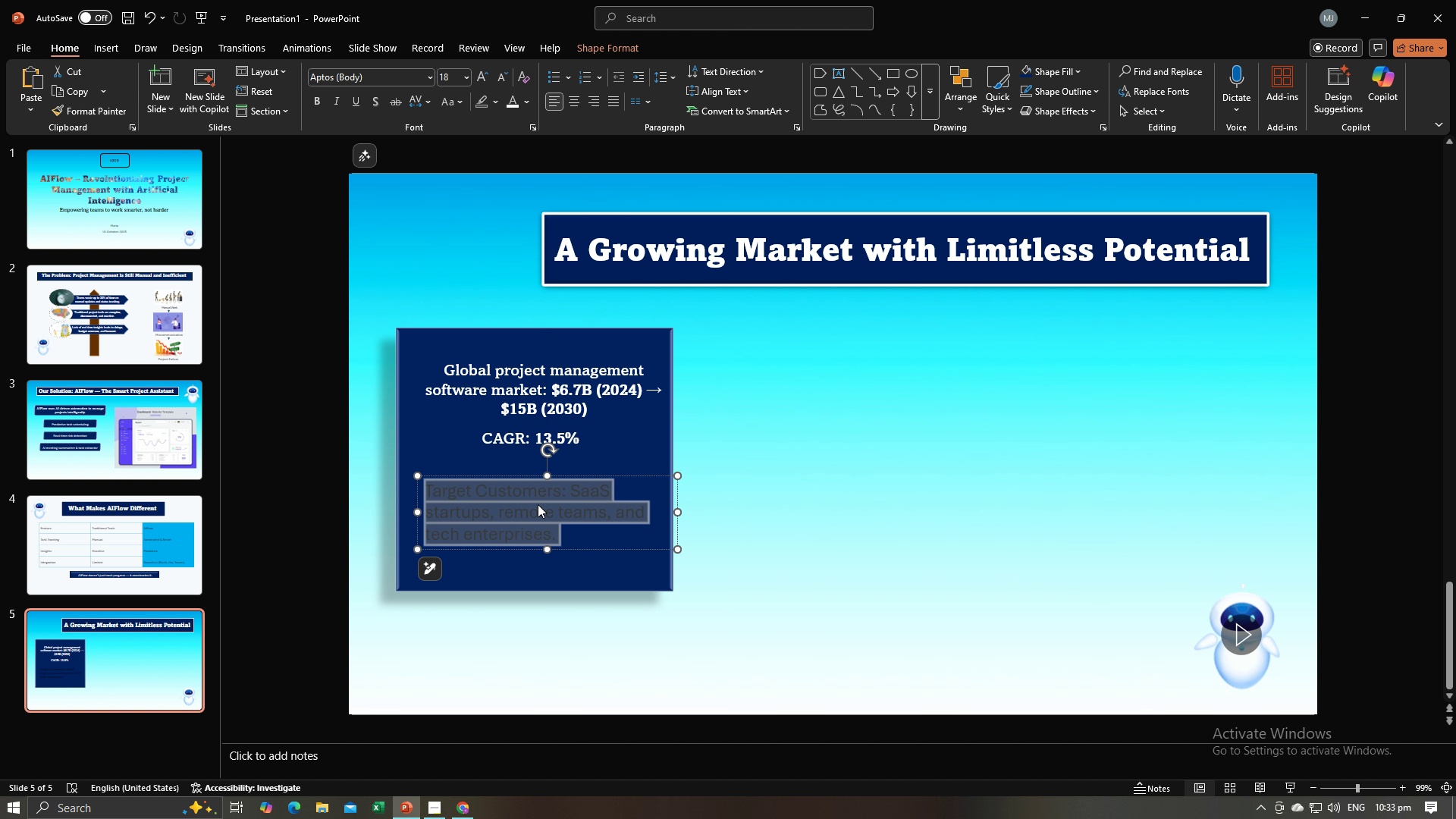 
key(Control+A)
 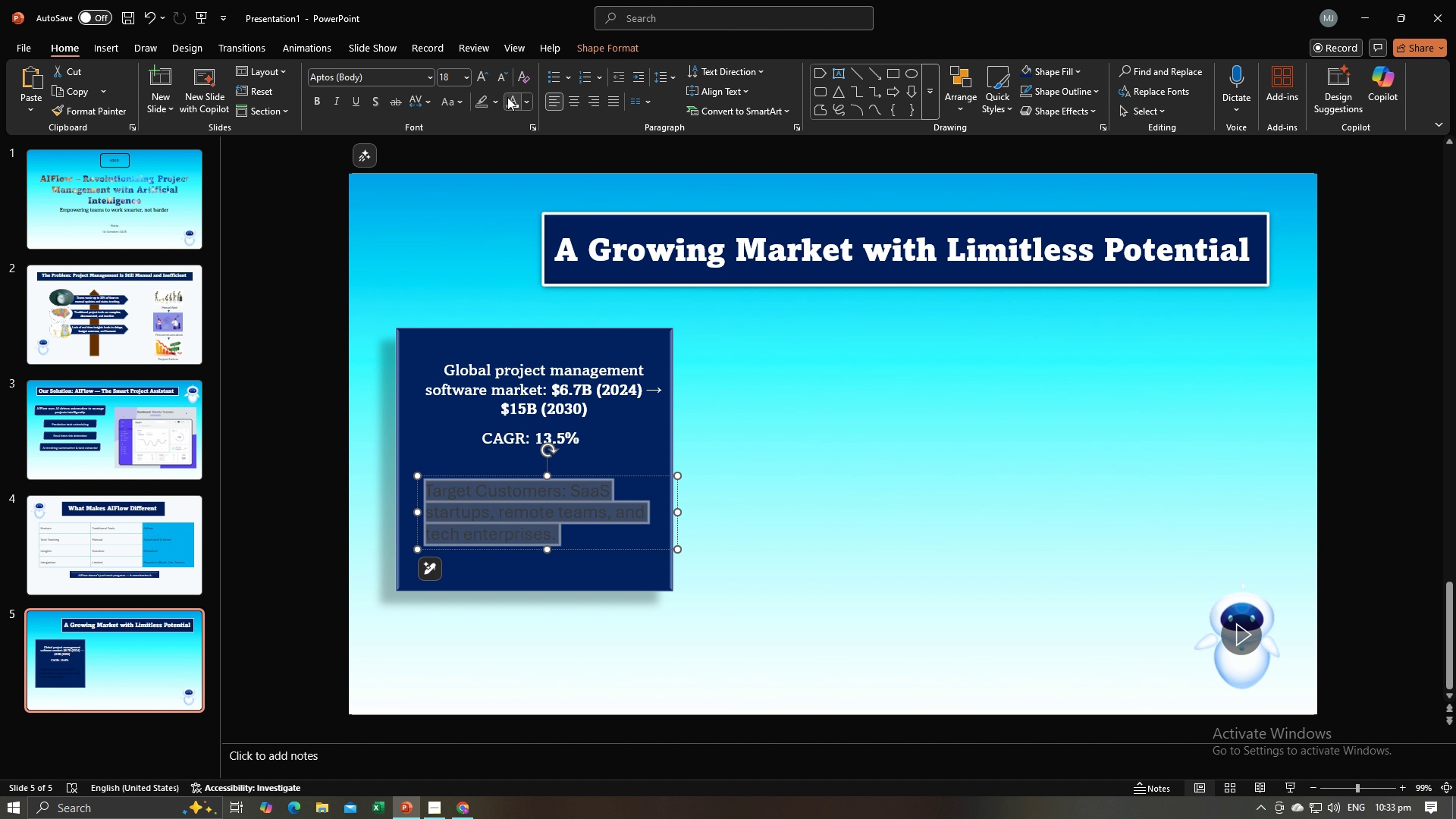 
left_click([507, 97])
 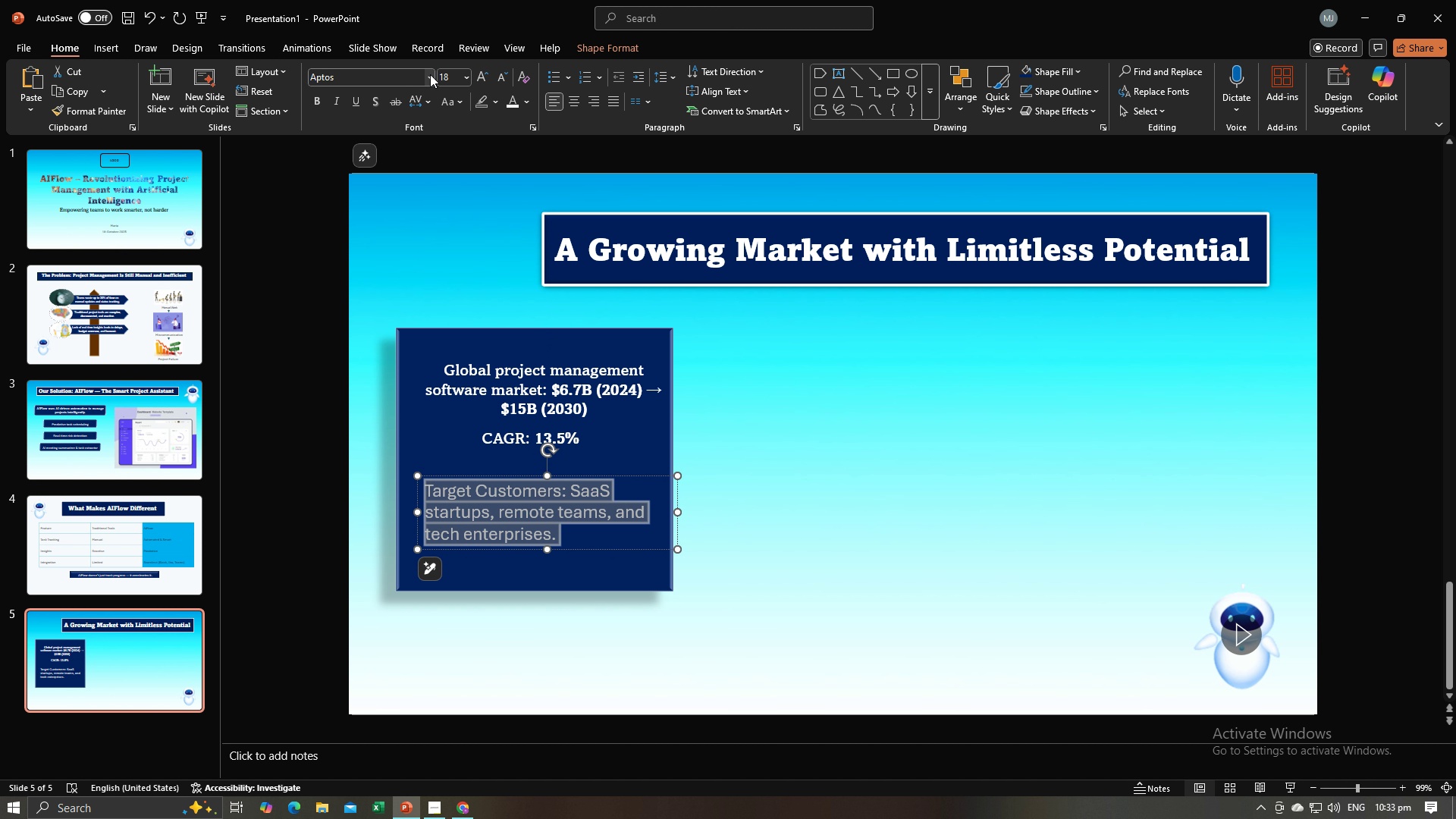 
left_click([430, 74])
 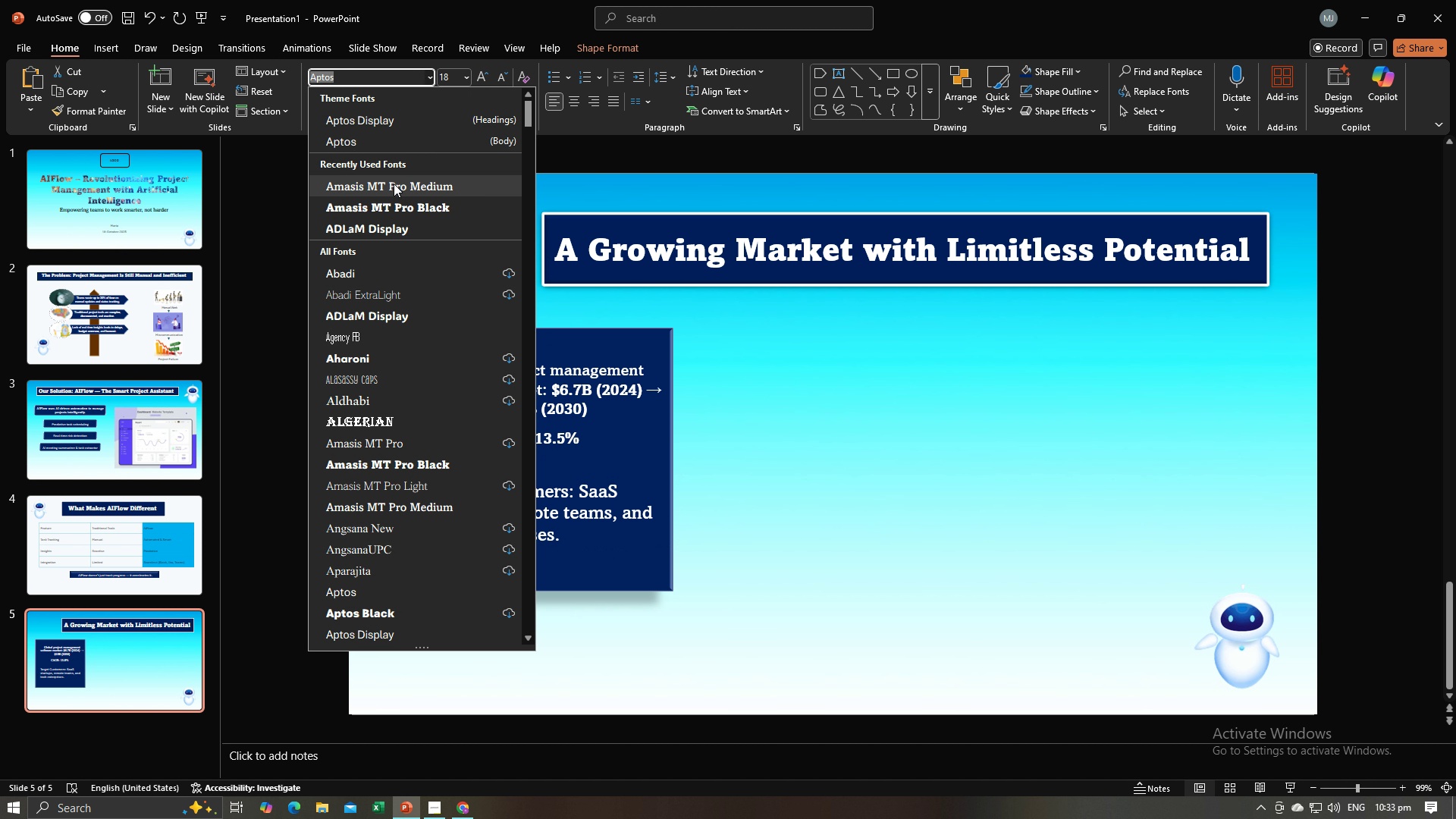 
left_click([394, 184])
 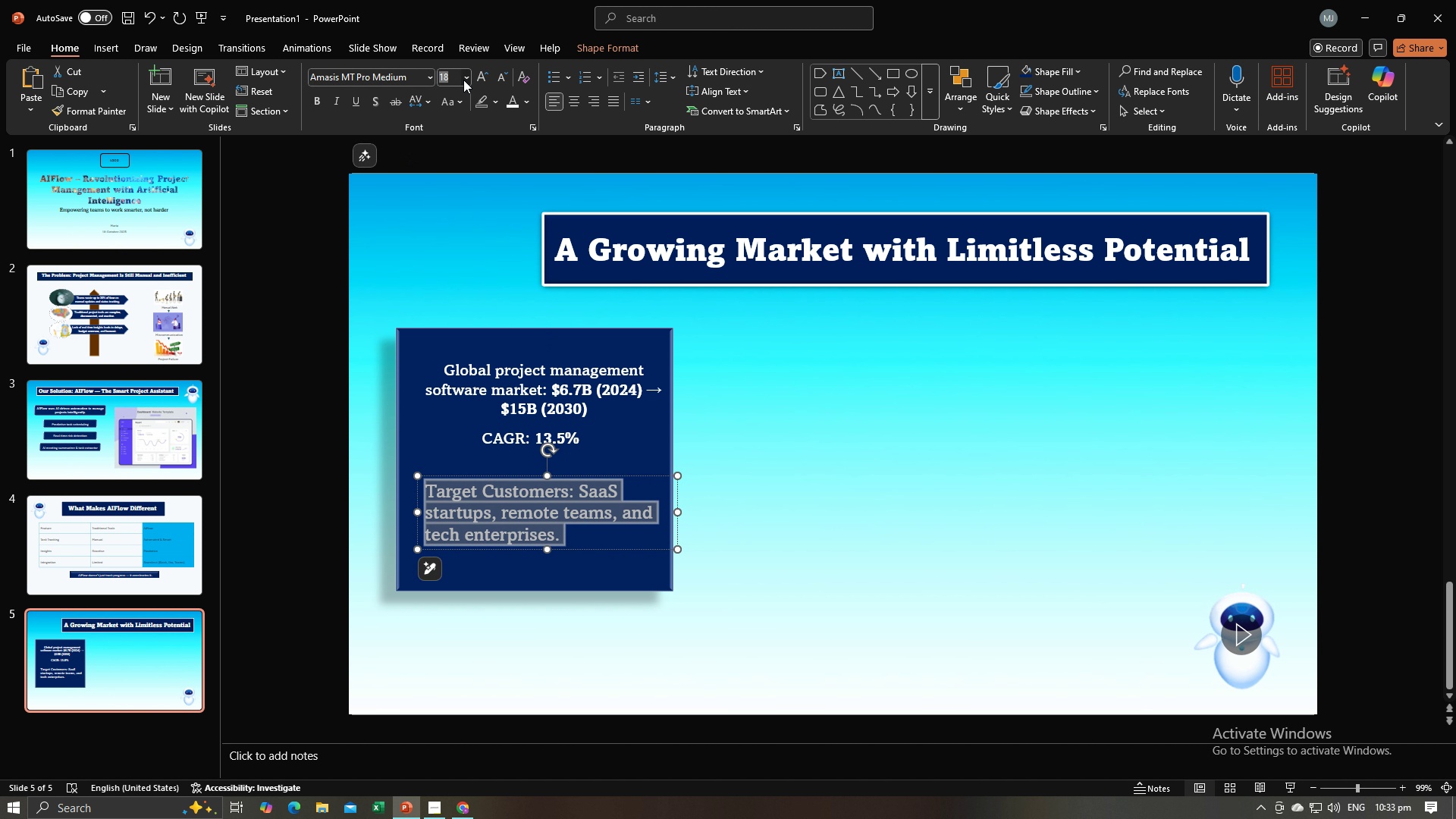 
left_click([463, 80])
 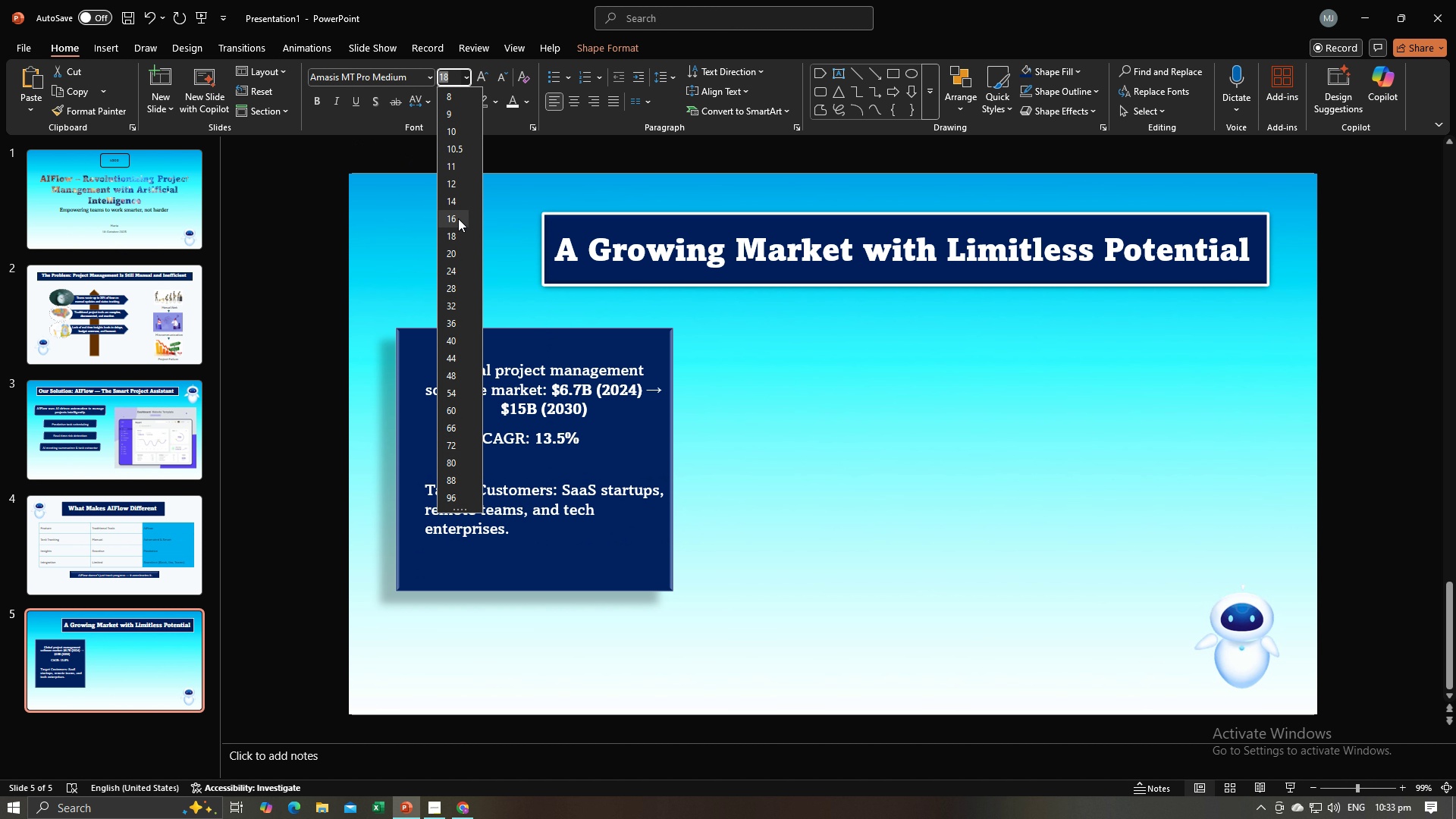 
left_click([458, 218])
 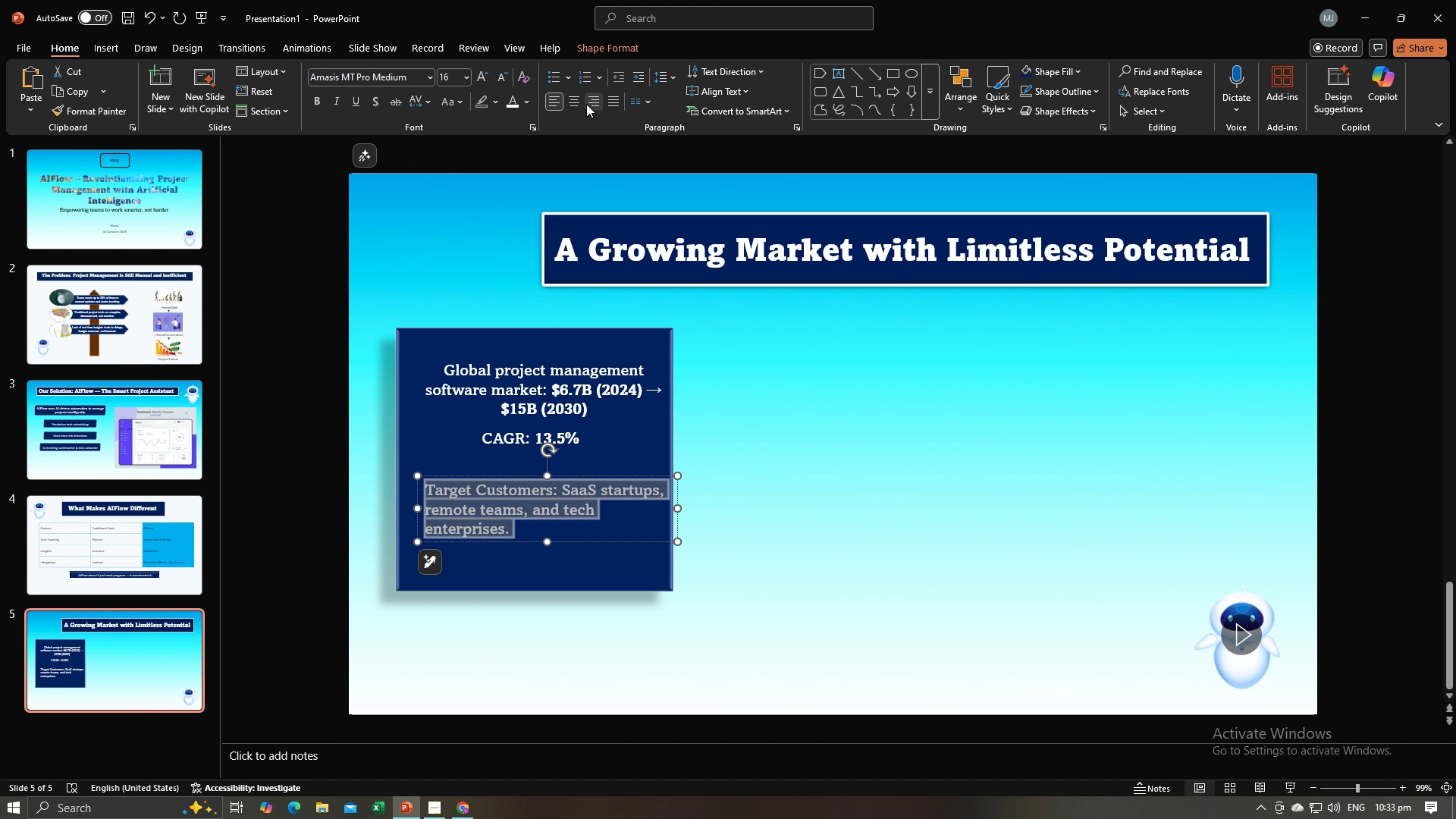 
left_click([577, 101])
 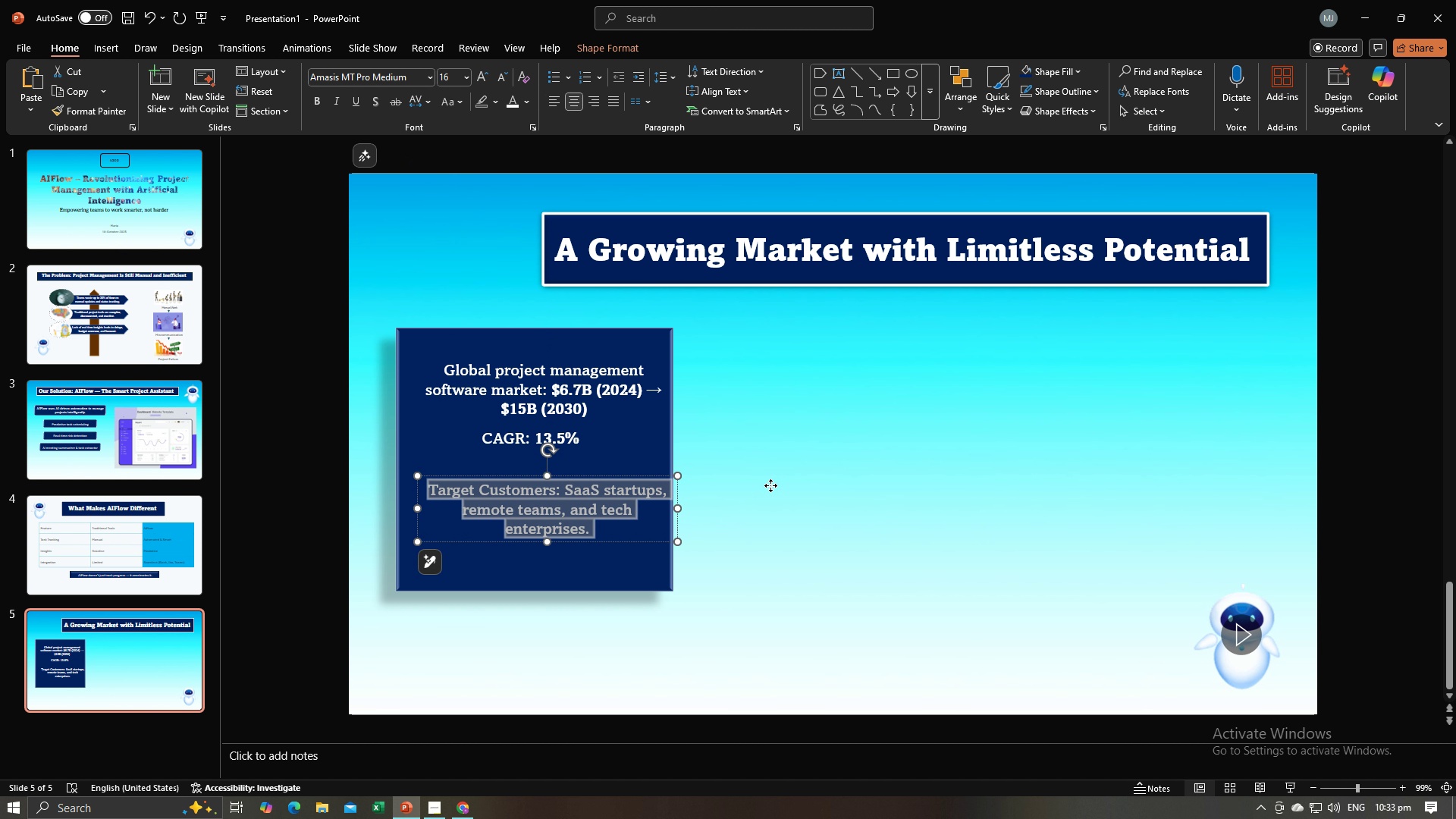 
left_click([770, 485])
 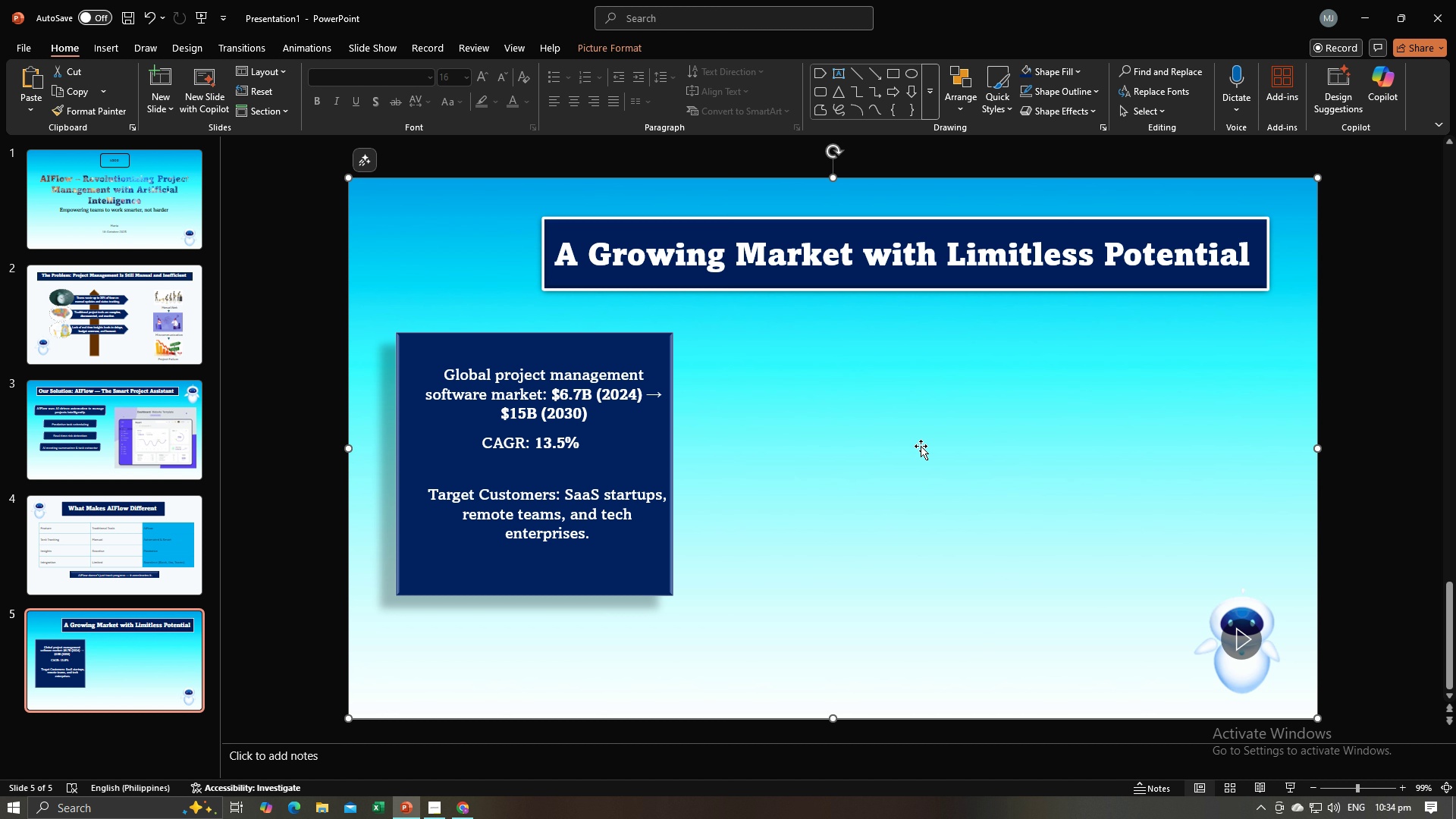 
wait(22.1)
 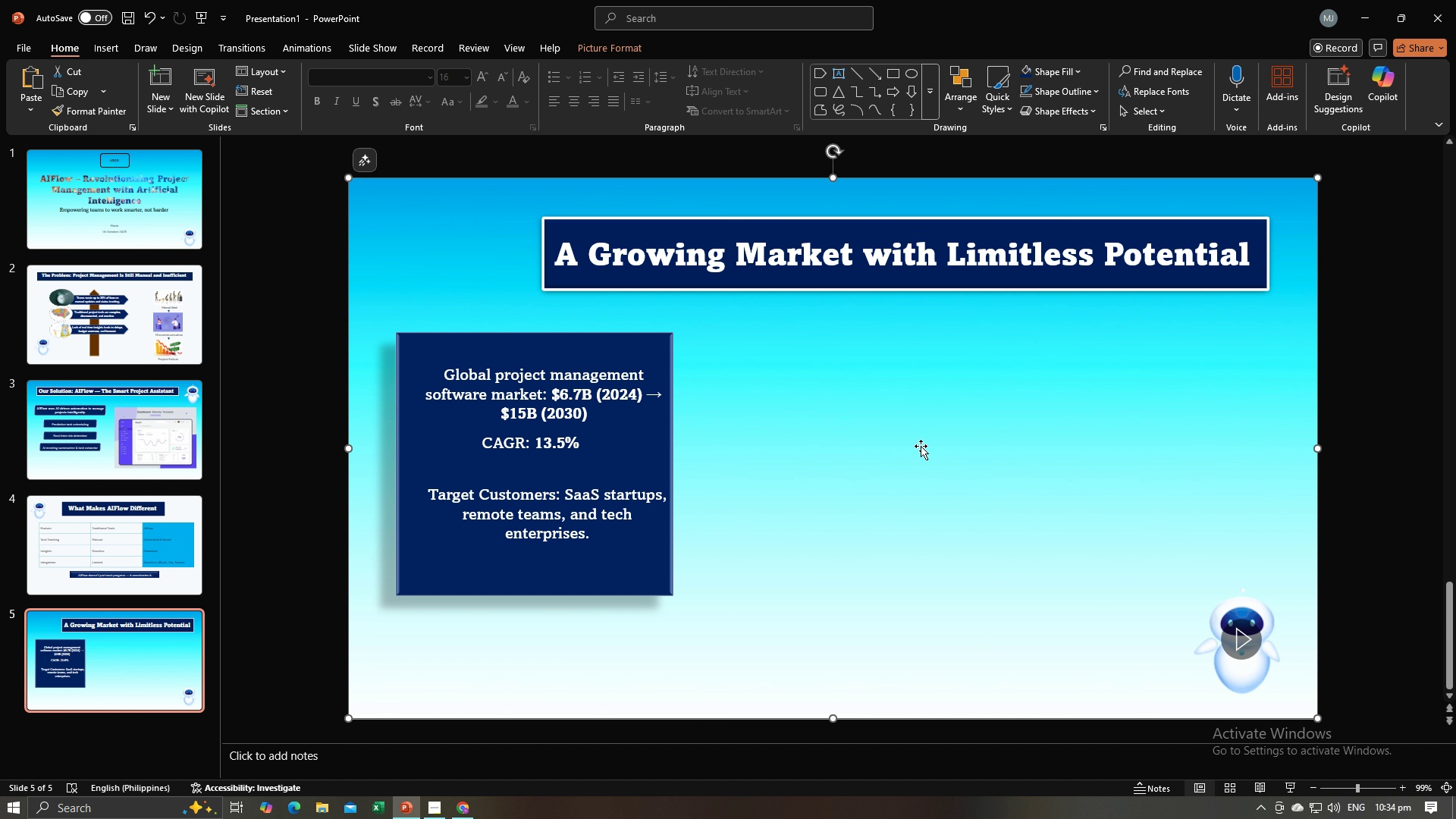 
left_click([563, 441])
 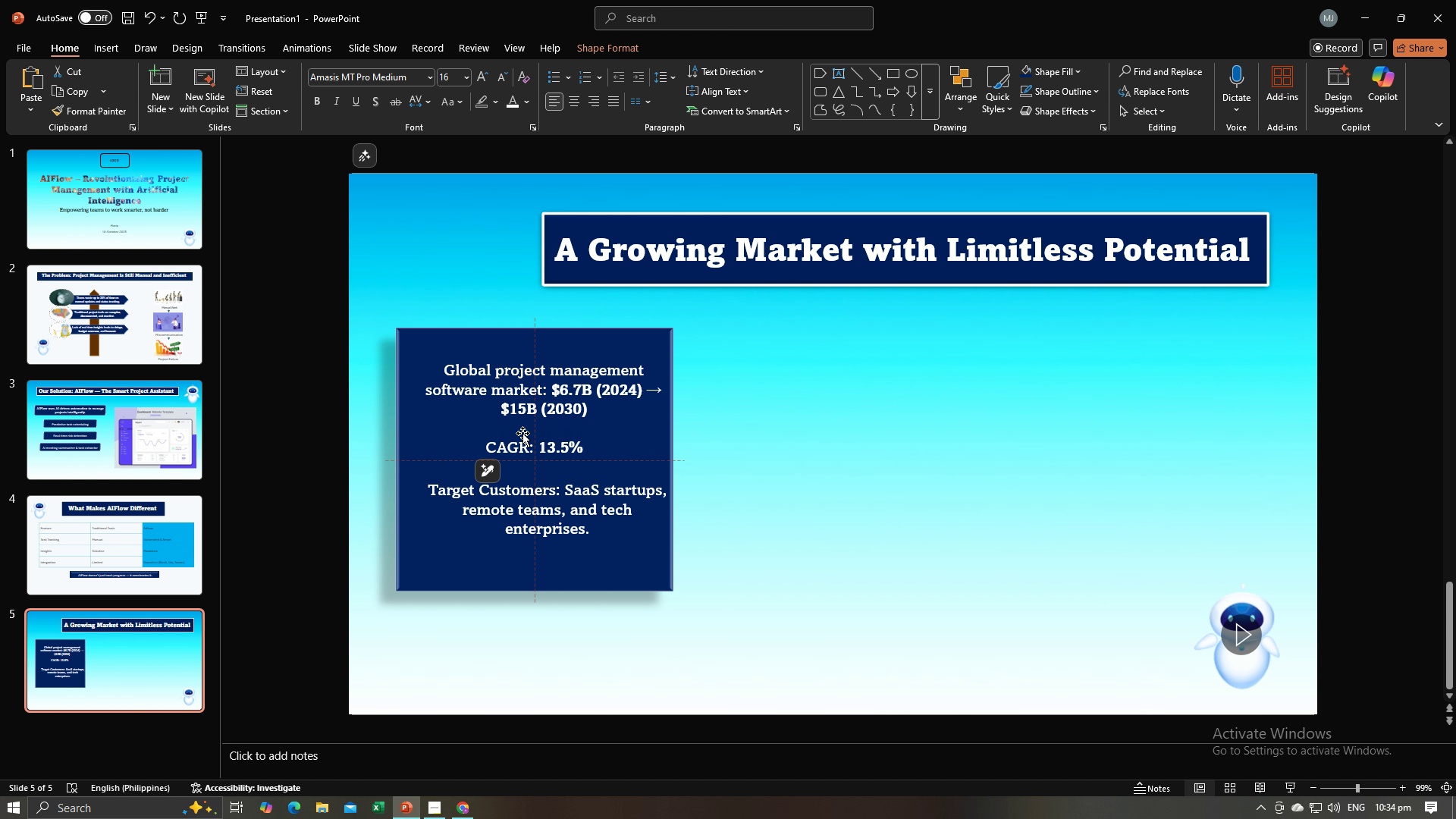 
left_click([861, 487])
 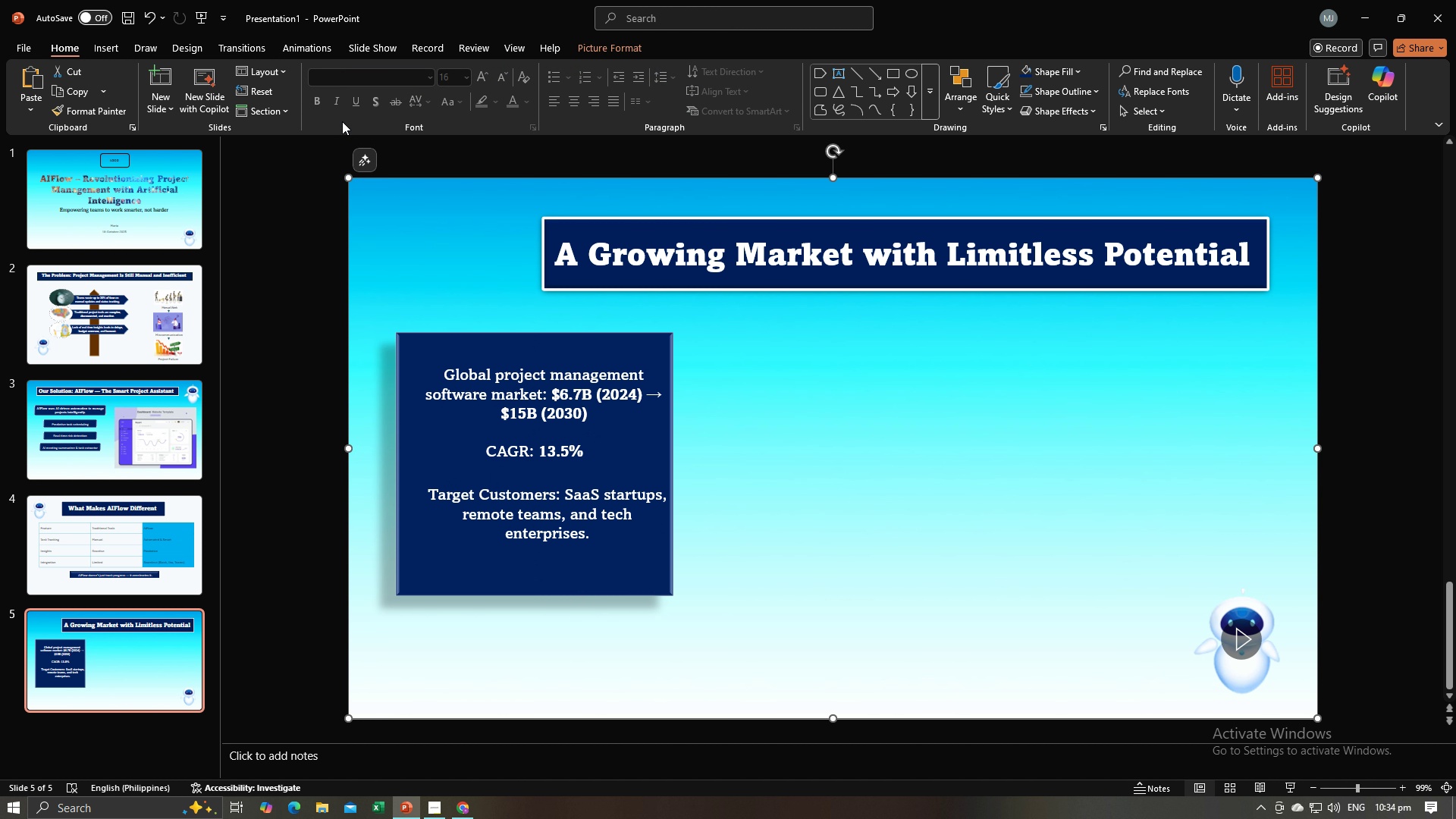 
key(Alt+AltLeft)
 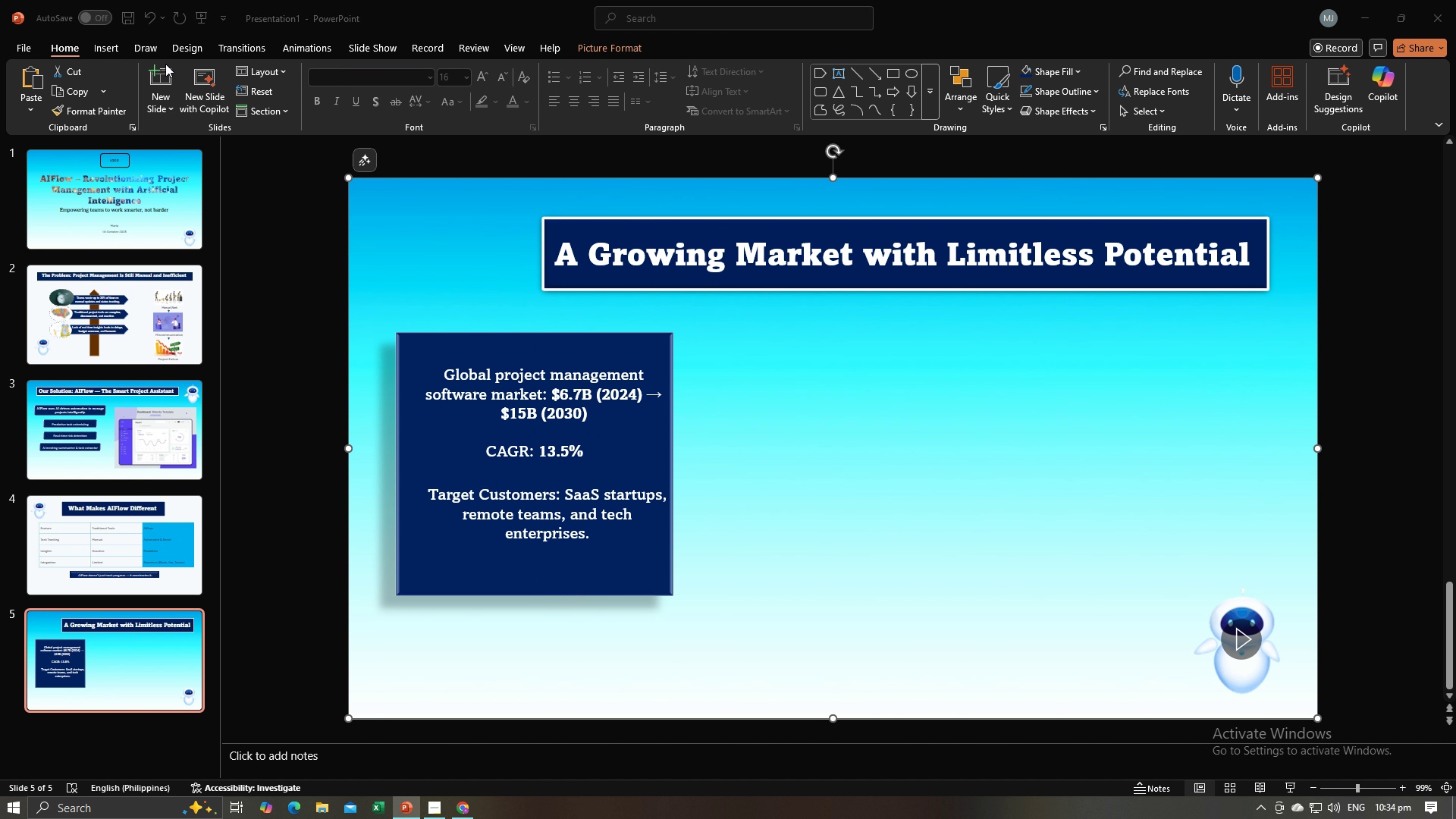 
key(Alt+Tab)
 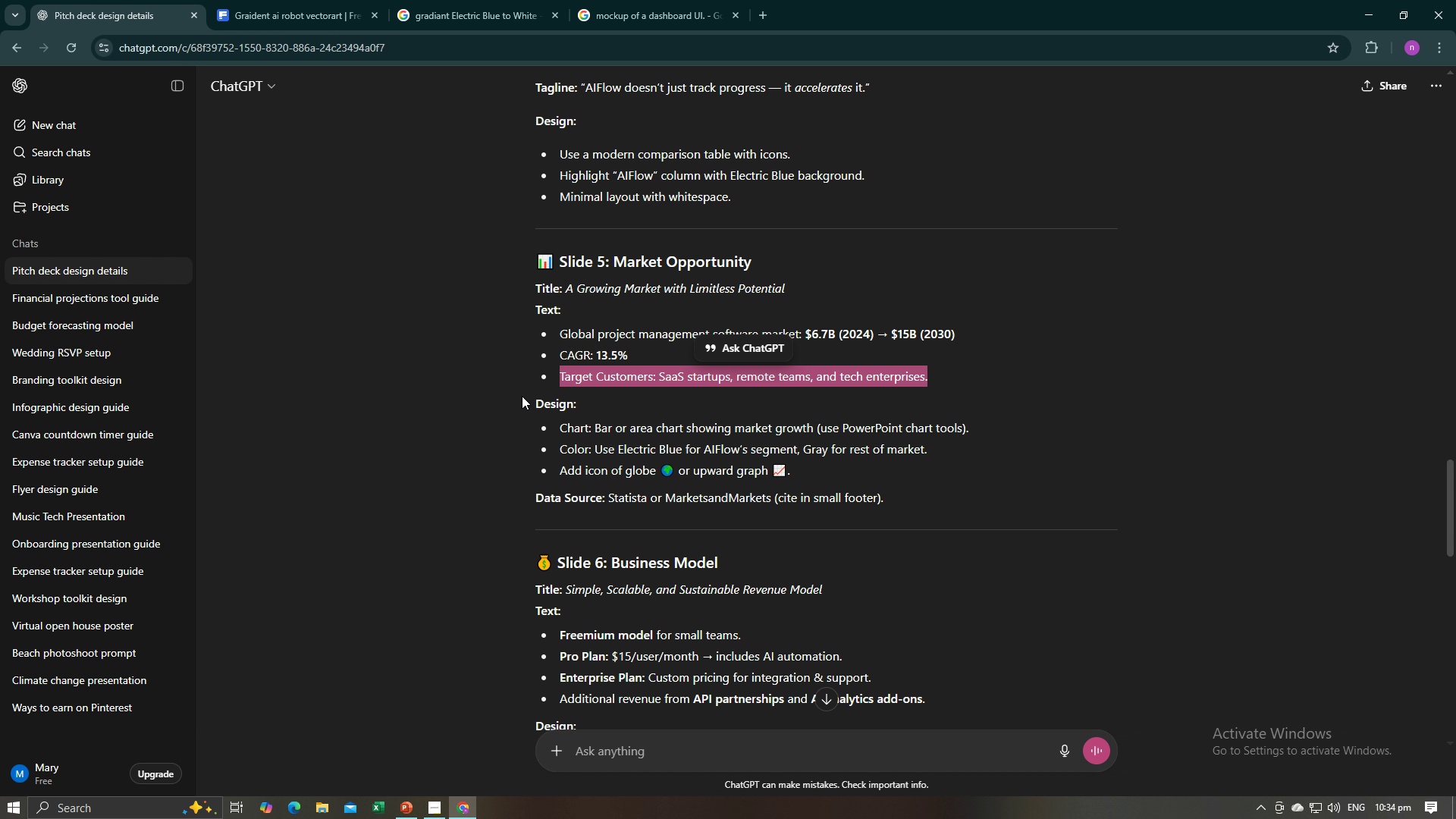 
left_click([522, 396])
 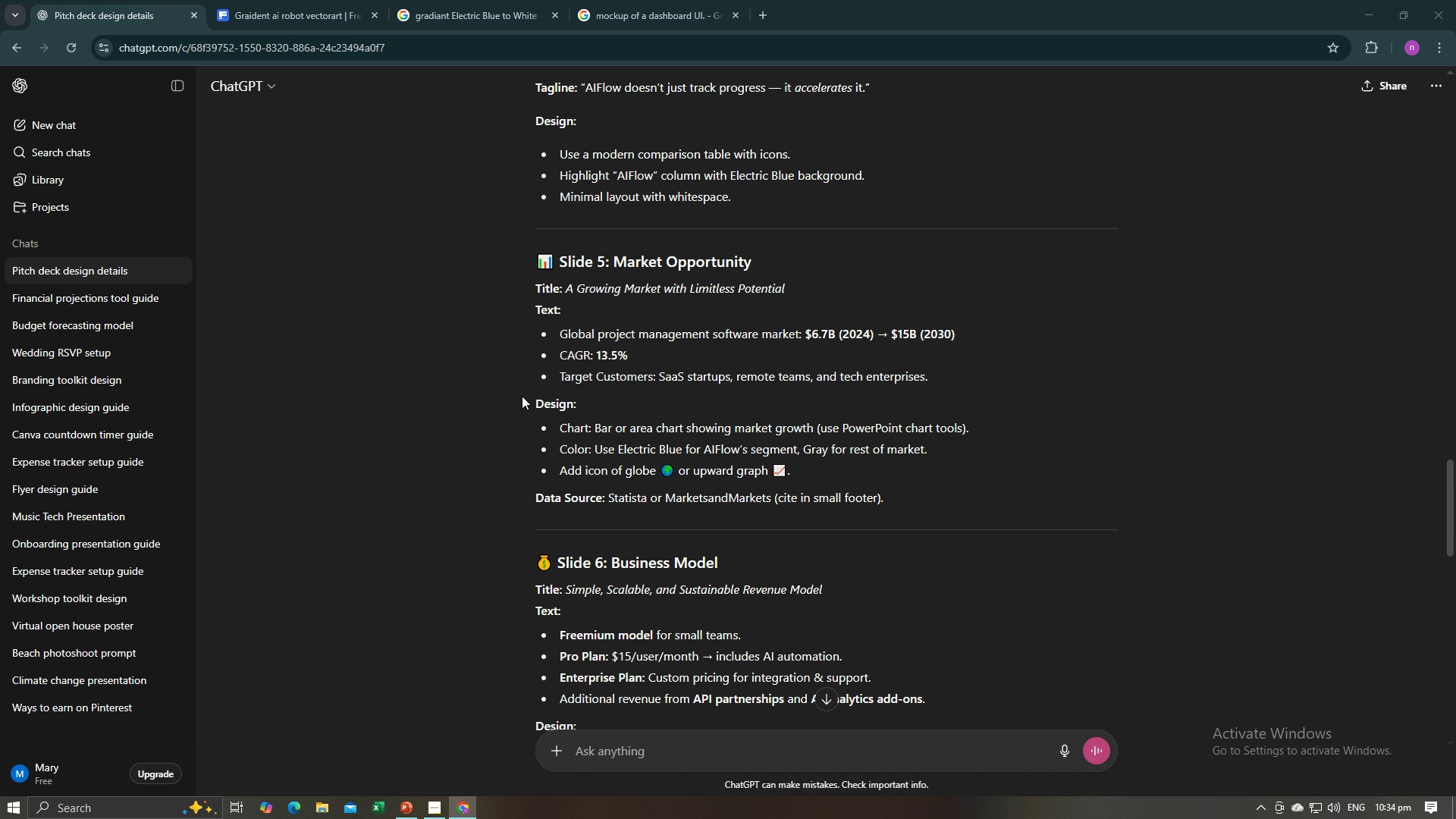 
key(Alt+AltLeft)
 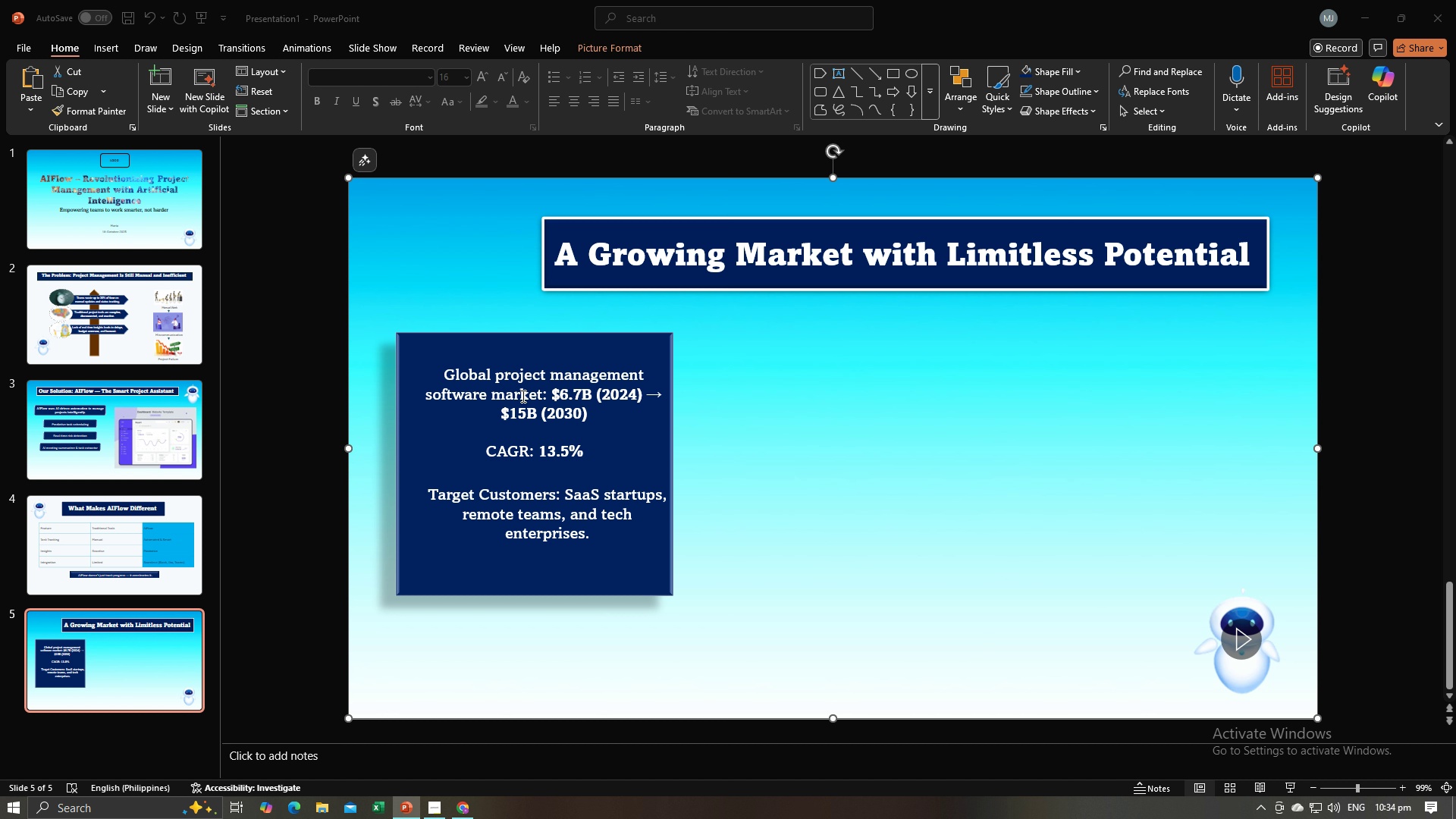 
key(Alt+Tab)
 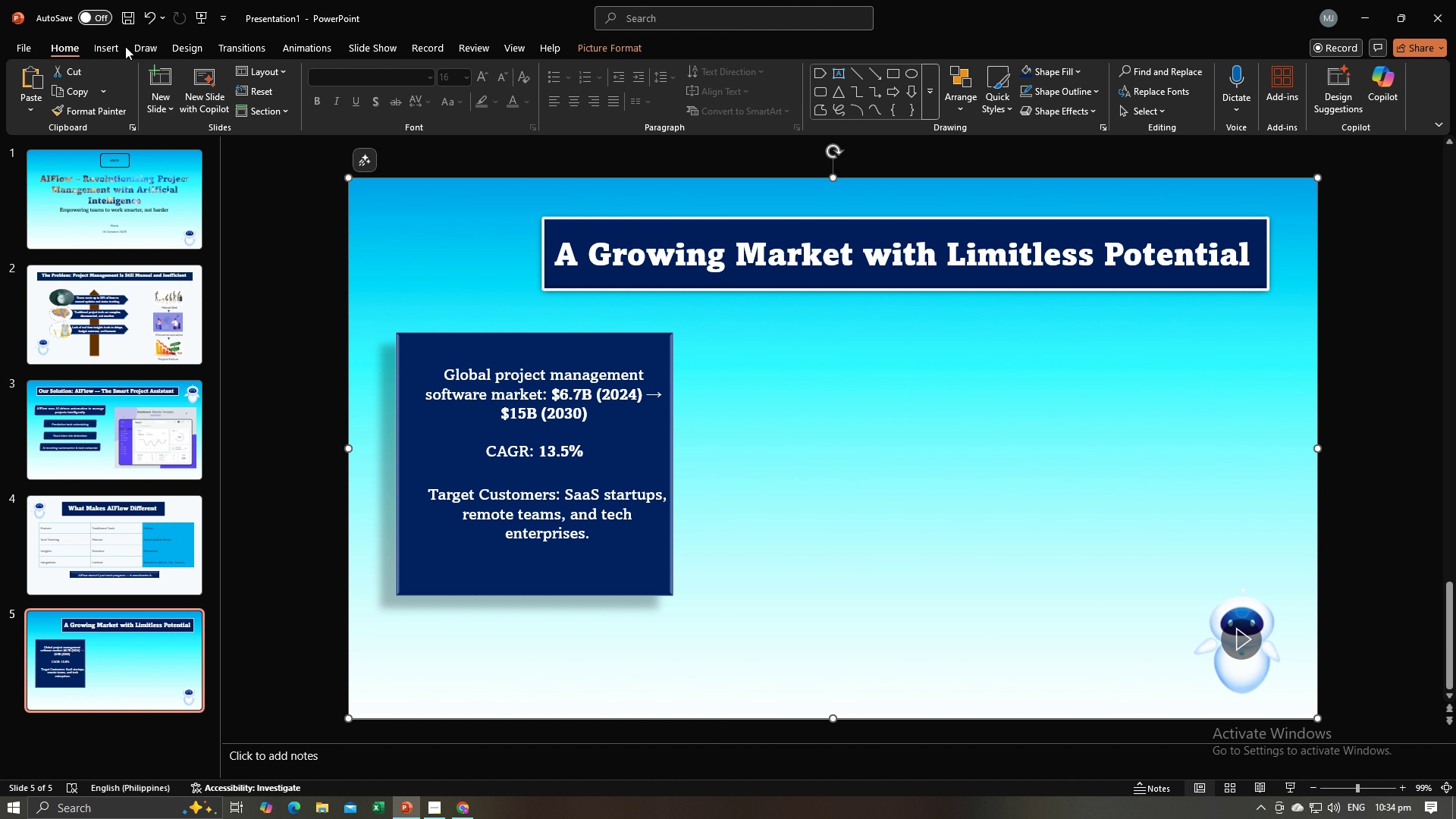 
left_click([120, 46])
 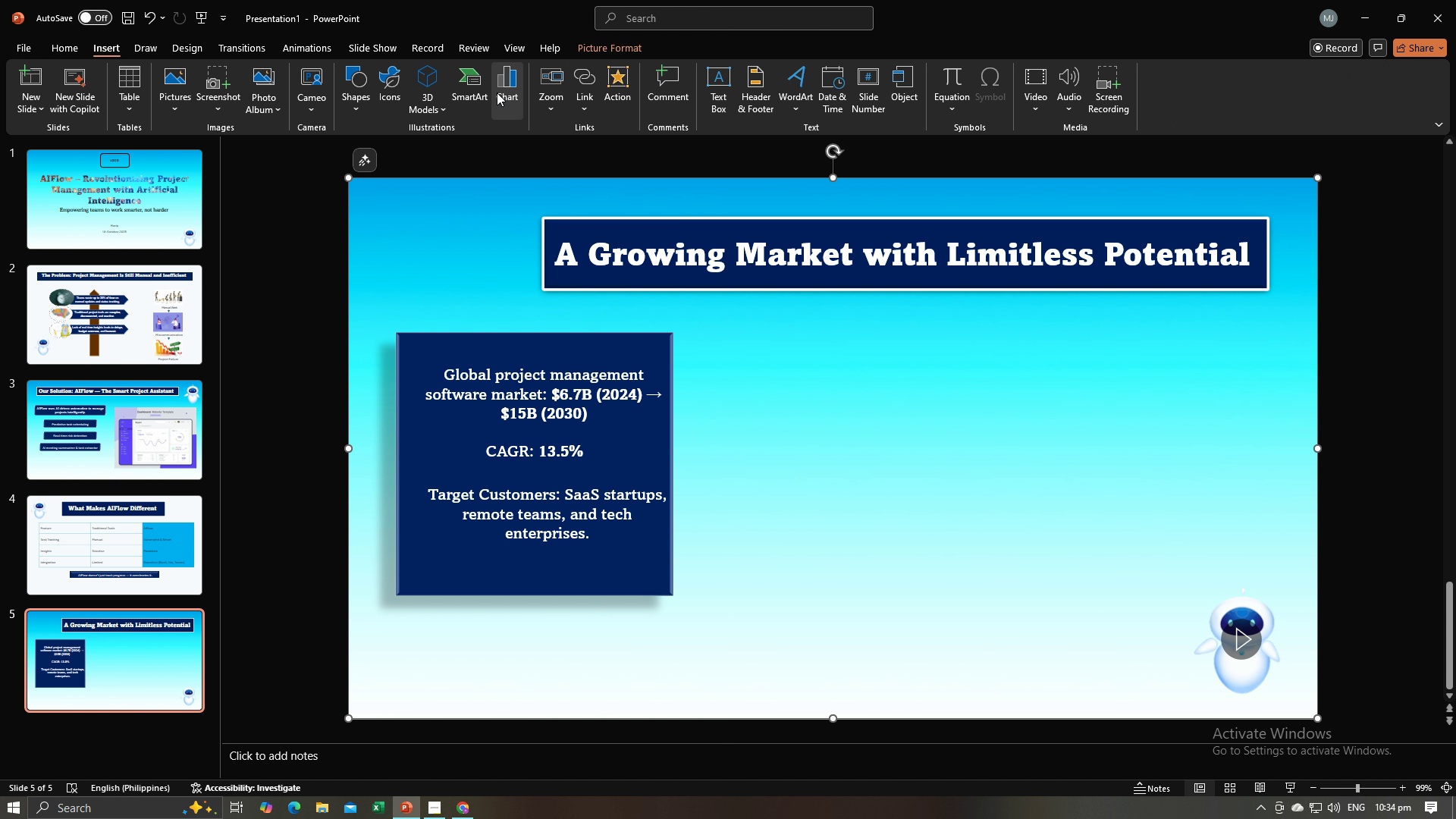 
left_click([500, 91])
 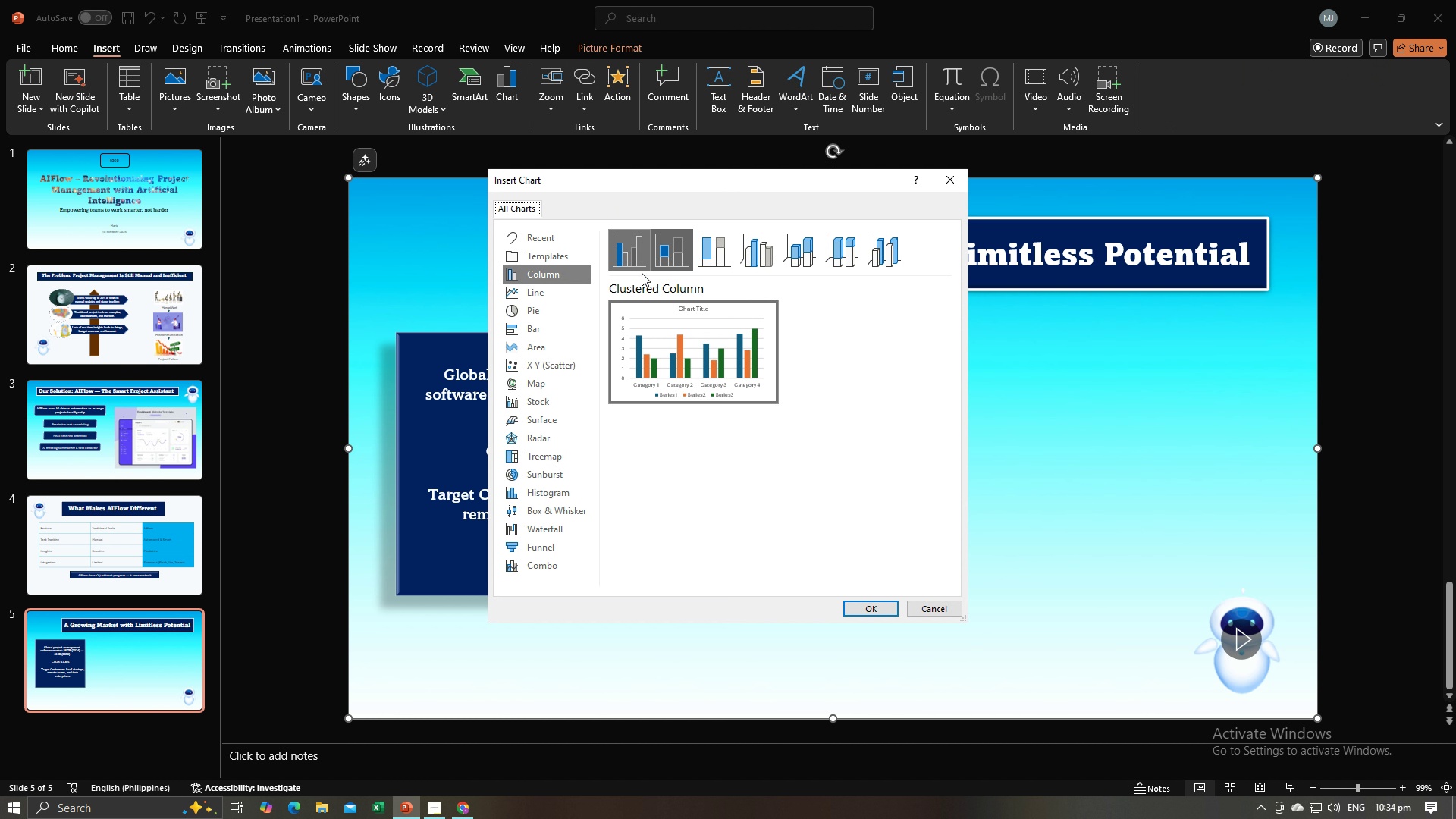 
mouse_move([559, 342])
 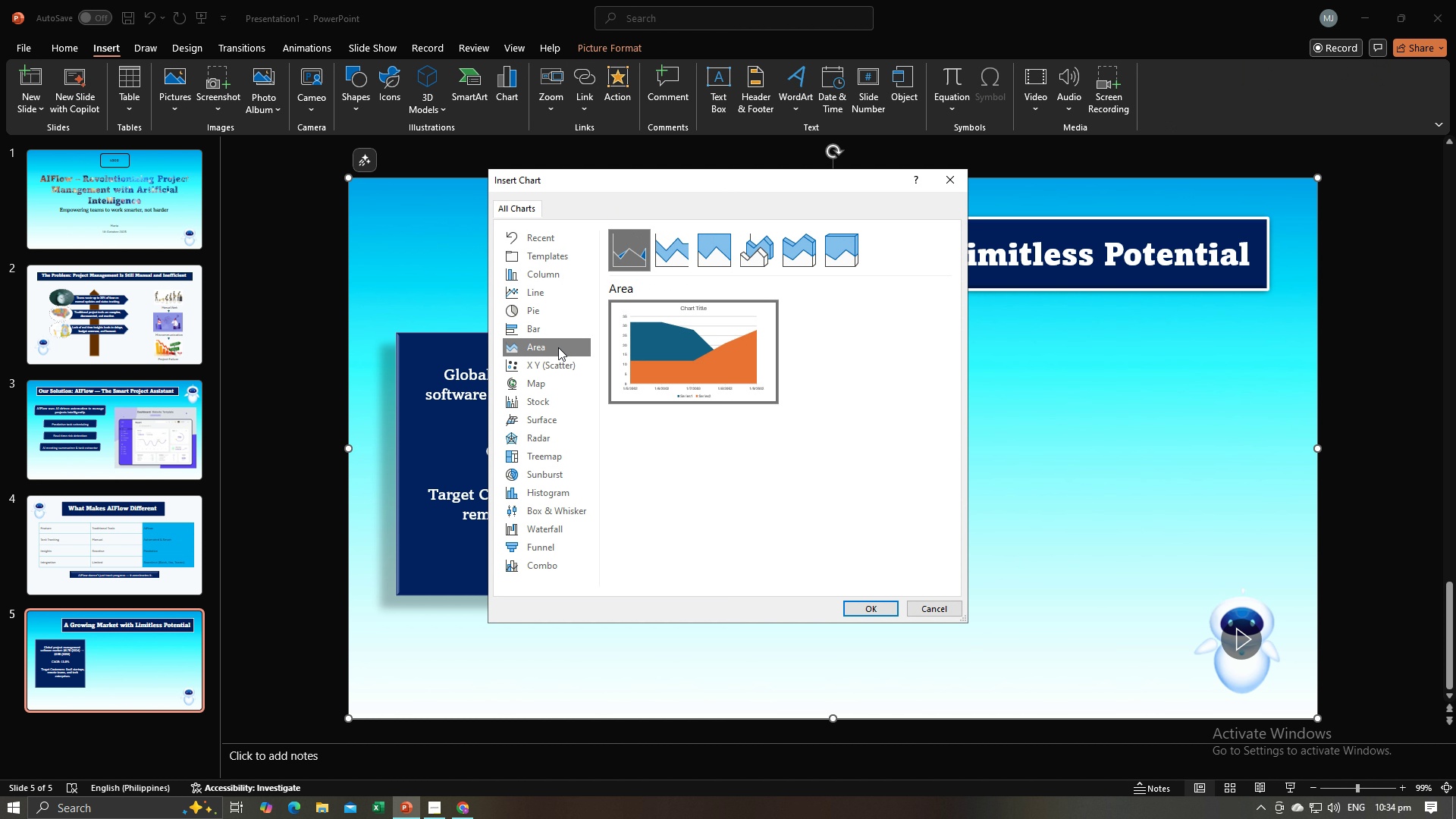 
left_click([558, 347])
 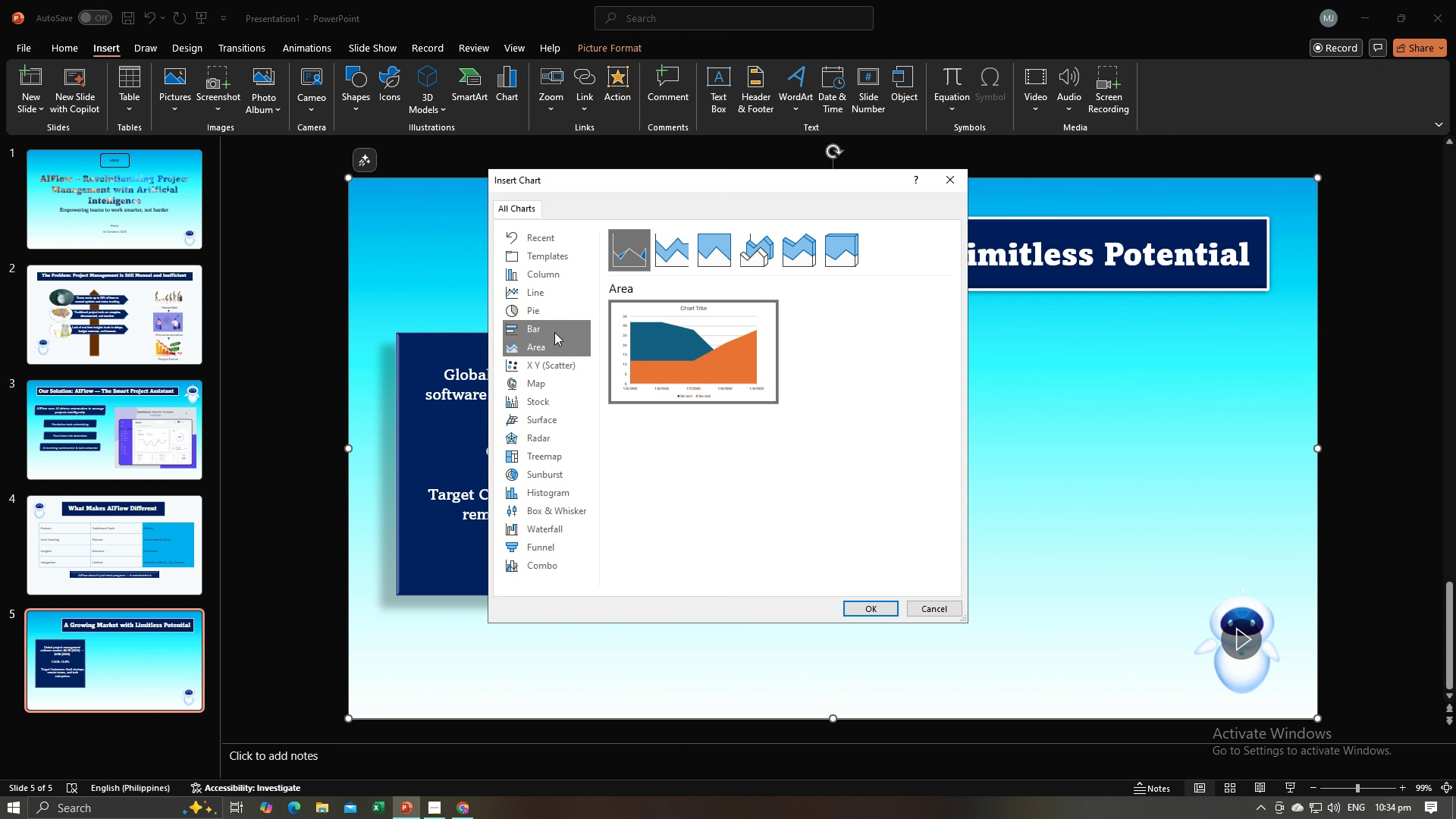 
left_click([554, 332])
 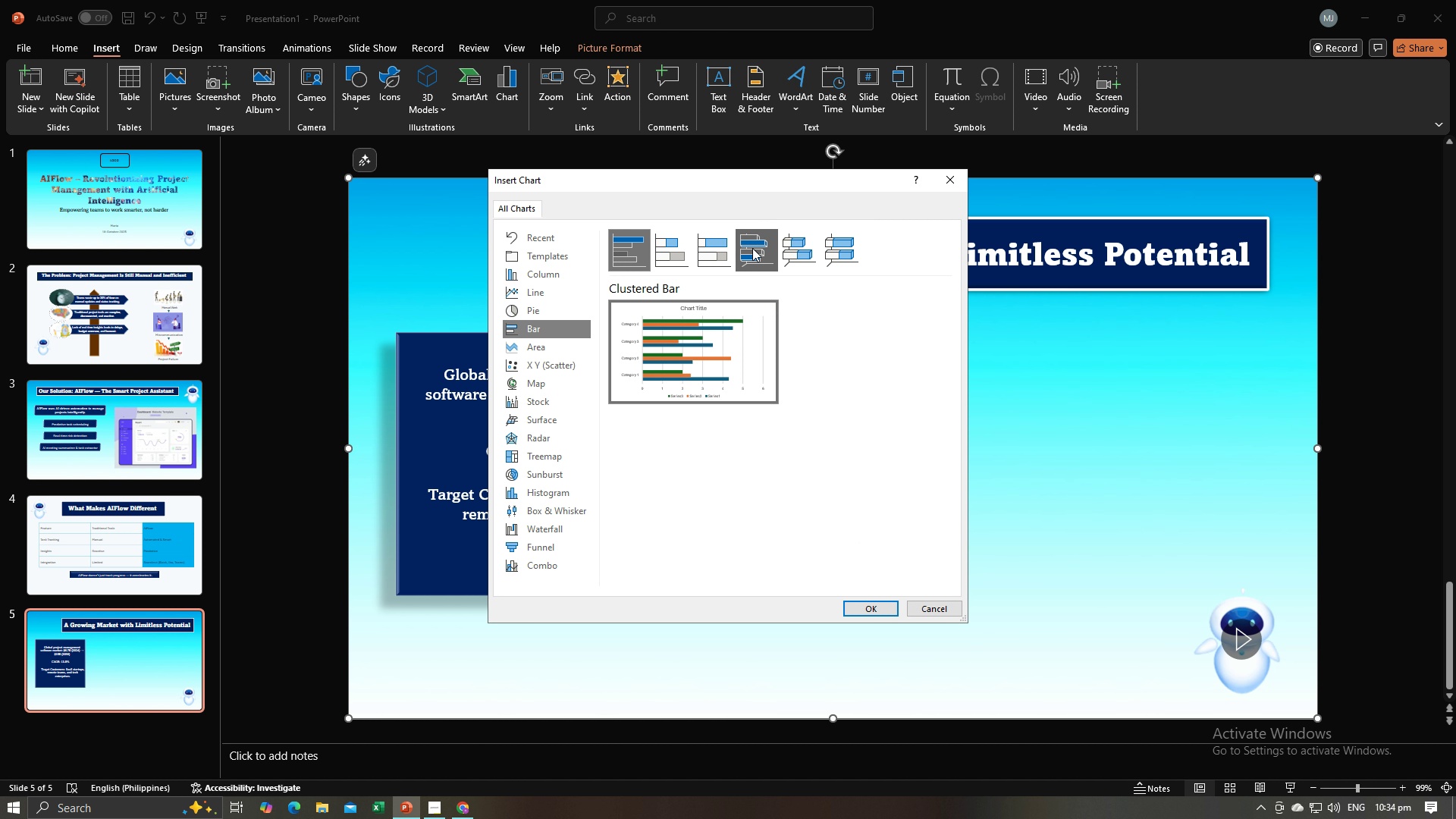 
left_click([752, 249])
 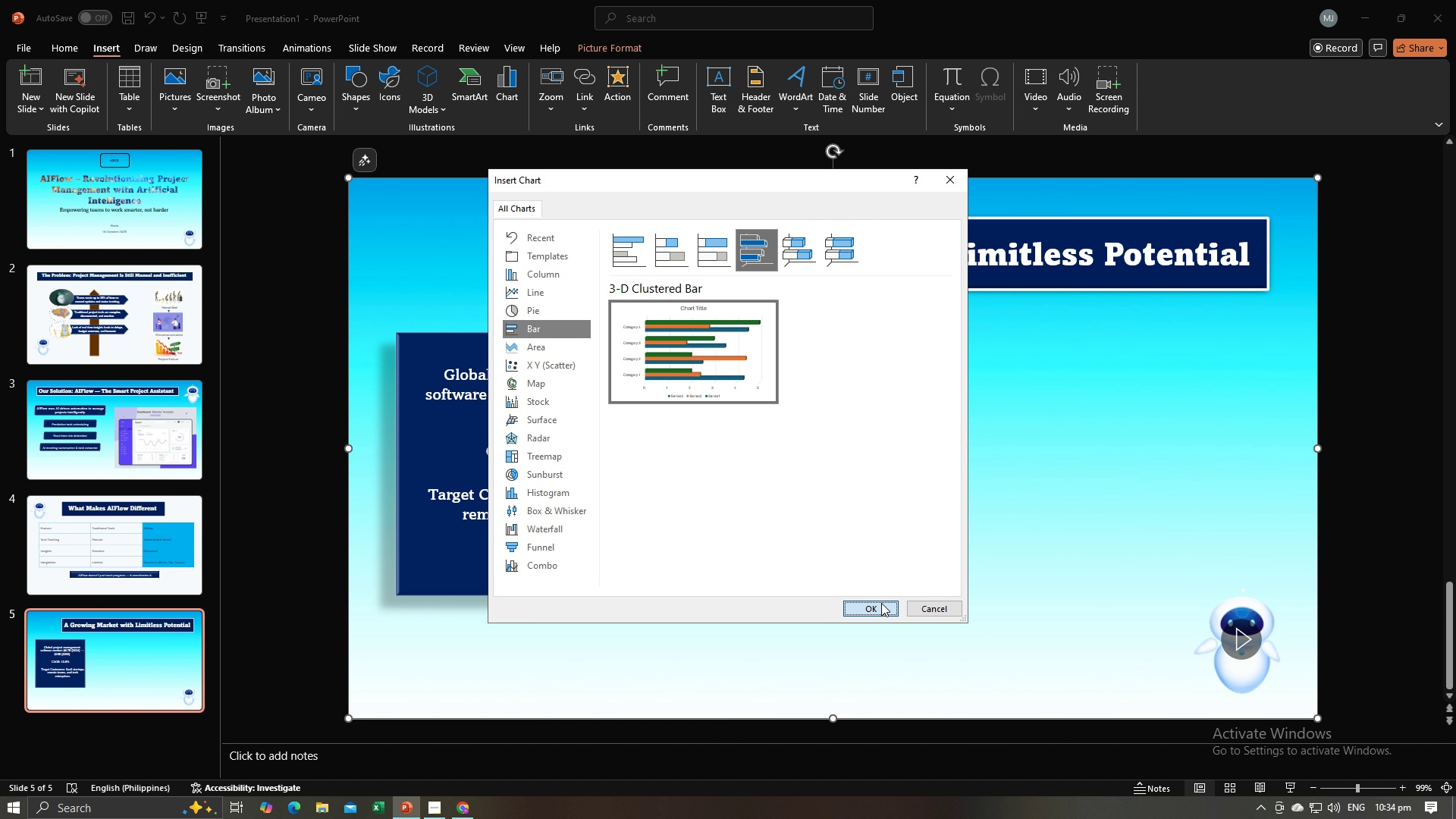 
left_click([881, 603])
 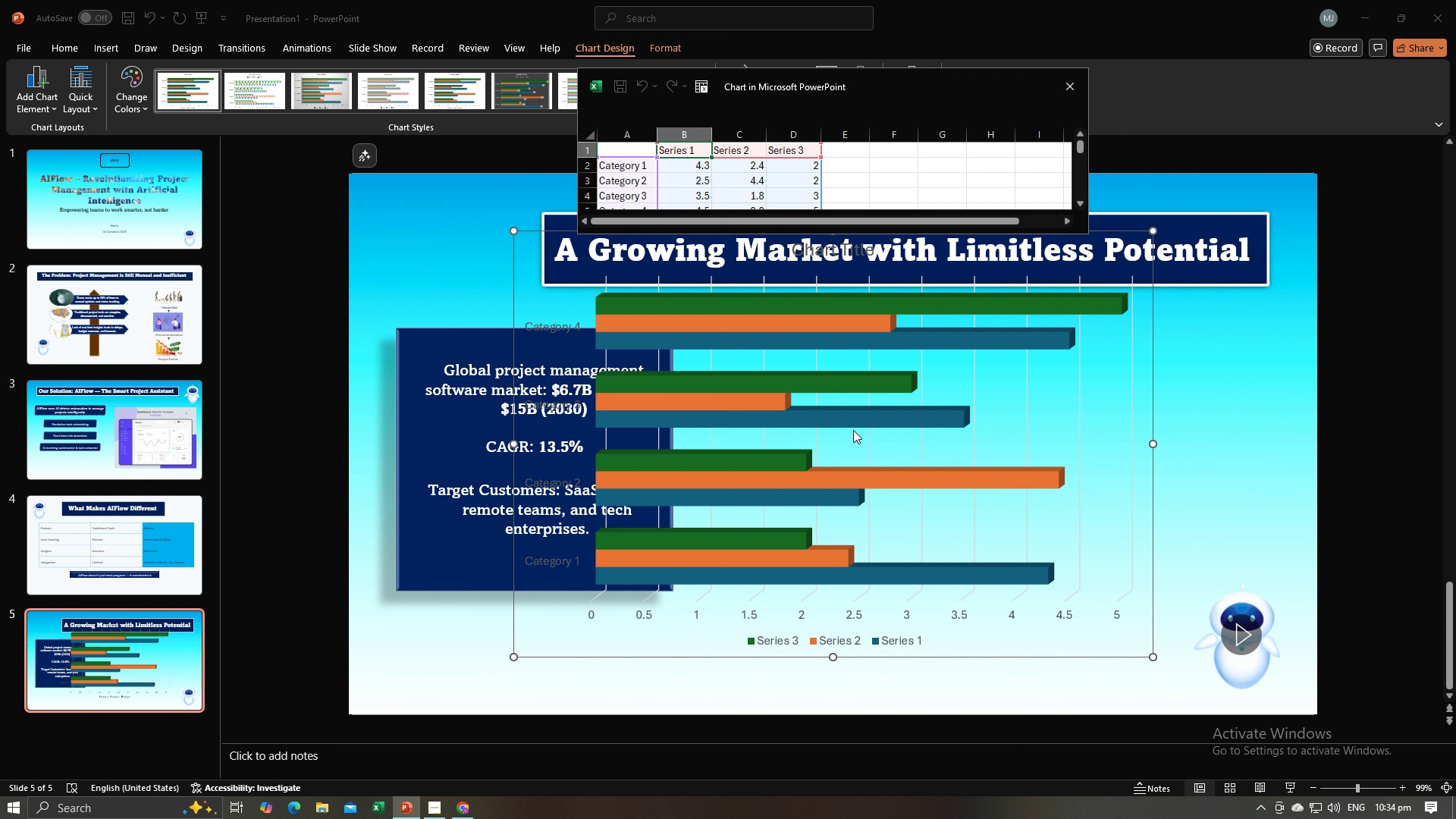 
wait(6.62)
 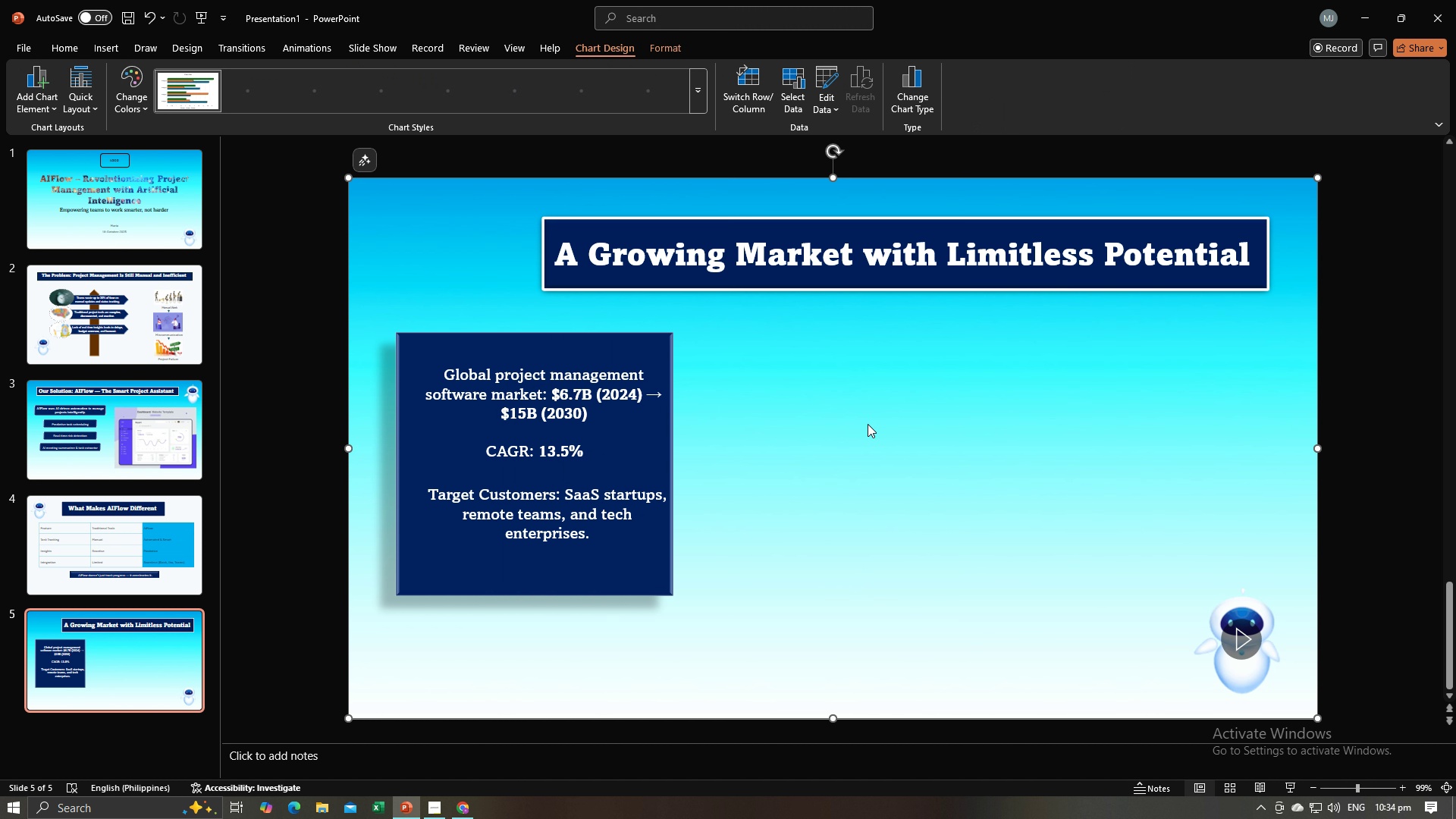 
double_click([692, 152])
 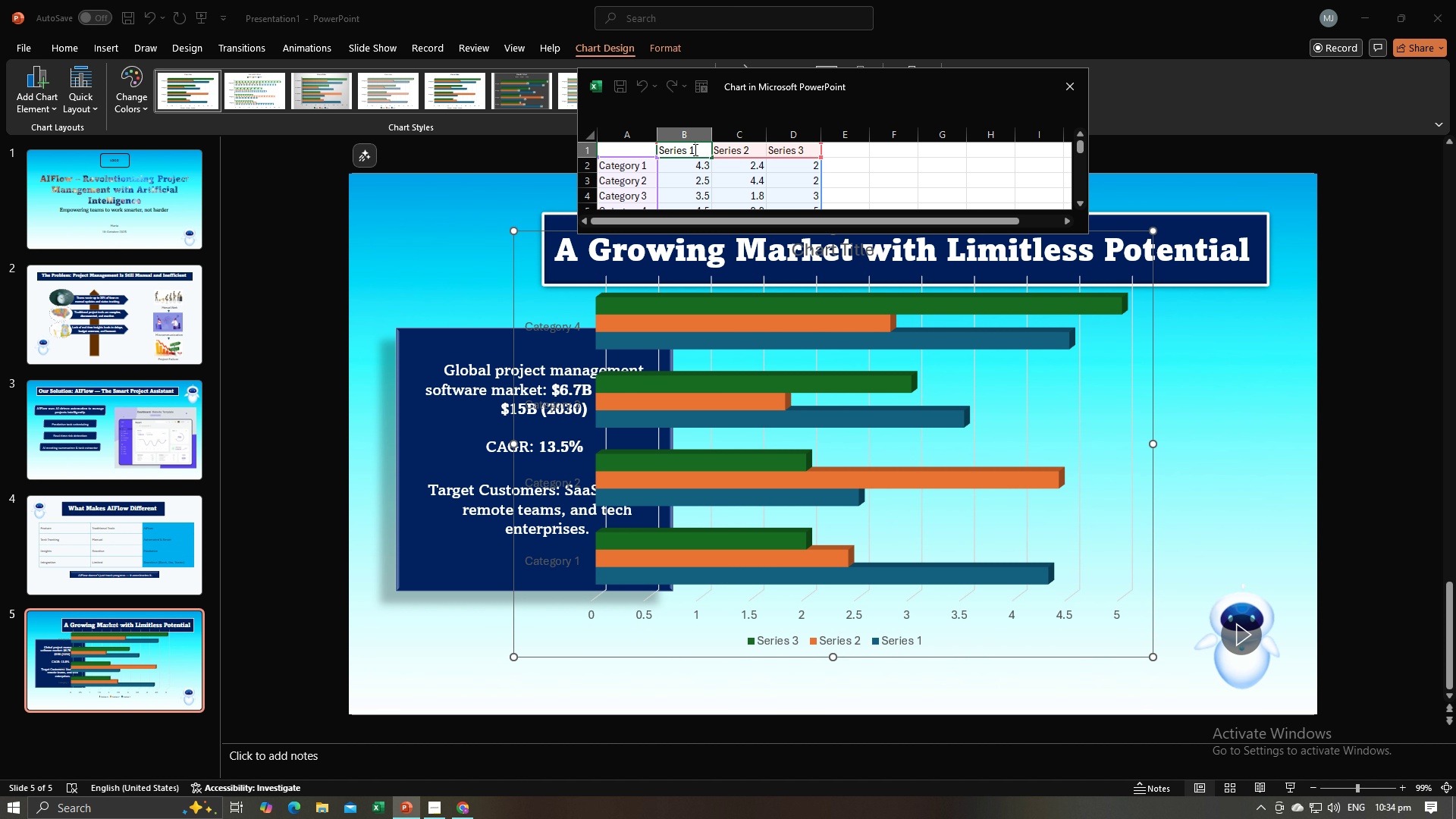 
wait(11.31)
 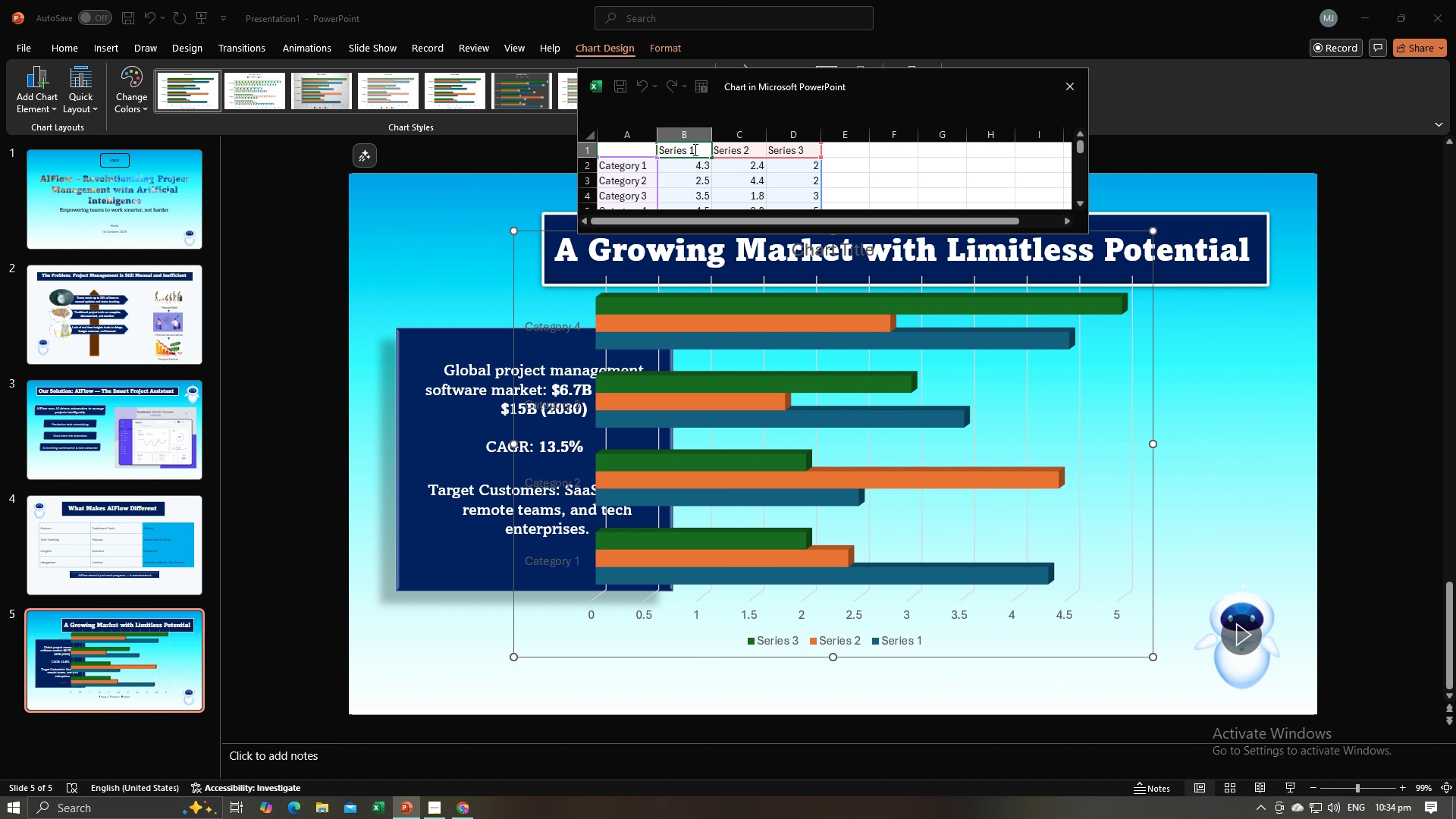 
left_click([623, 167])
 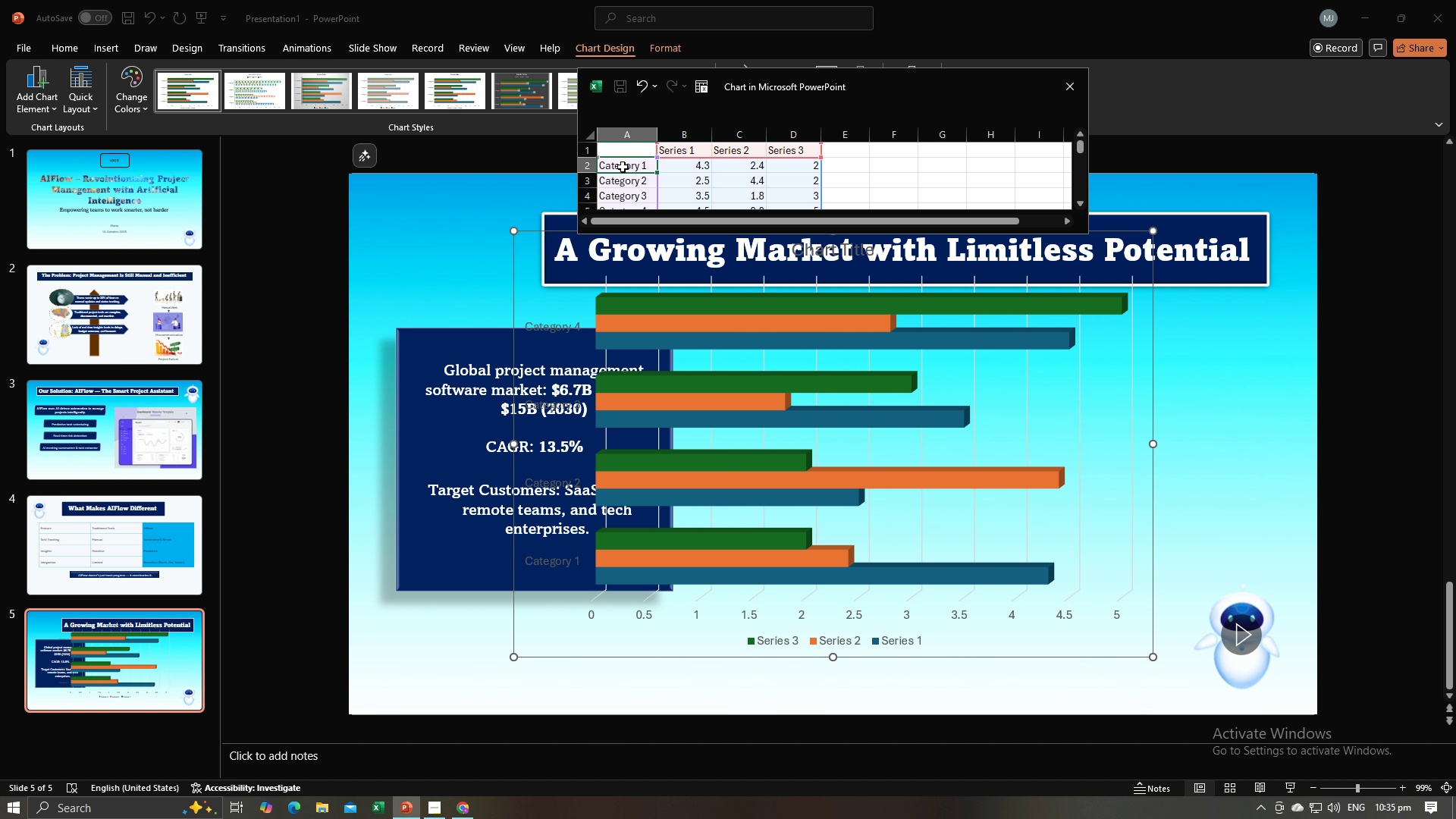 
type(Year 2024)
 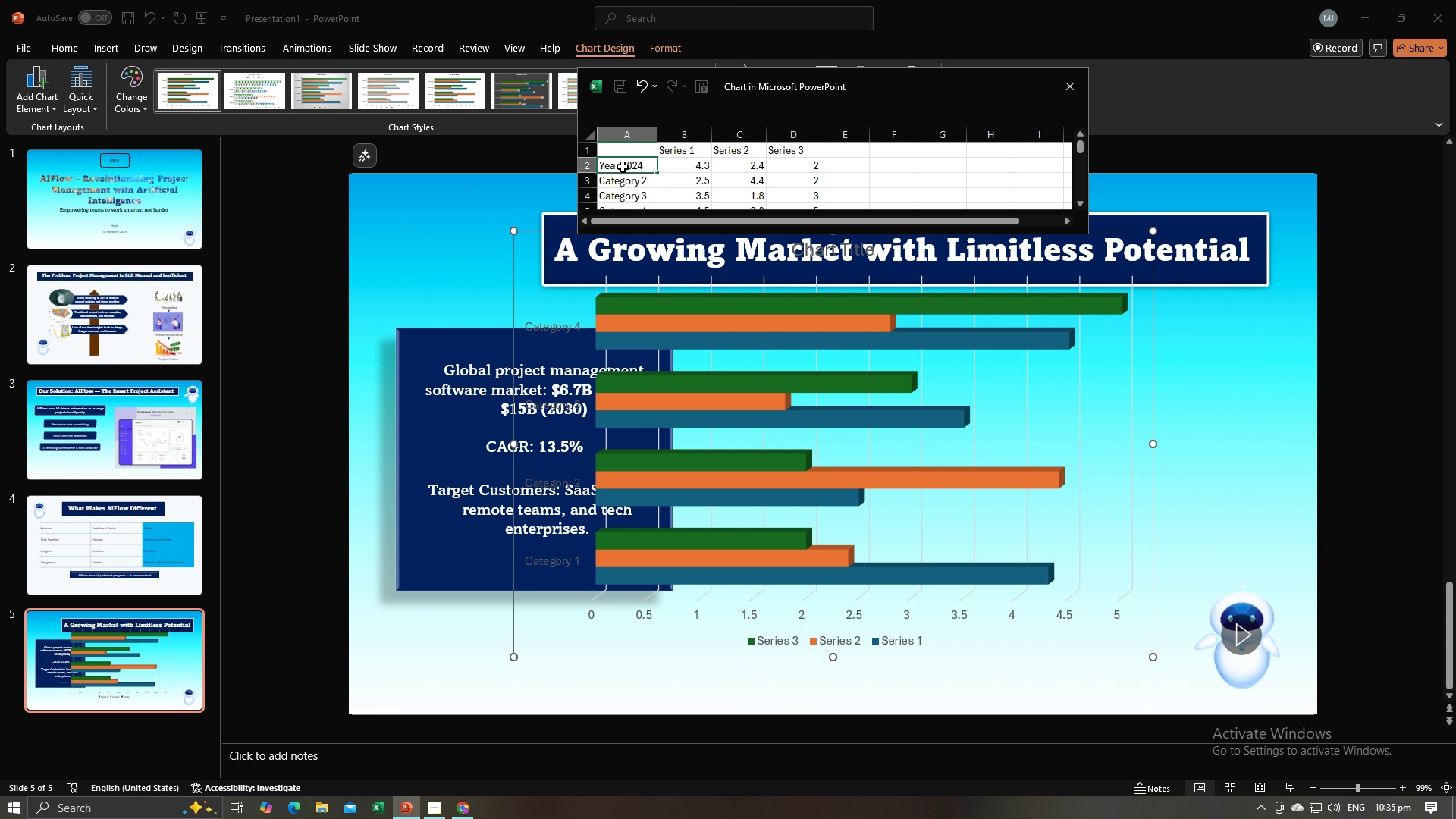 
key(Enter)
 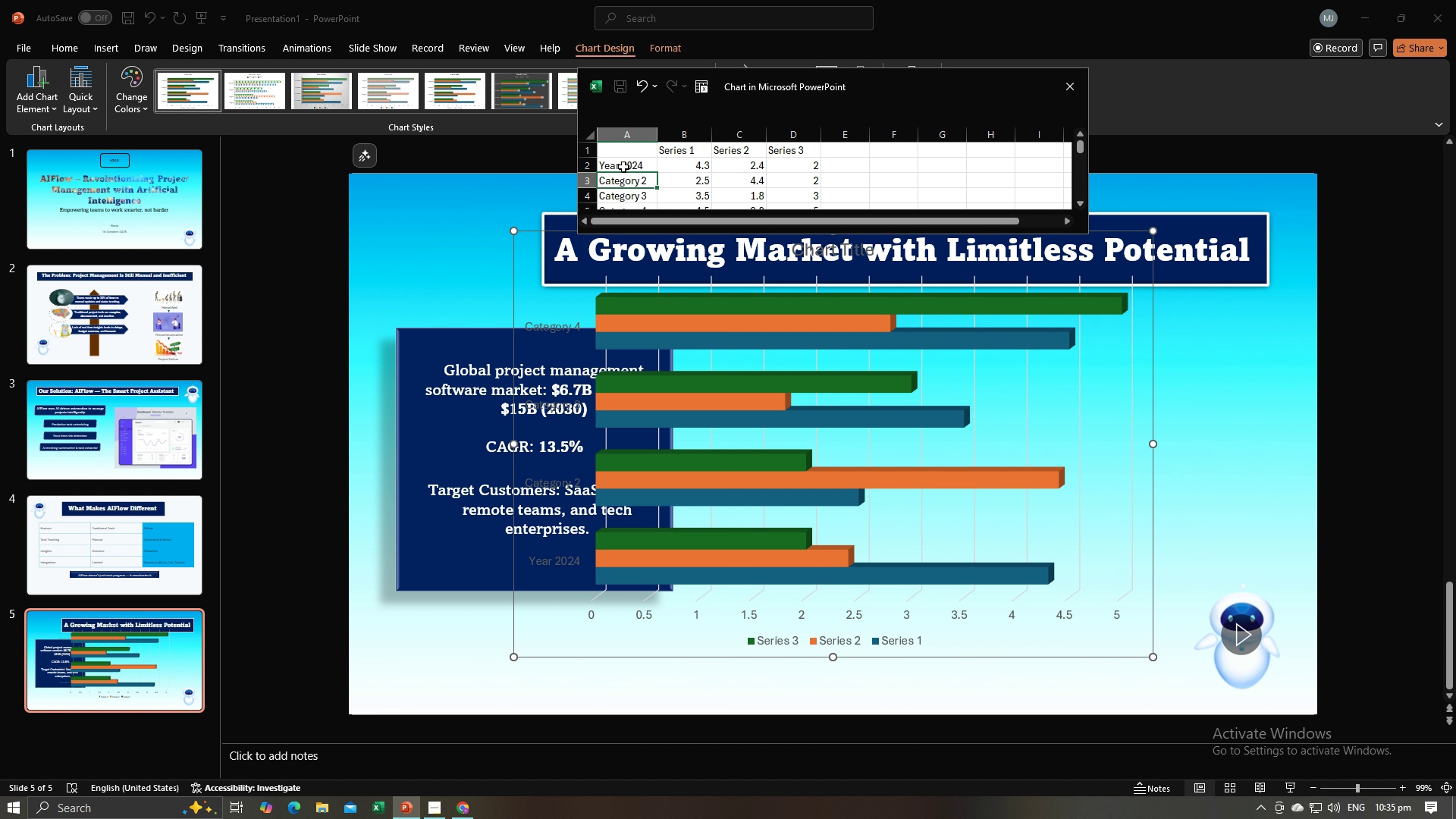 
left_click([632, 163])
 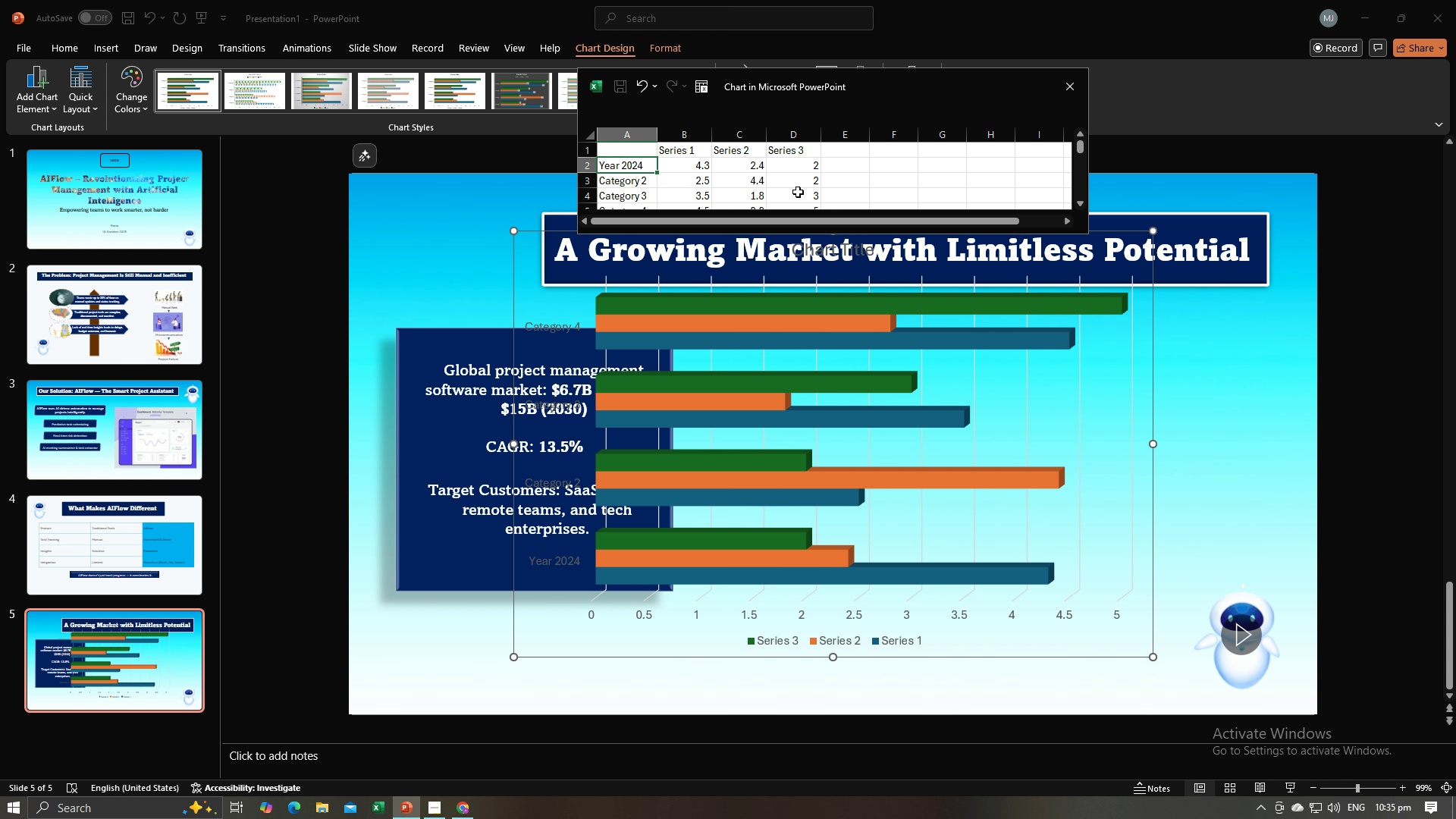 
wait(7.52)
 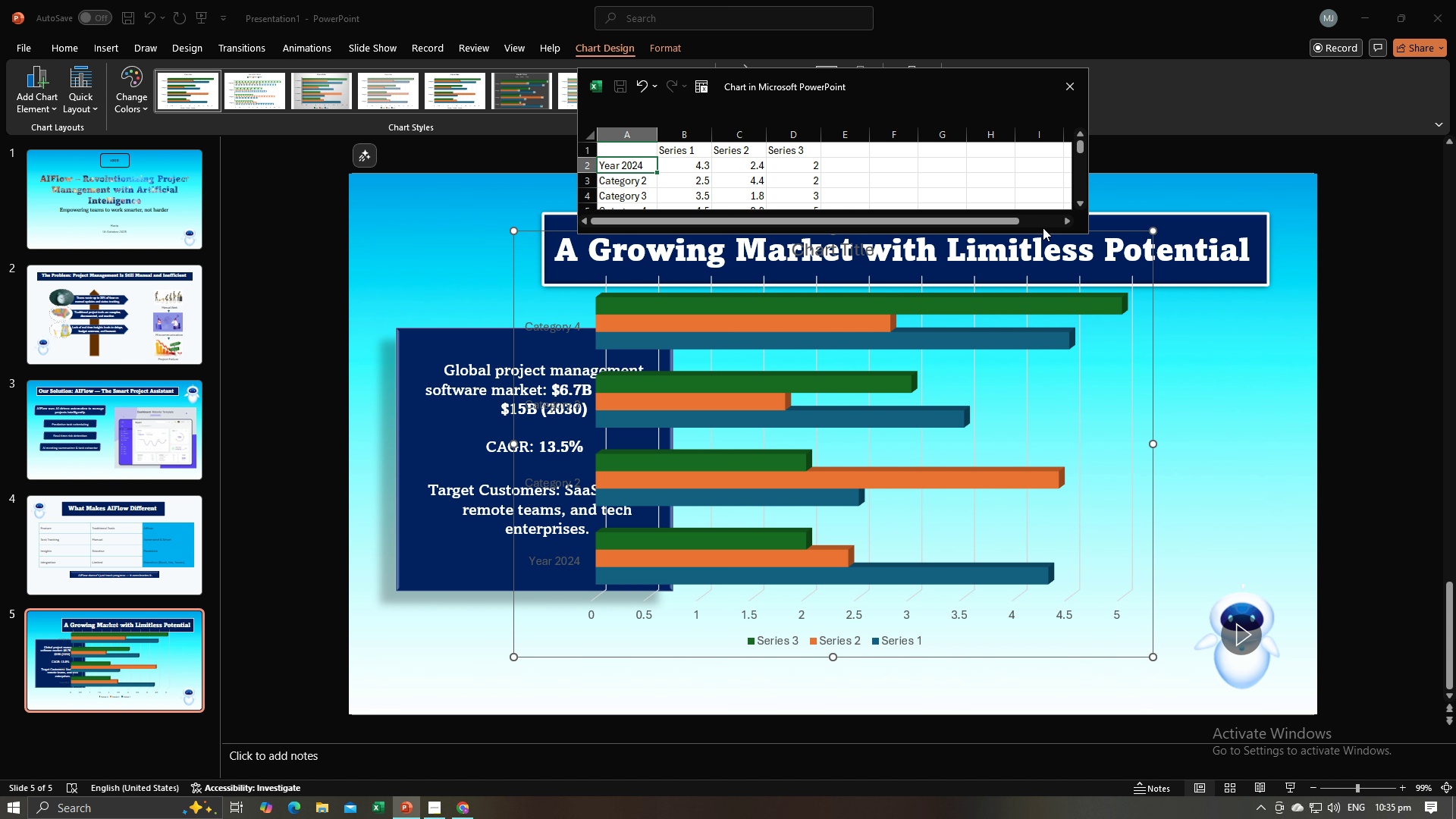 
left_click([654, 173])
 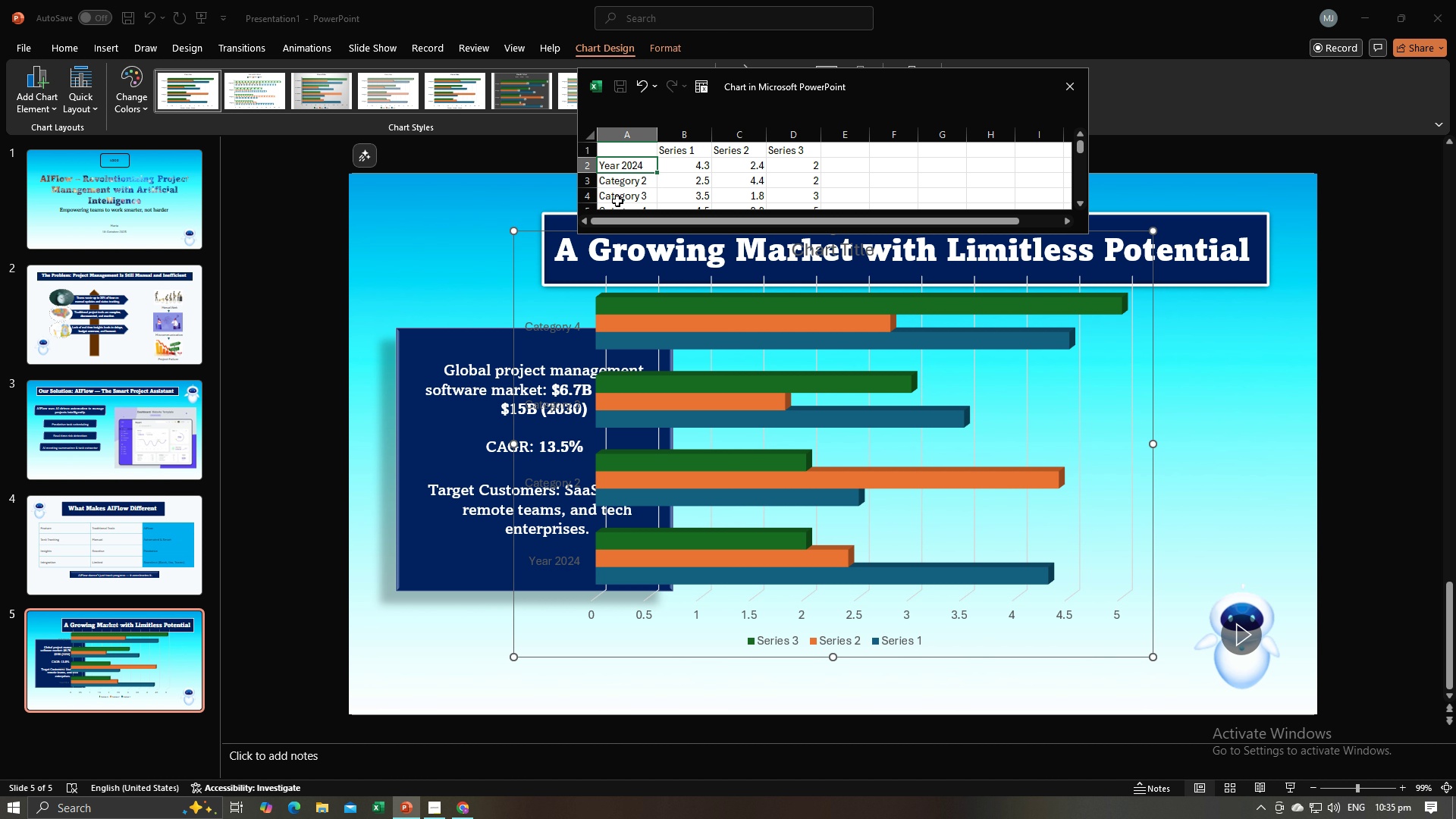 
left_click([439, 332])
 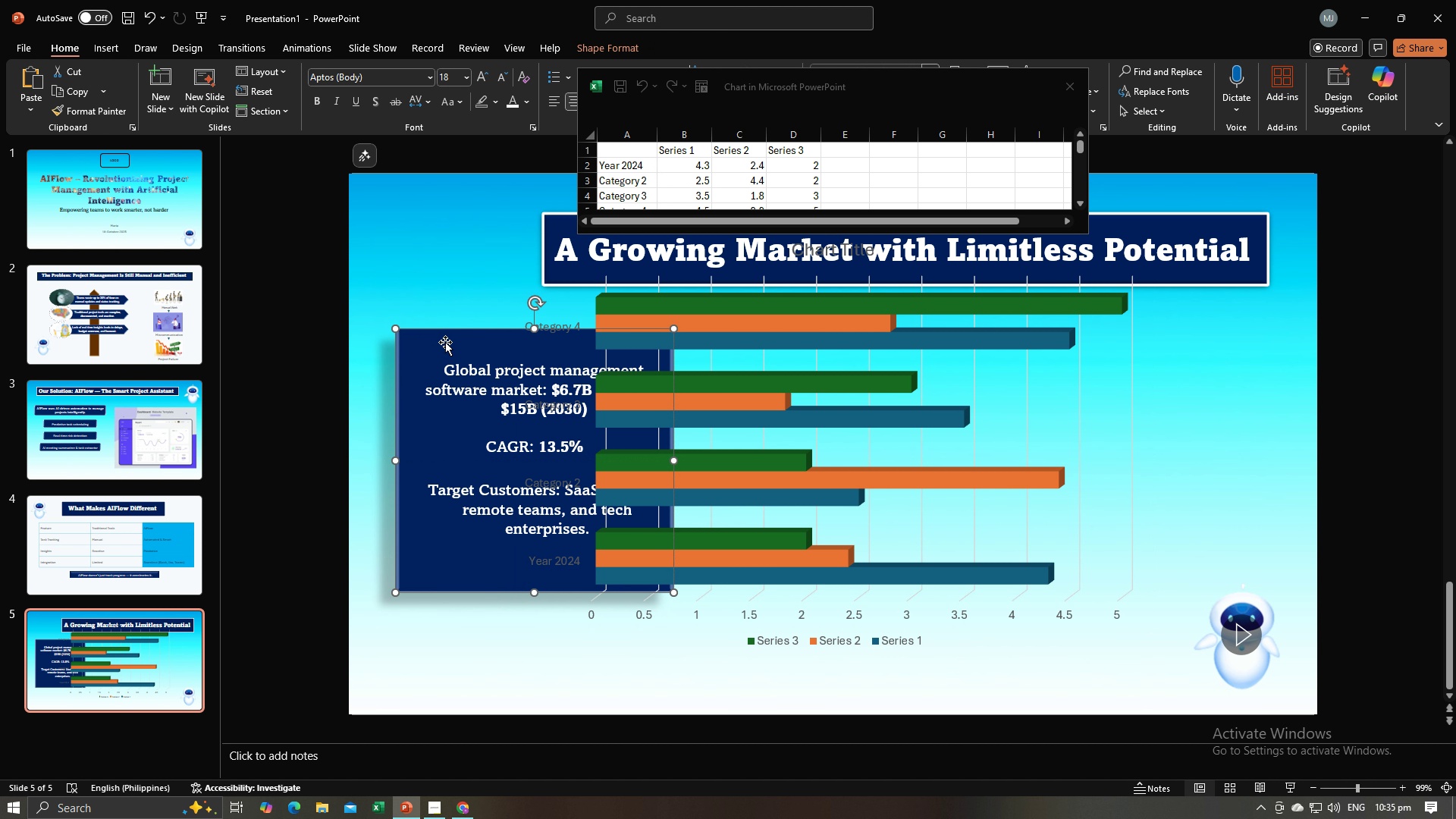 
left_click([558, 303])
 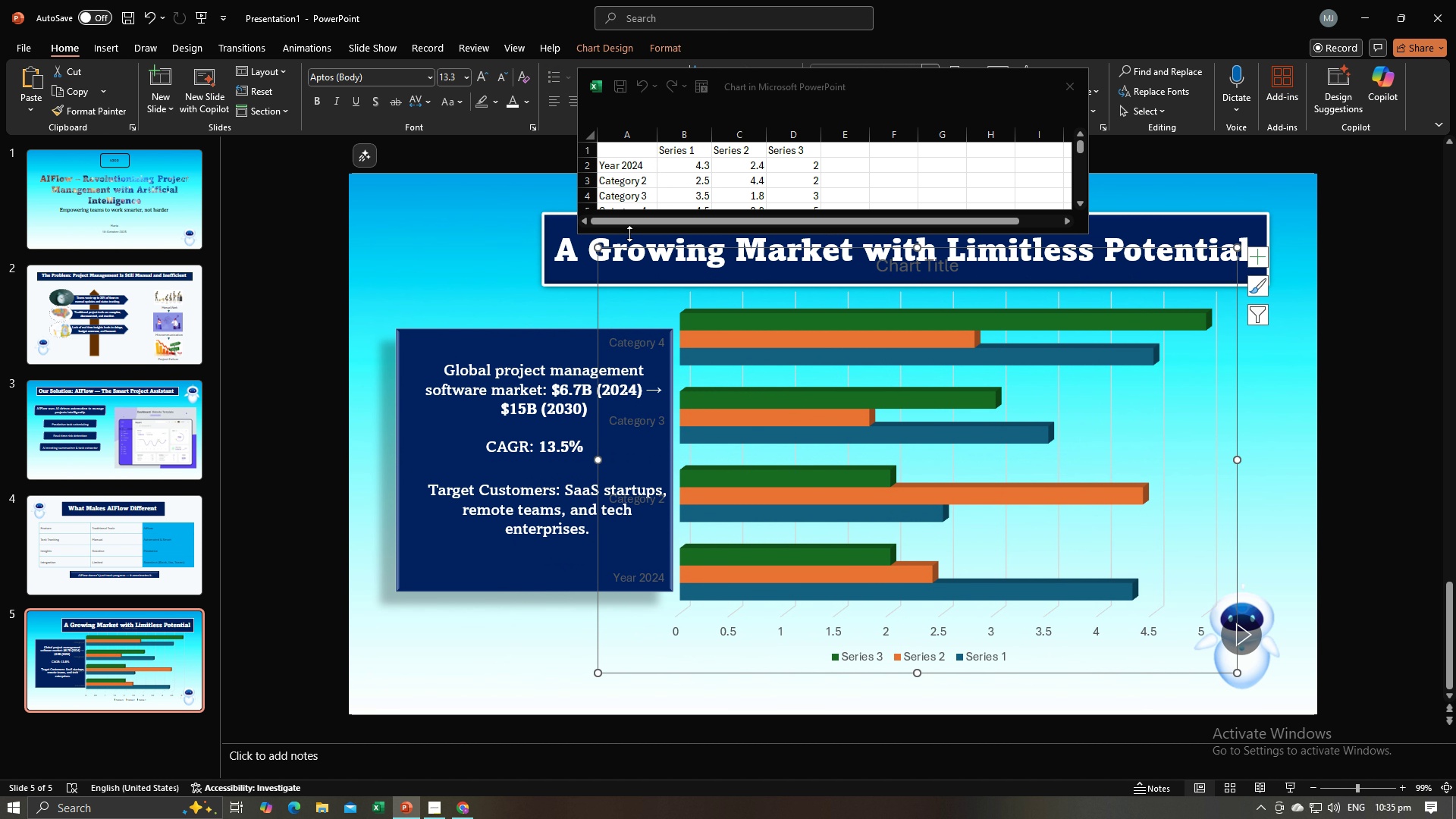 
left_click([632, 181])
 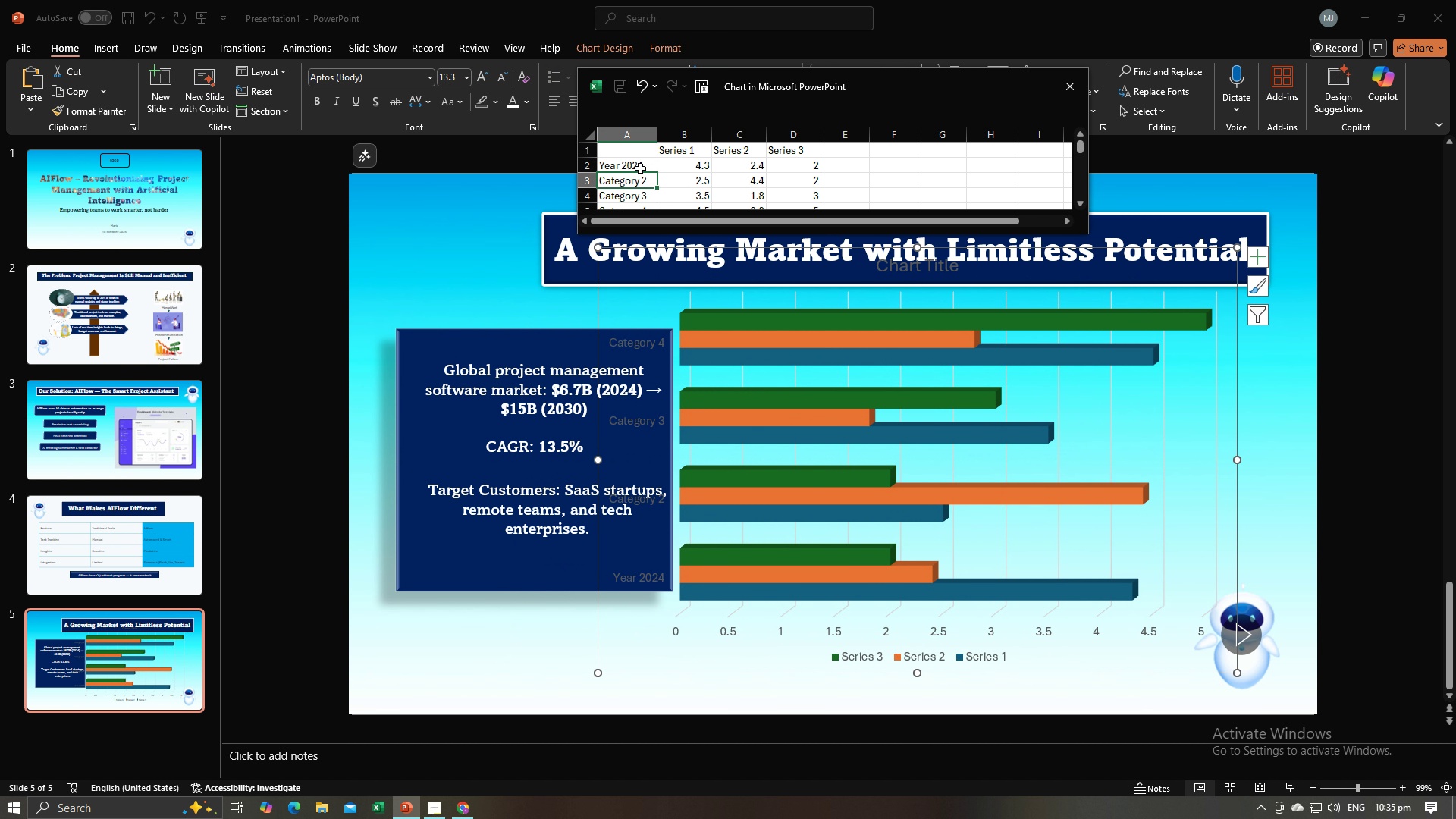 
double_click([640, 168])
 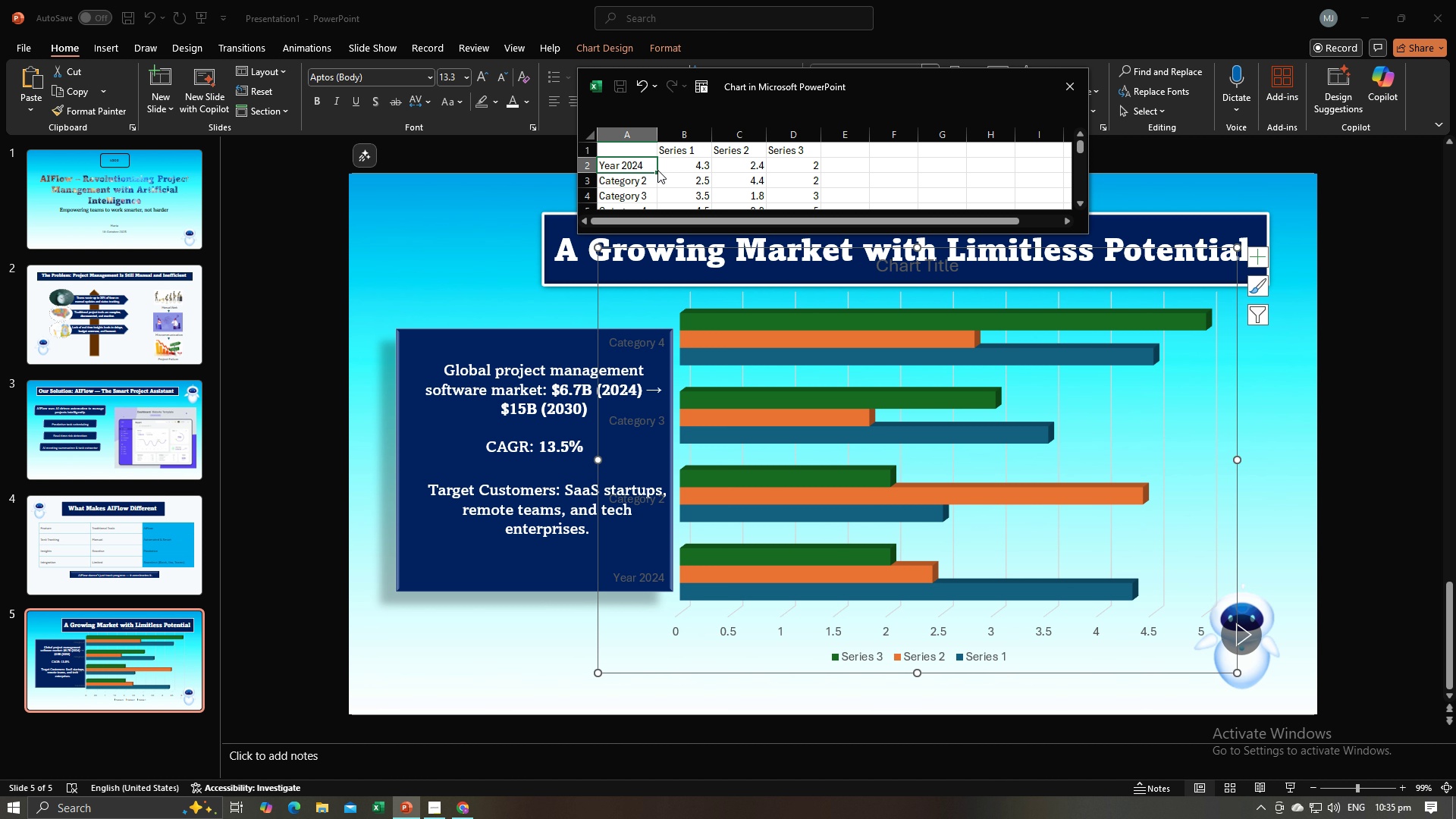 
left_click([657, 170])
 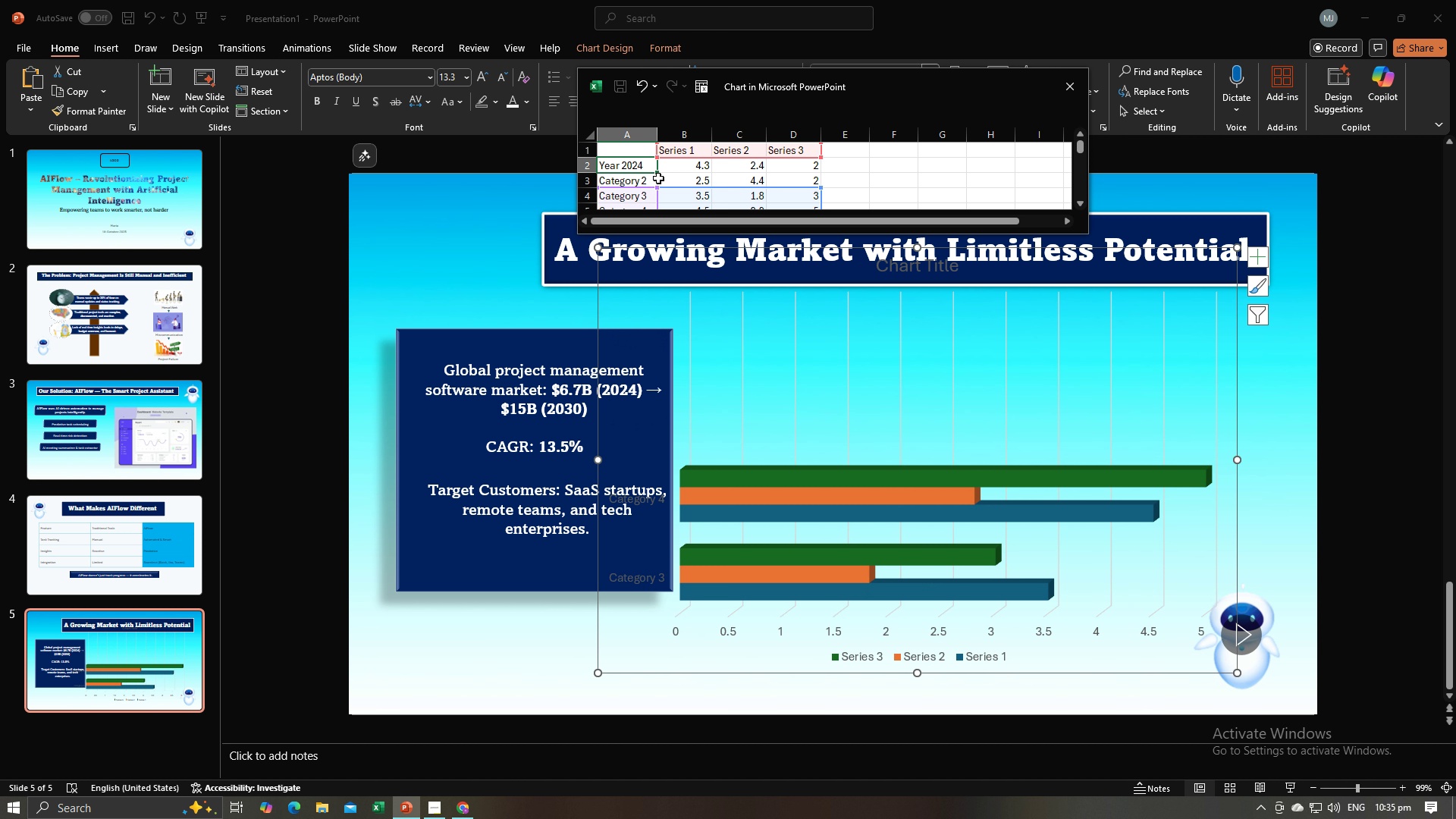 
left_click([650, 181])
 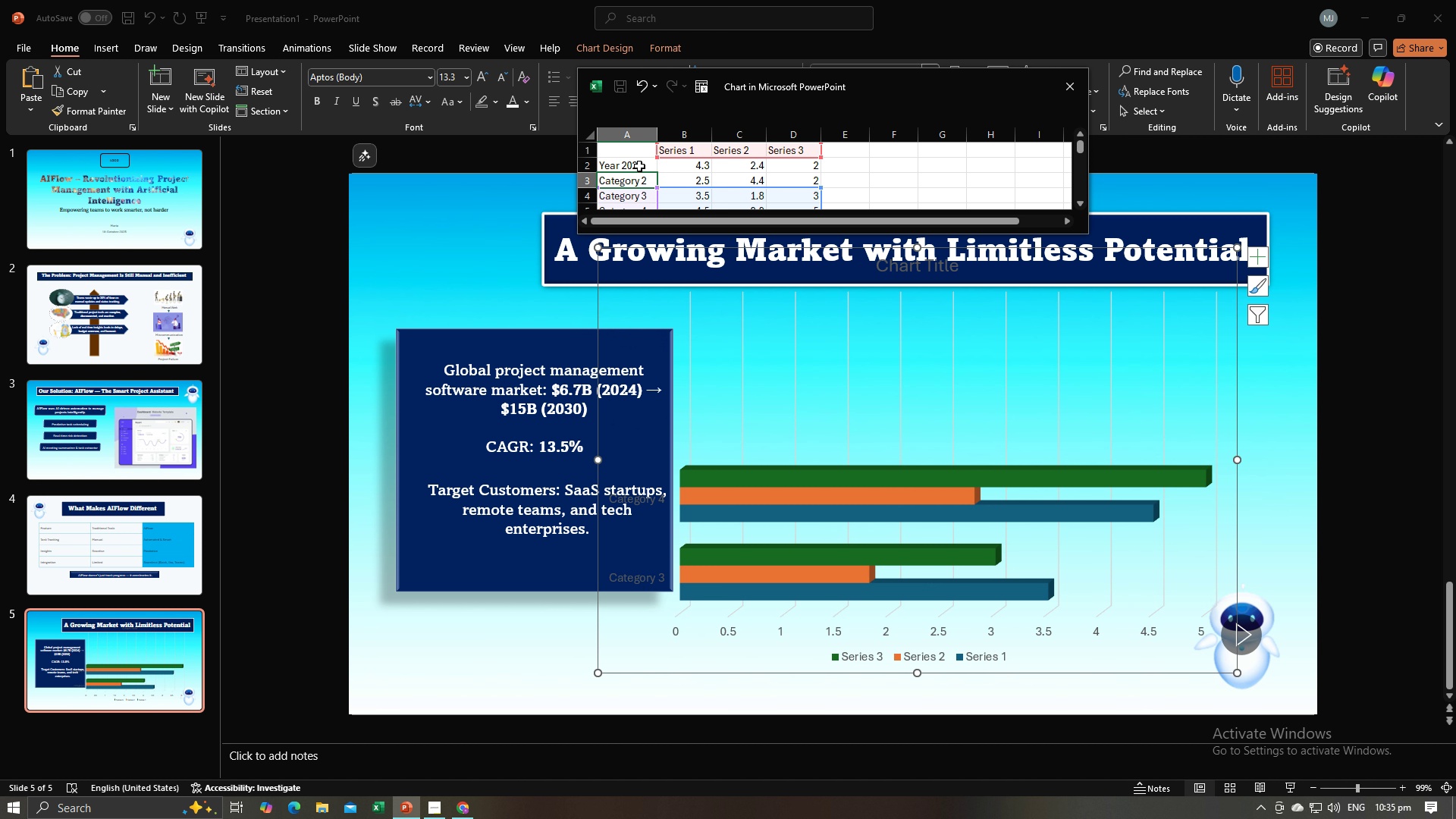 
double_click([639, 166])
 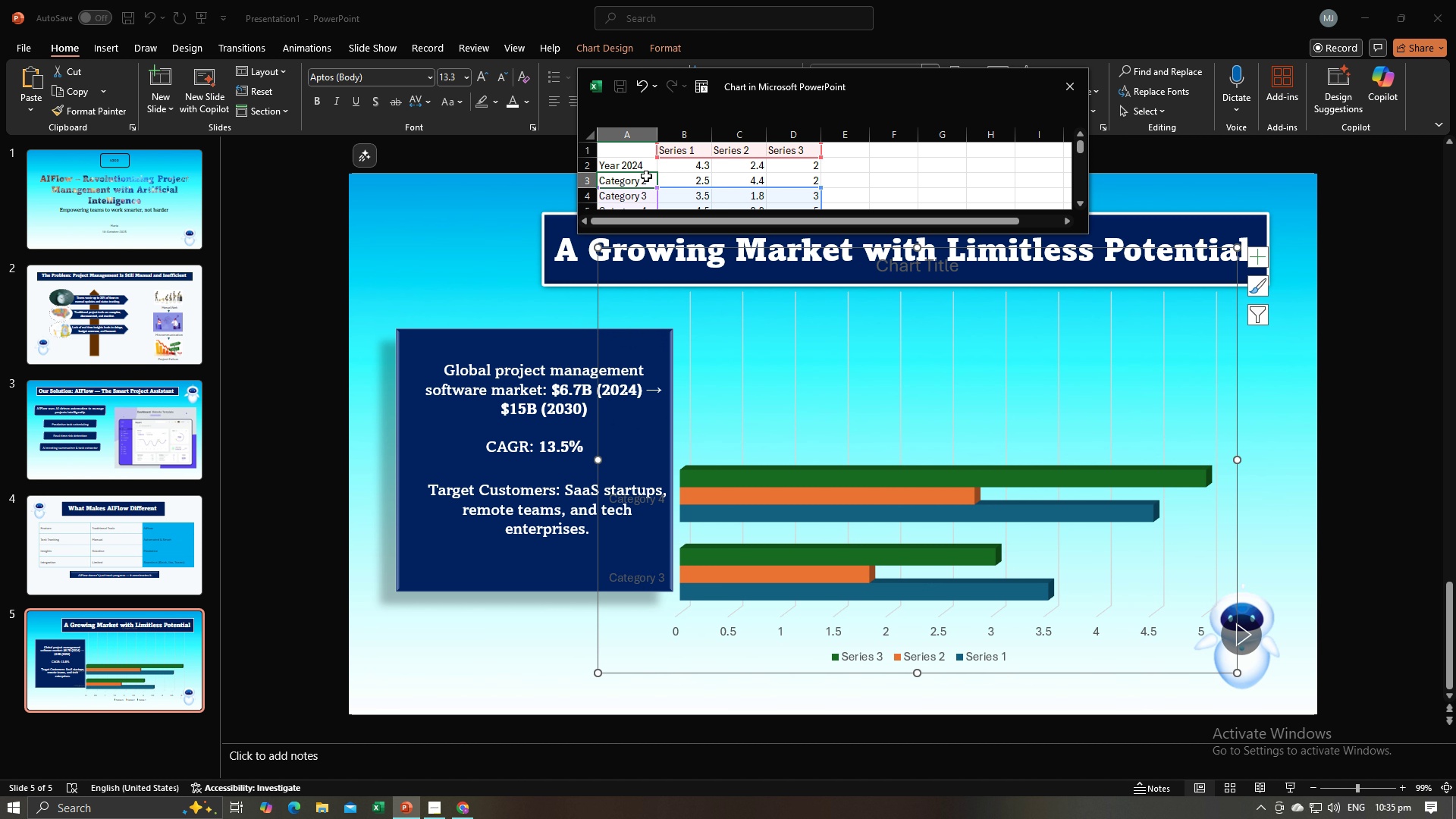 
triple_click([646, 176])
 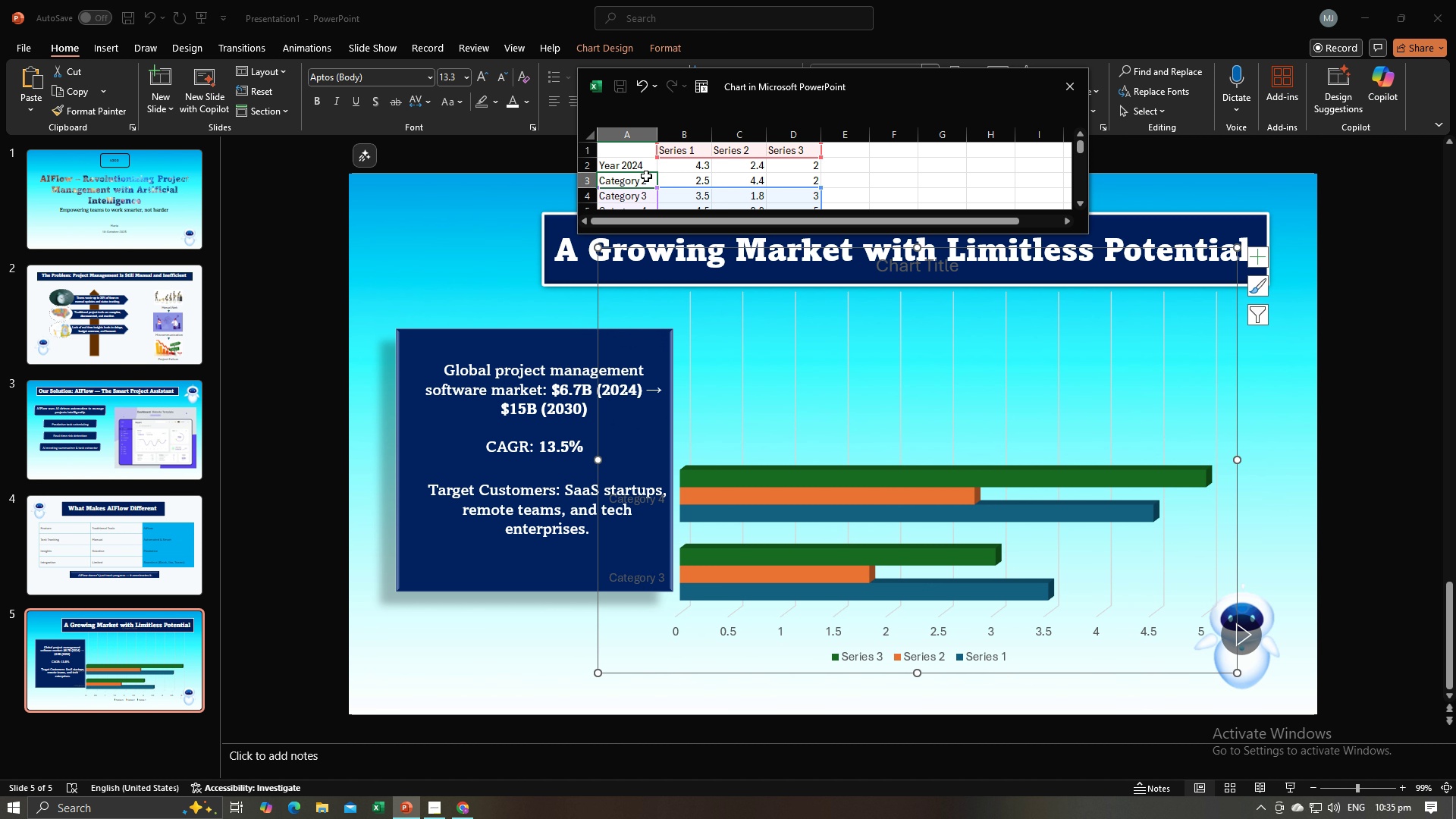 
key(Control+Z)
 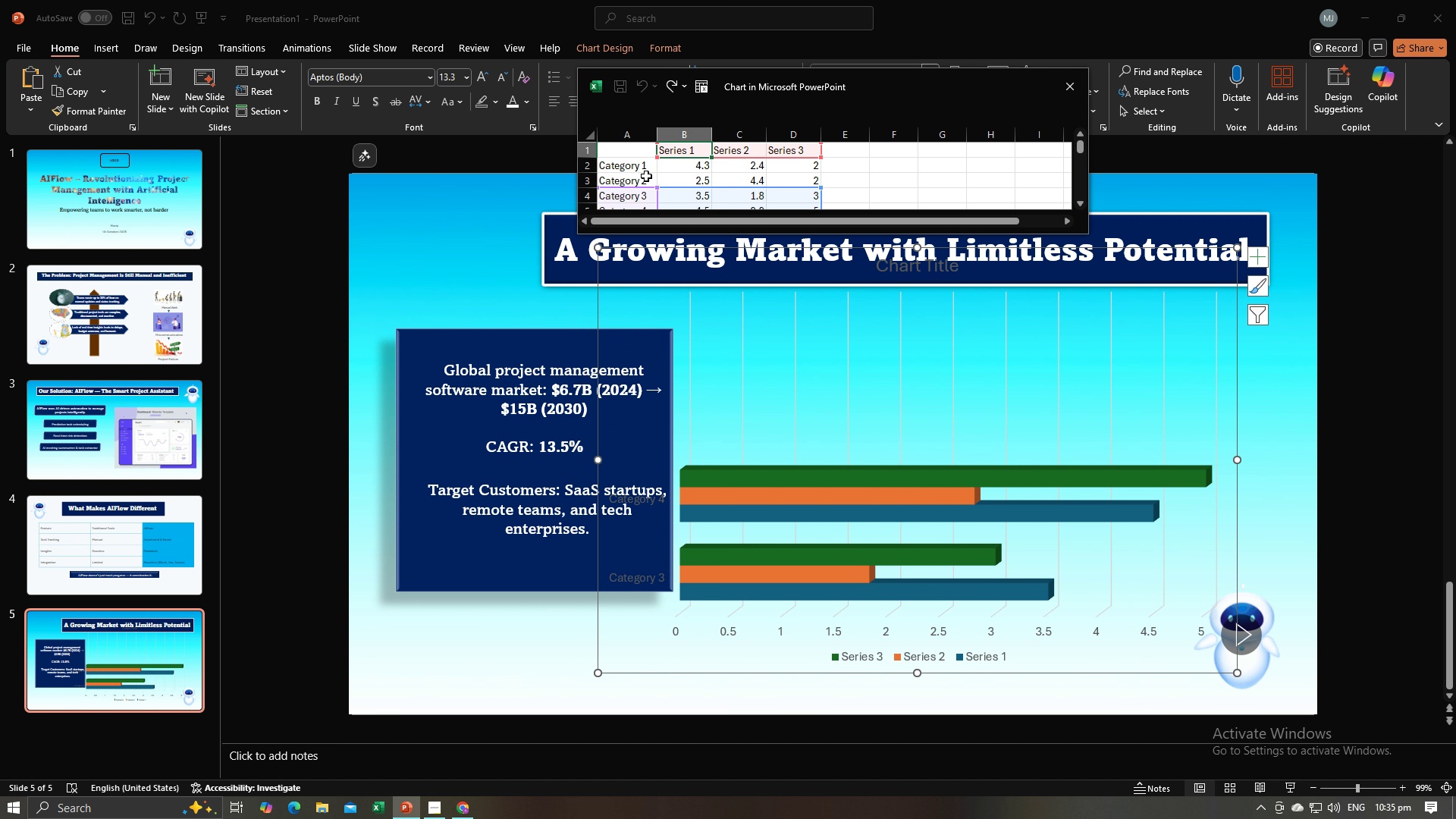 
key(Control+Z)
 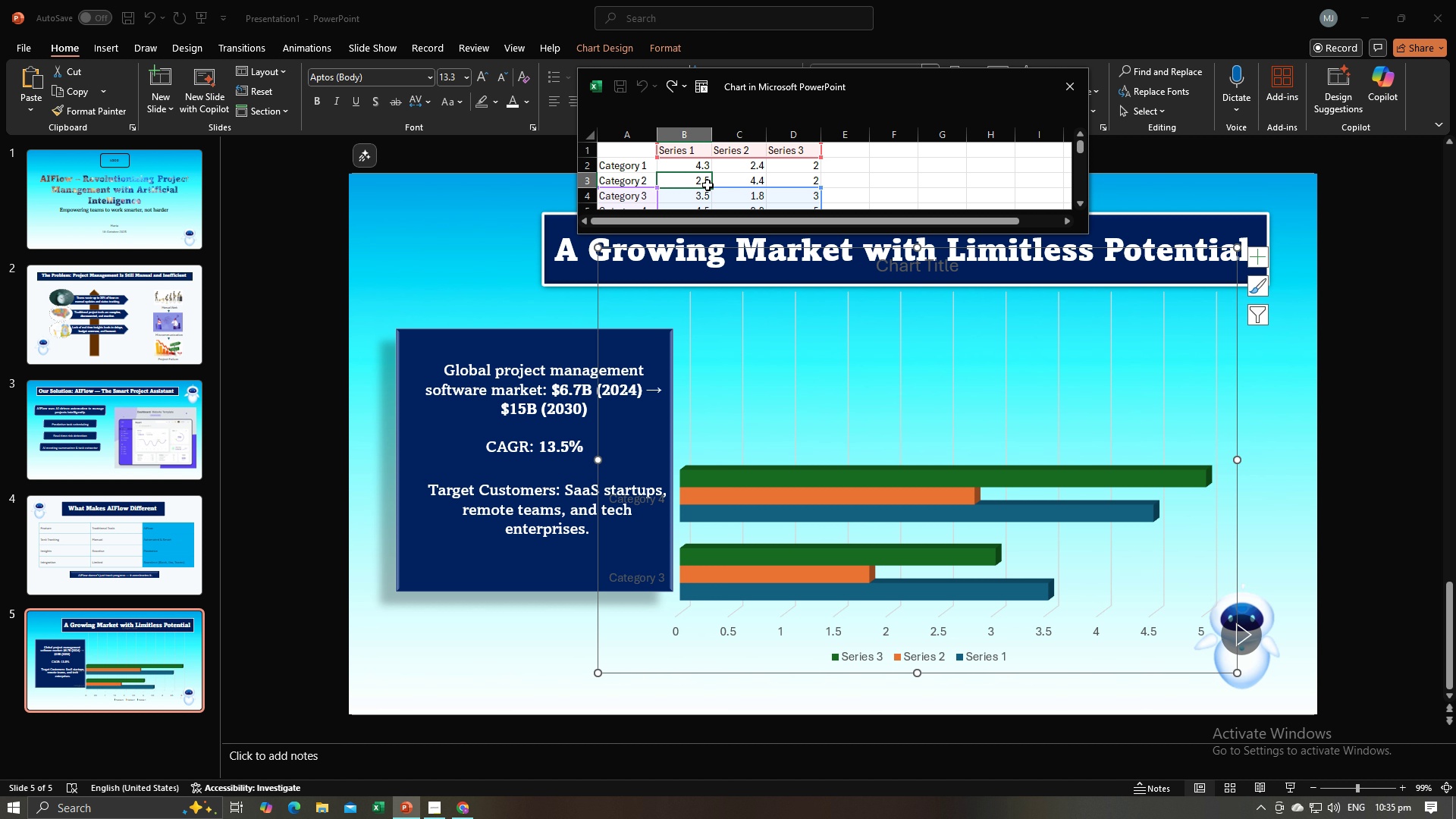 
left_click([708, 185])
 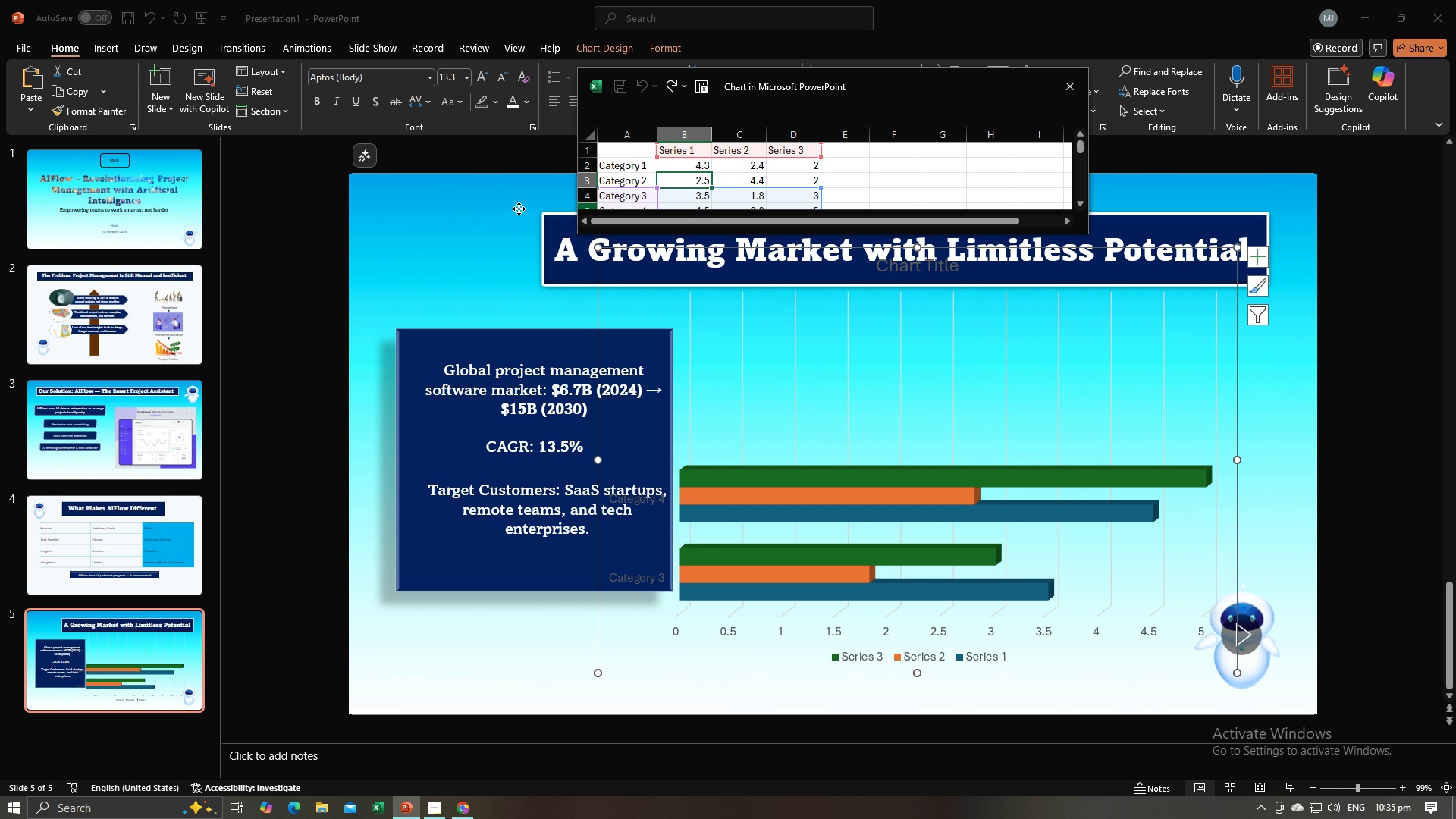 
left_click([519, 209])
 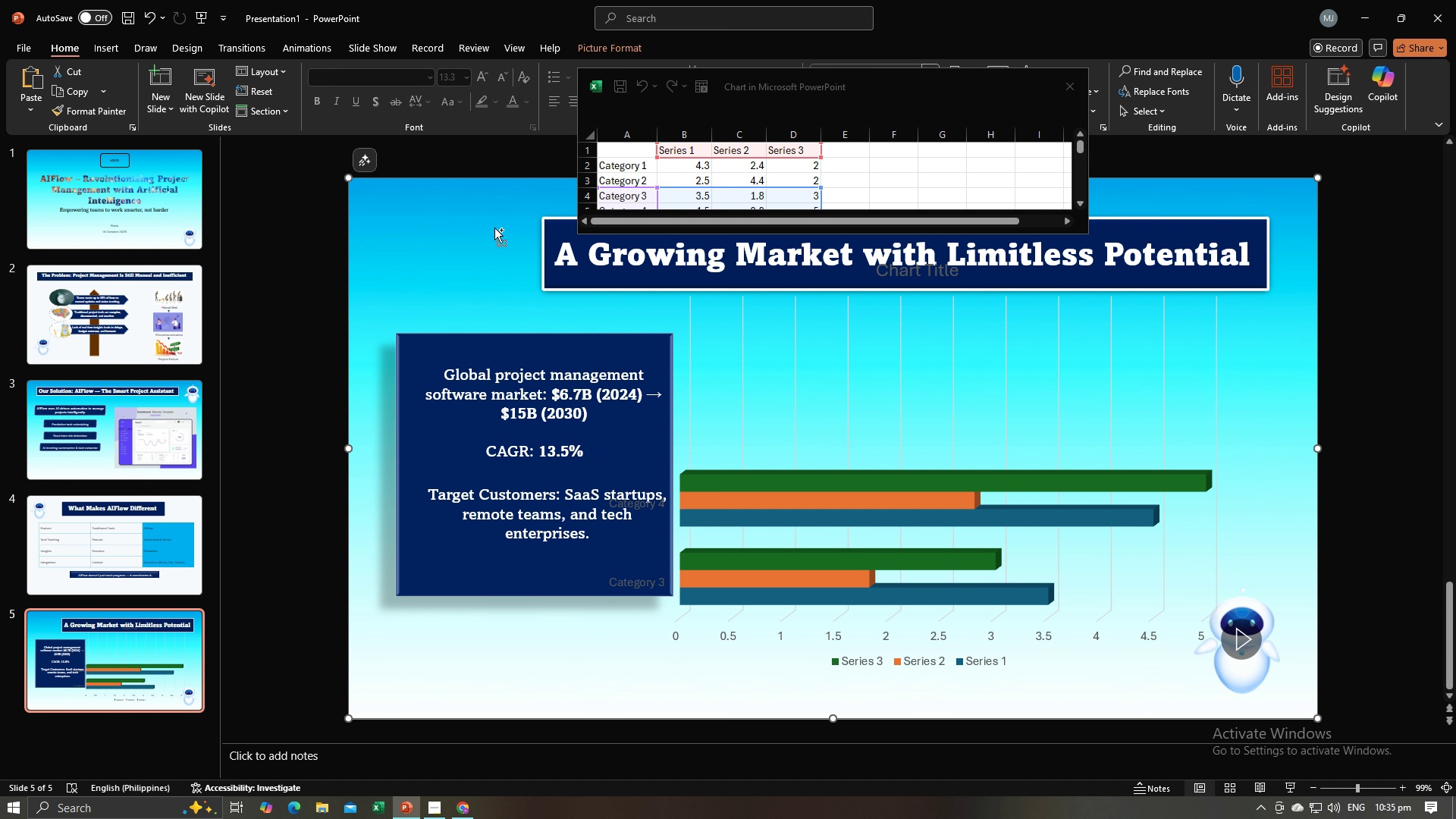 
key(Control+Z)
 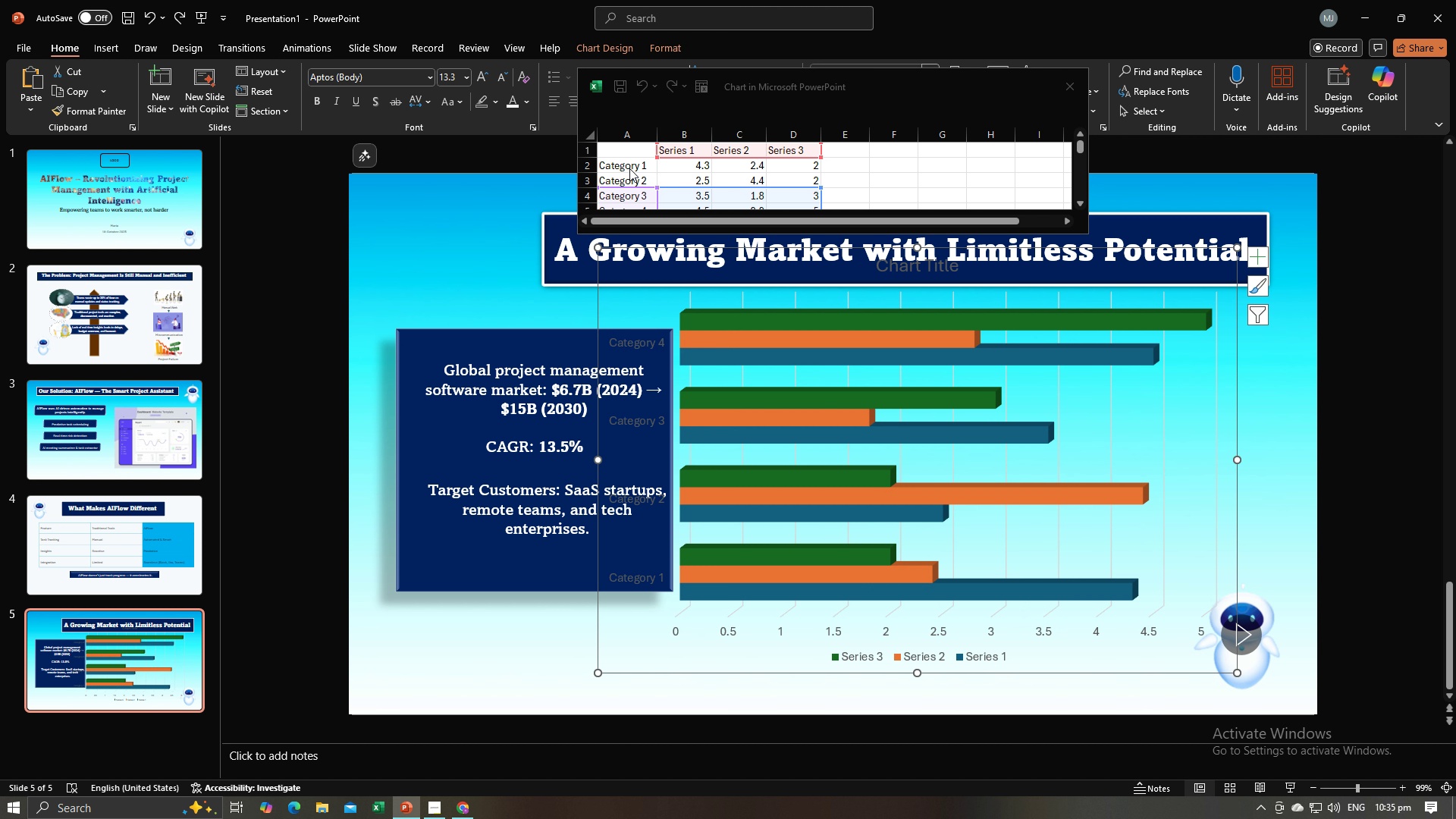 
left_click([629, 166])
 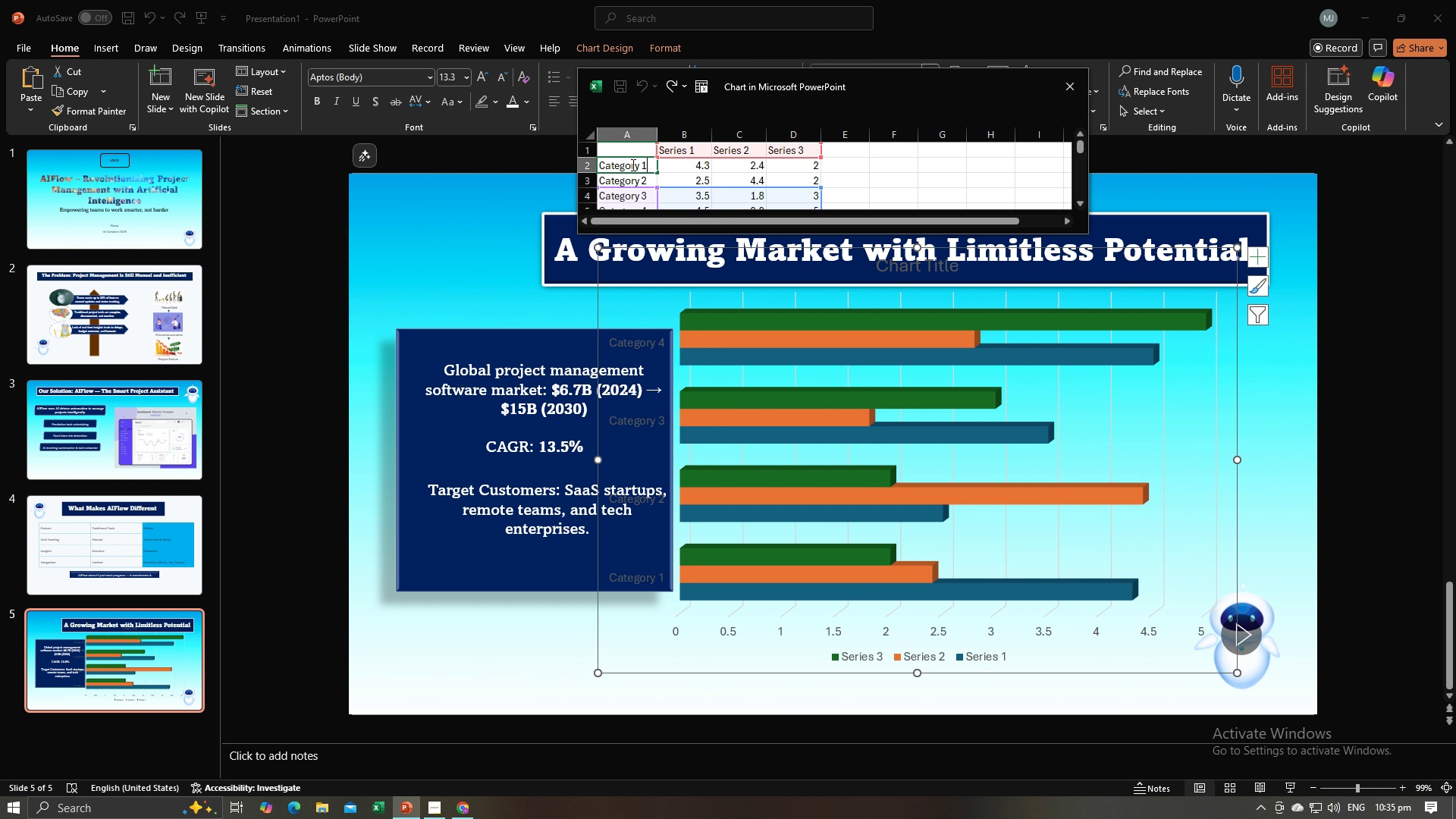 
hold_key(key=ShiftLeft, duration=0.79)
 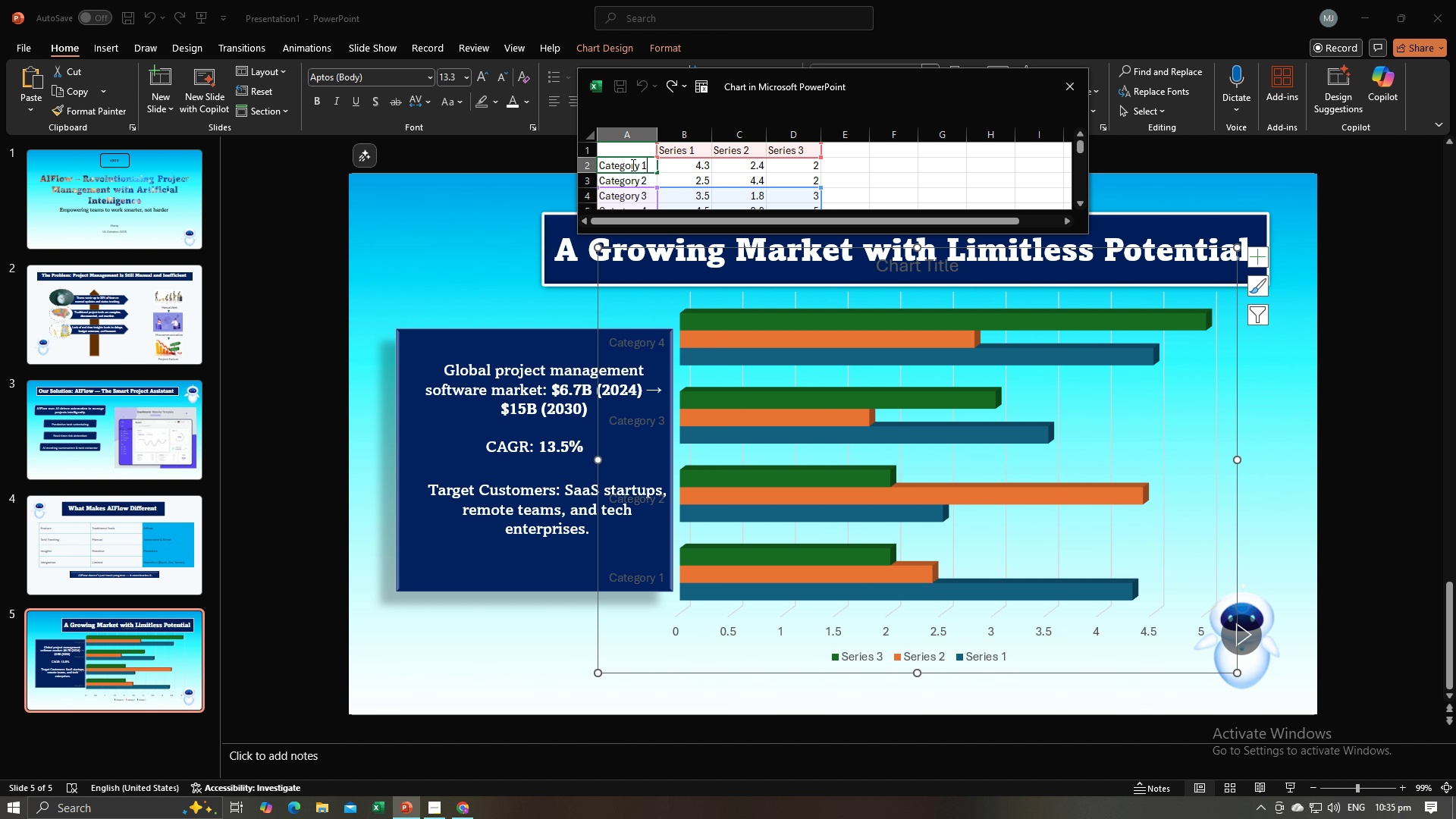 
type(2024)
 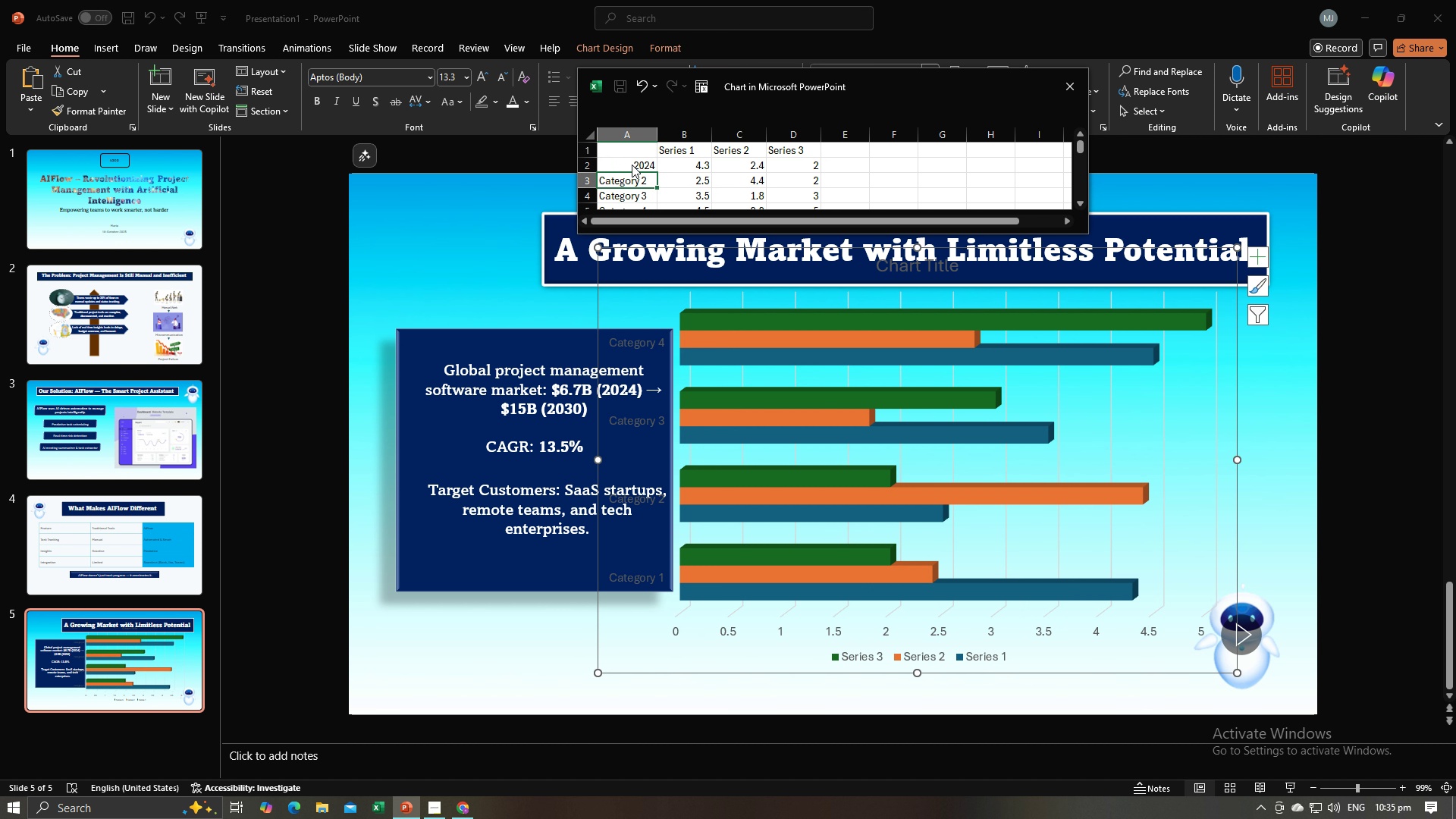 
key(Enter)
 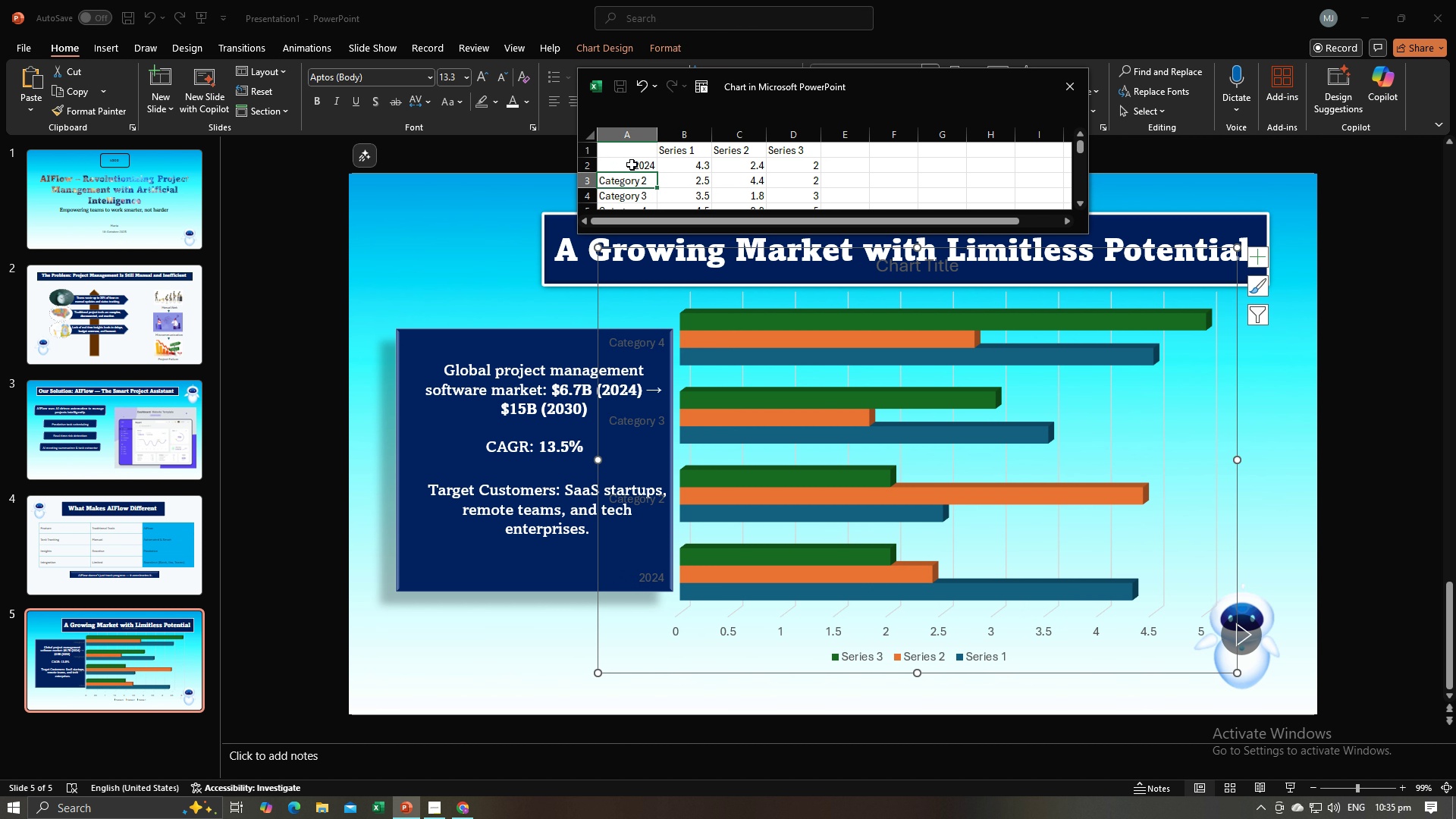 
type(2025)
 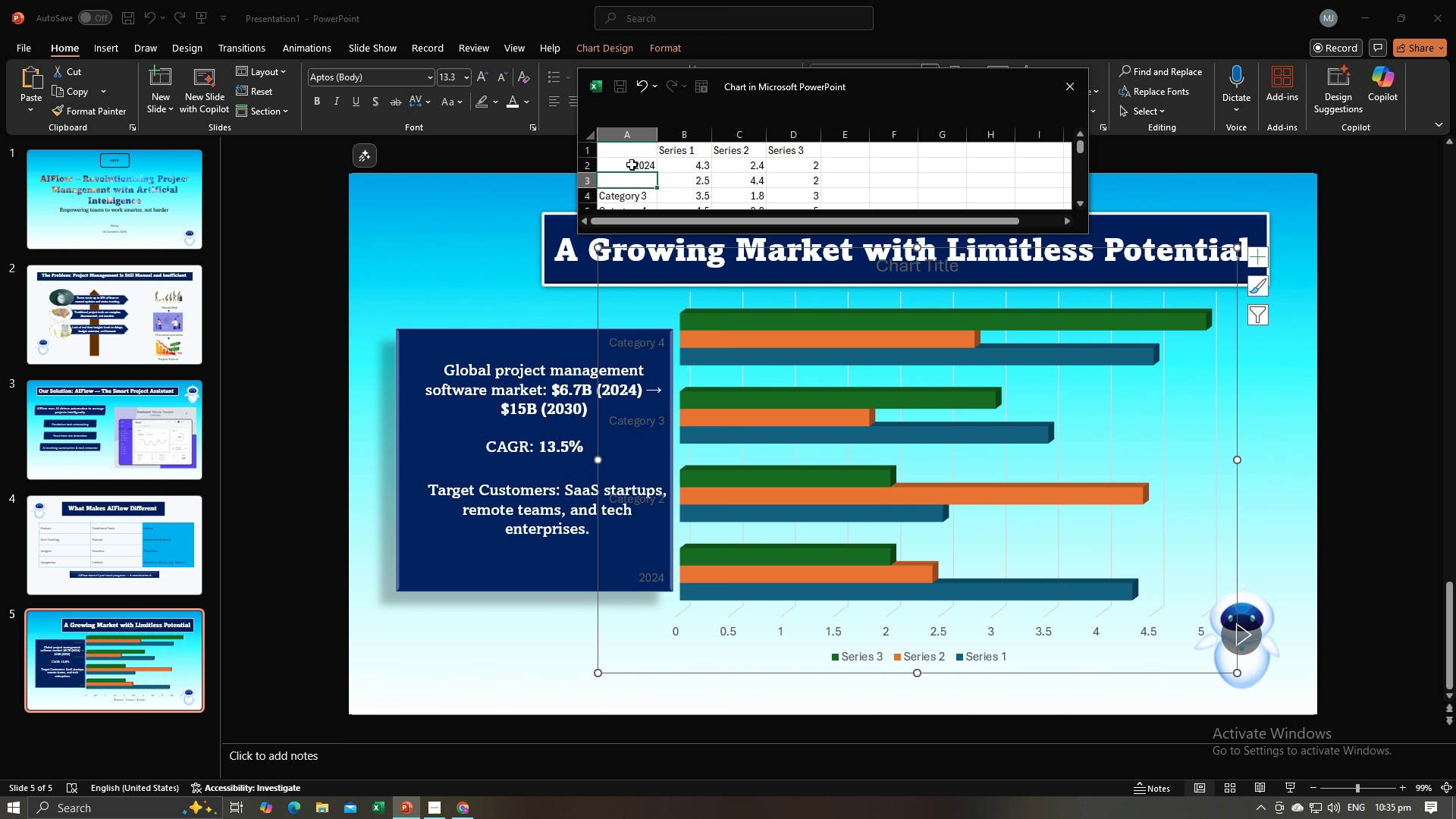 
key(Enter)
 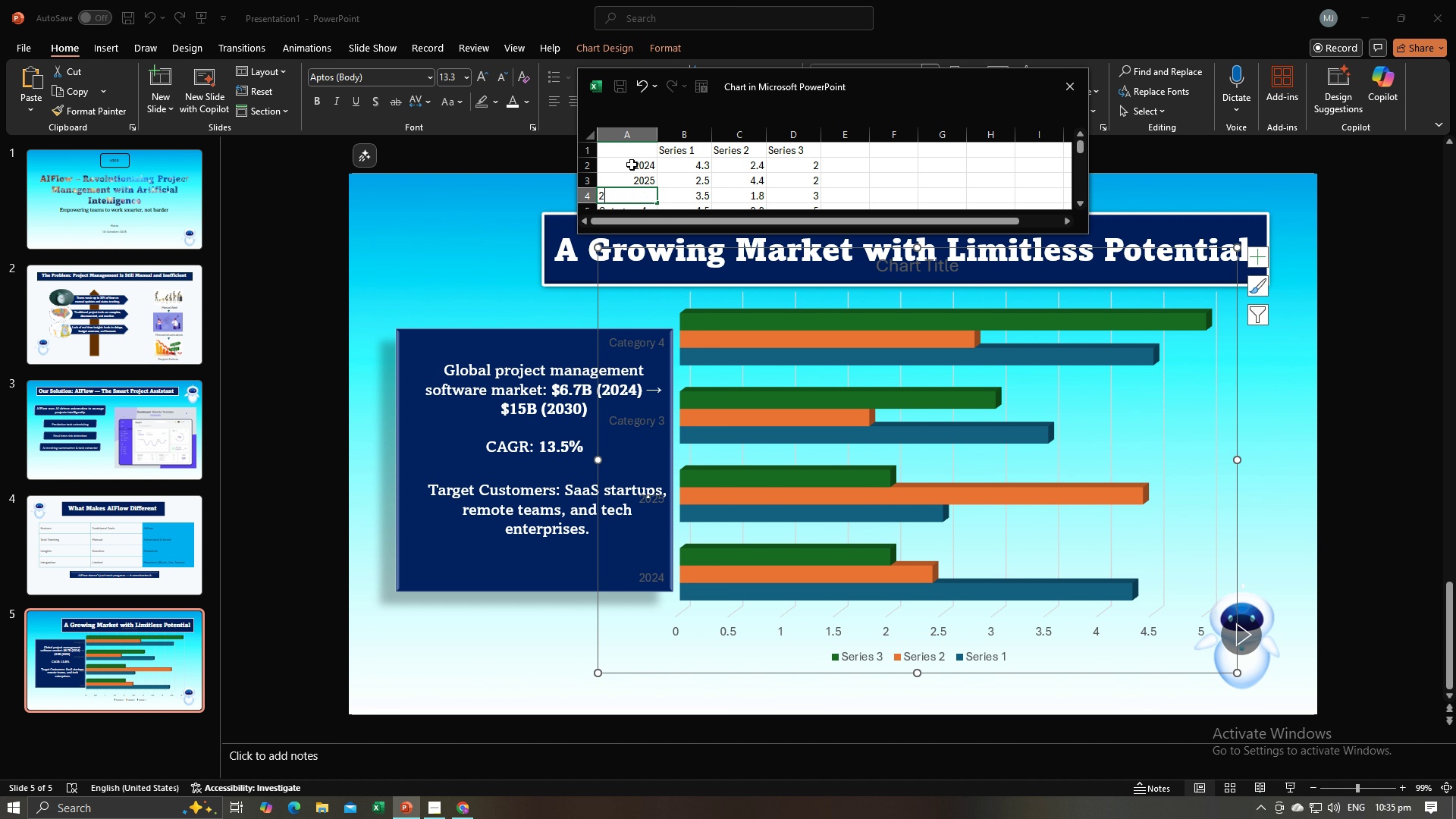 
type(2026)
 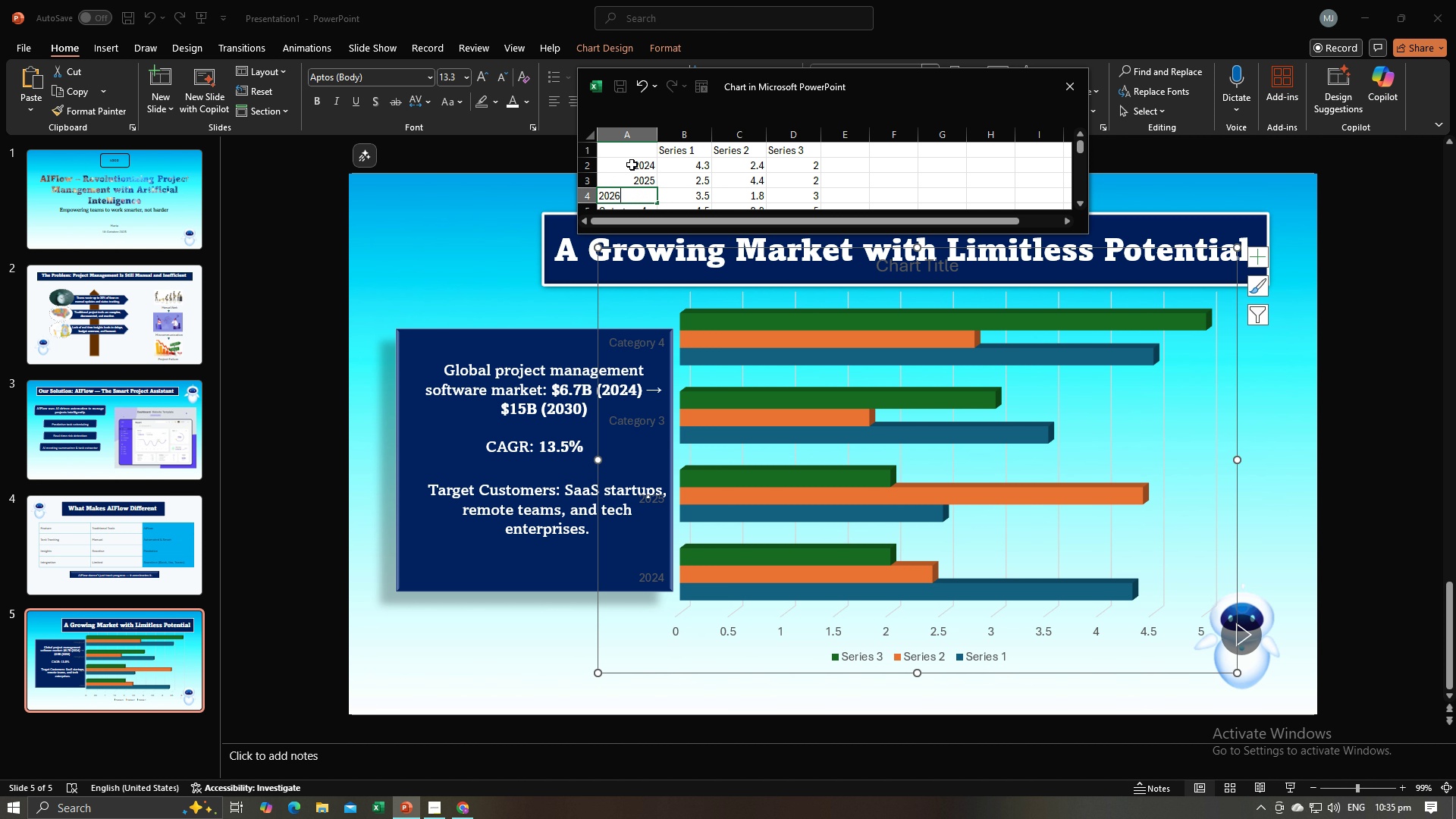 
key(Enter)
 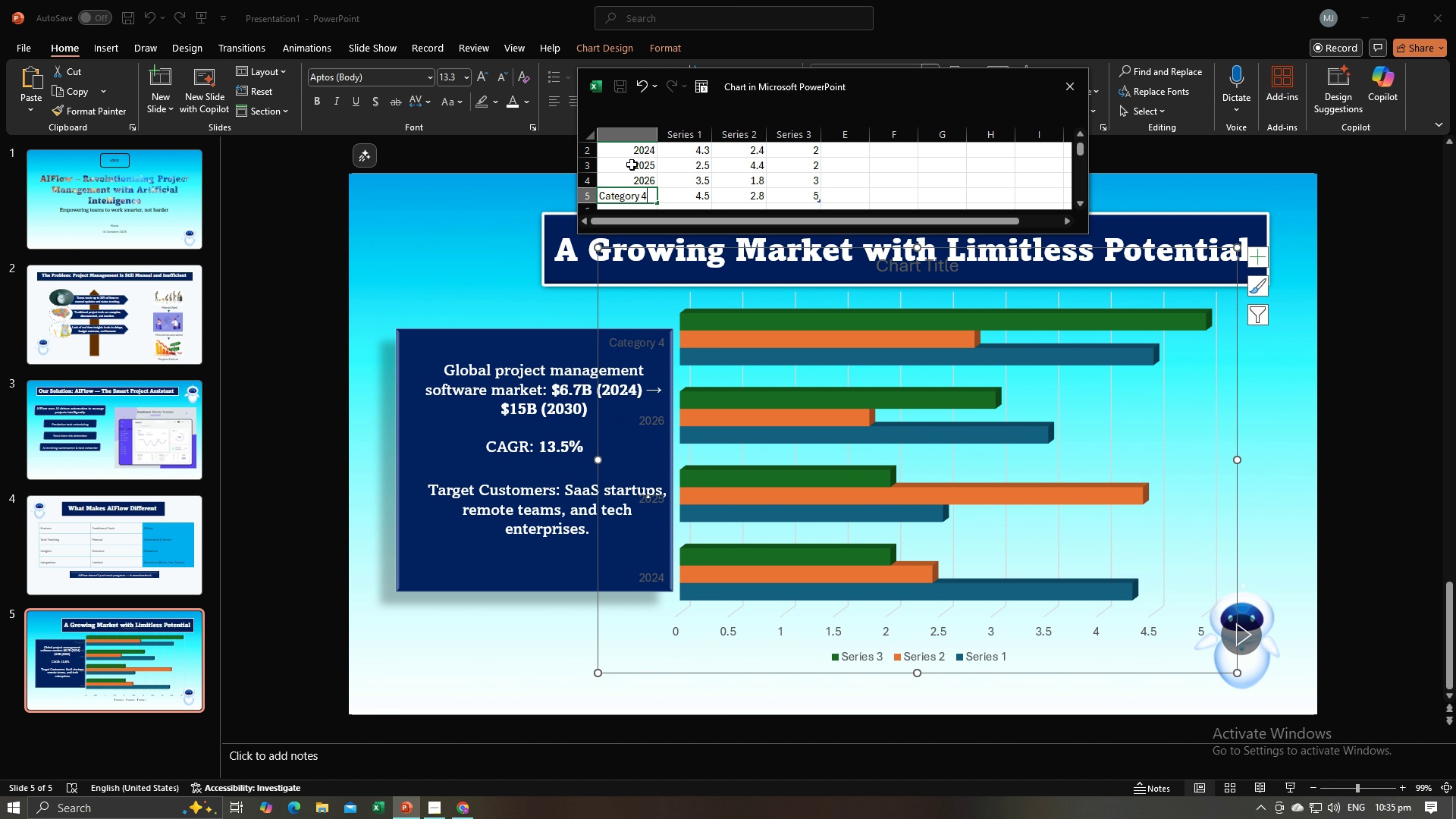 
type(2027)
 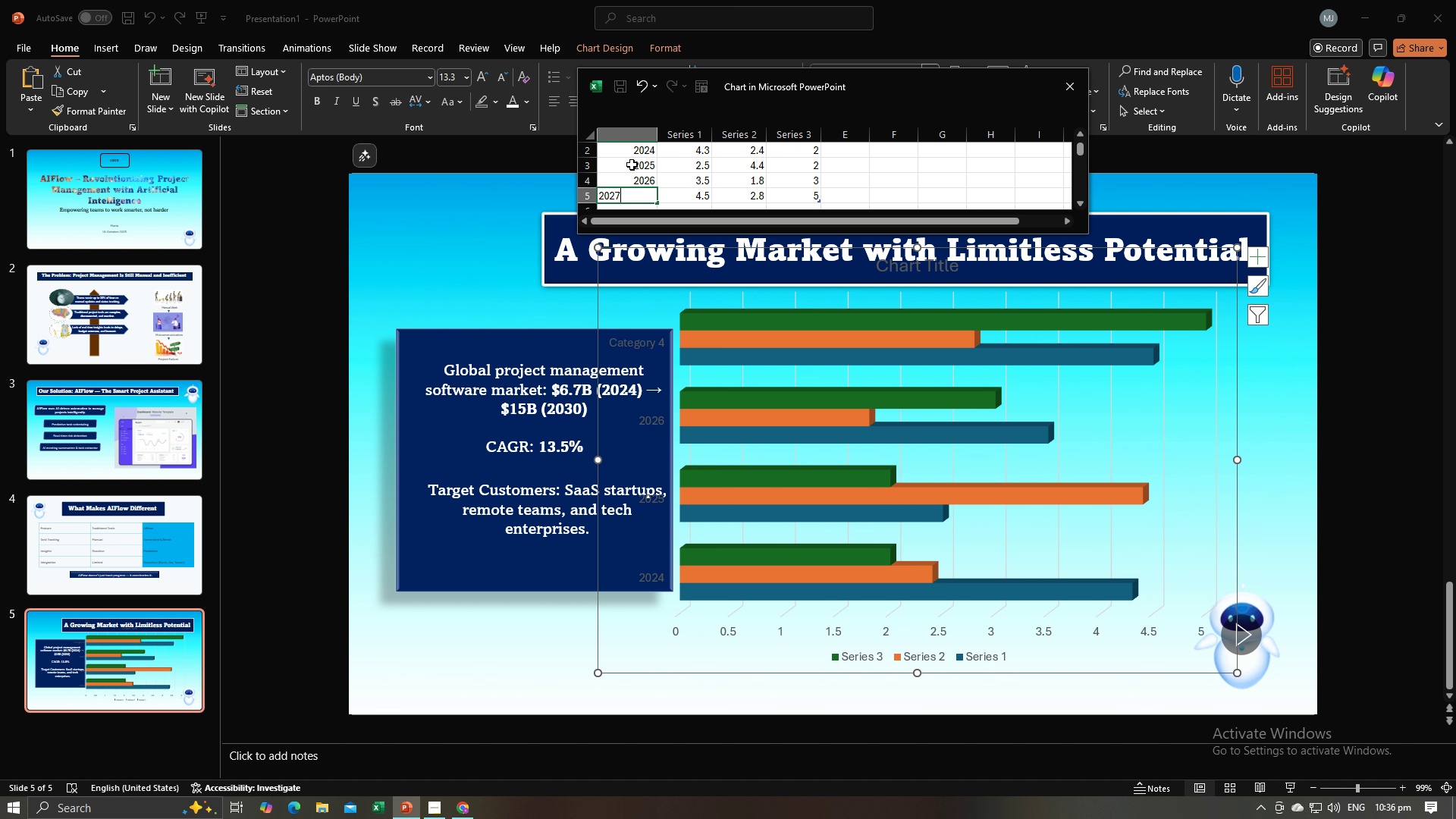 
key(Enter)
 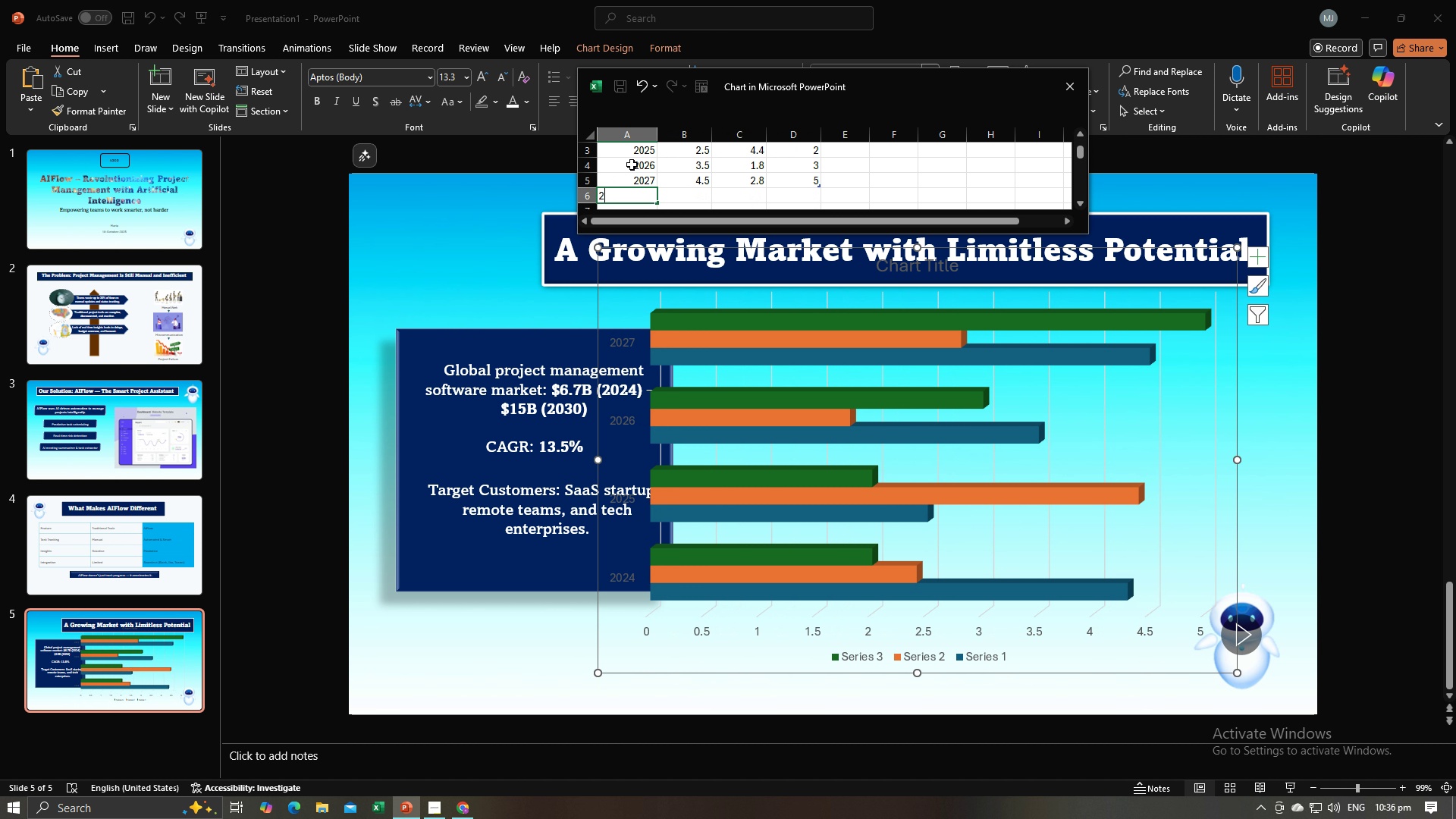 
type(2028\)
key(Backspace)
 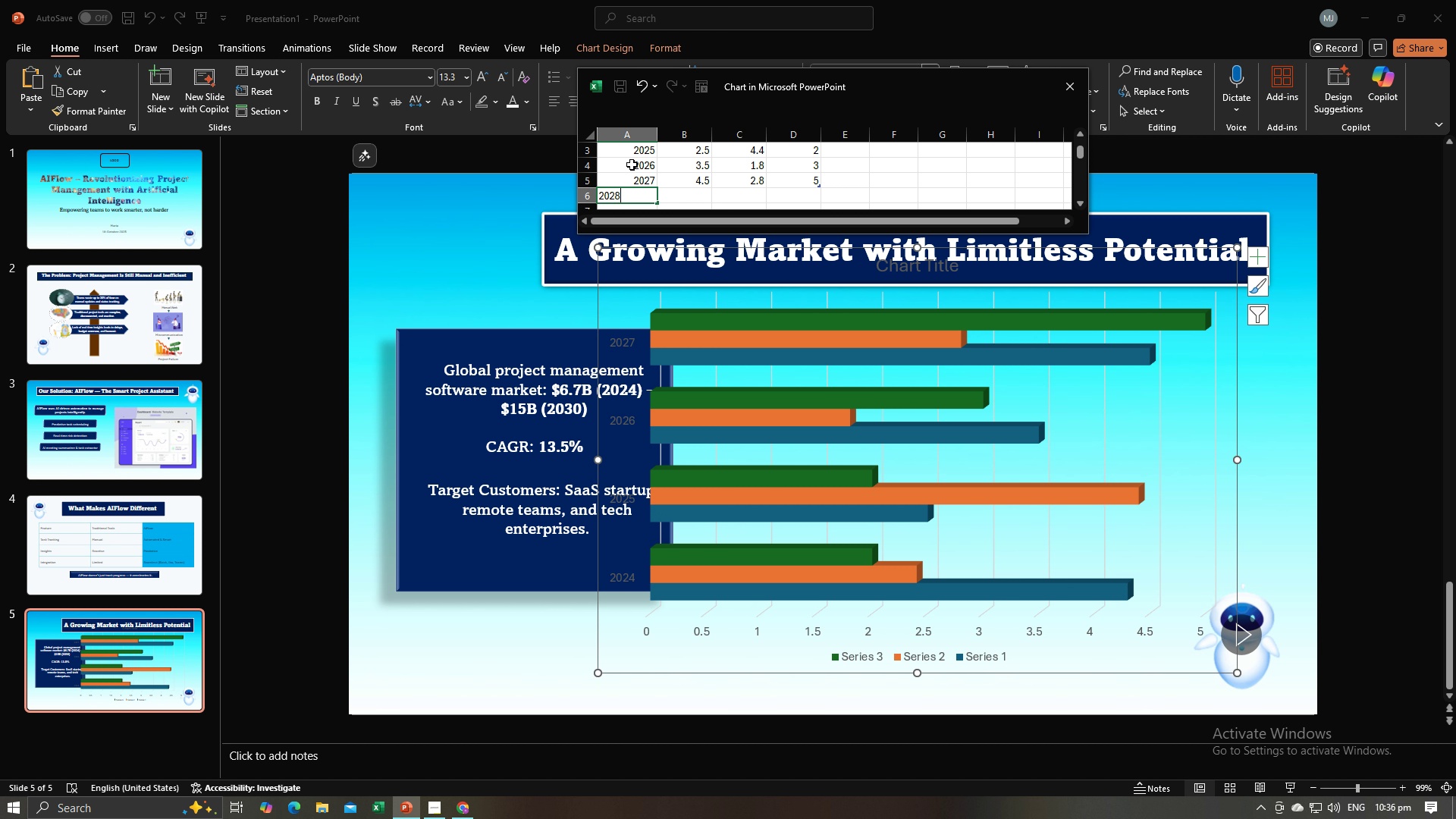 
key(Enter)
 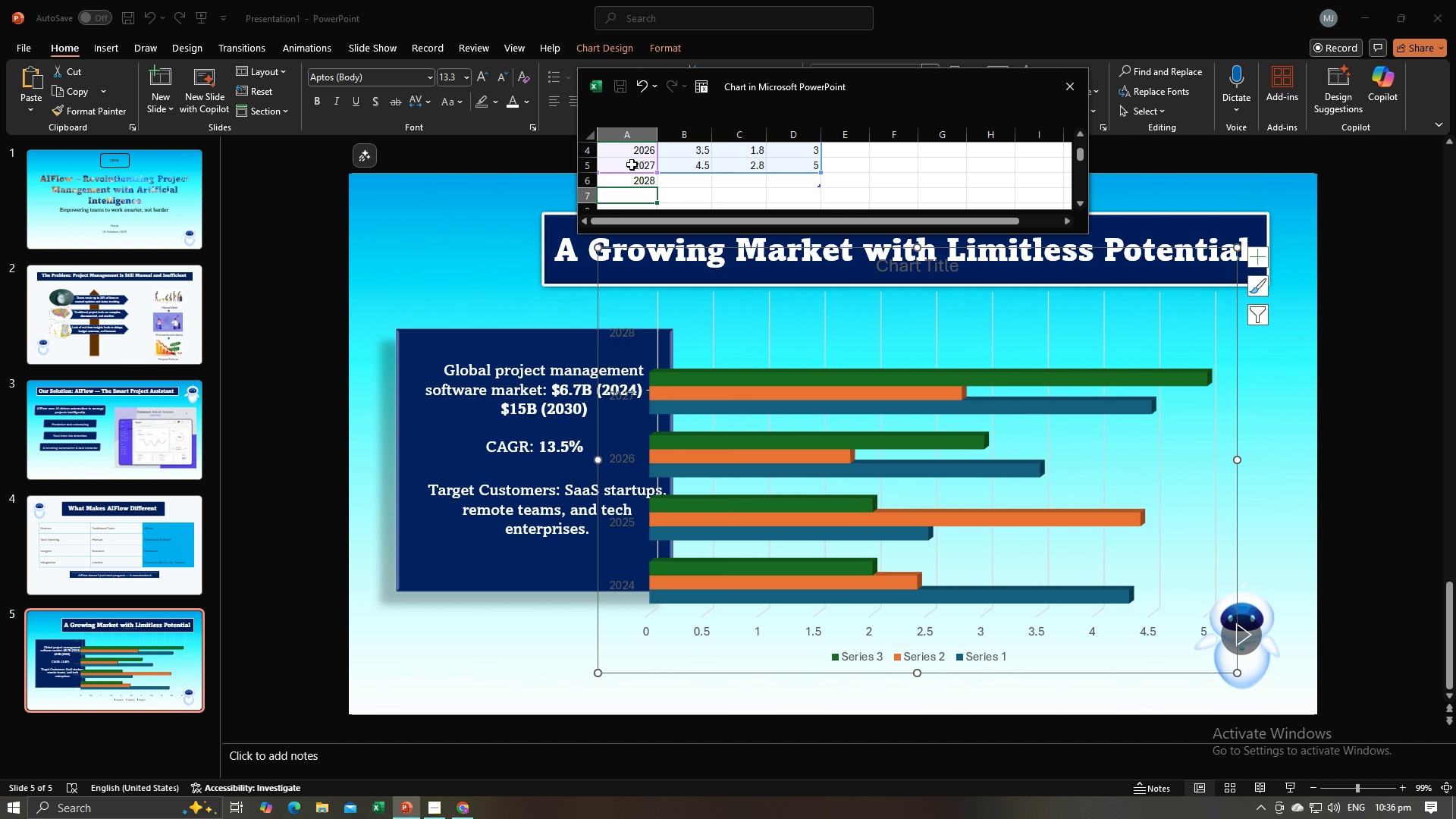 
type(2029)
 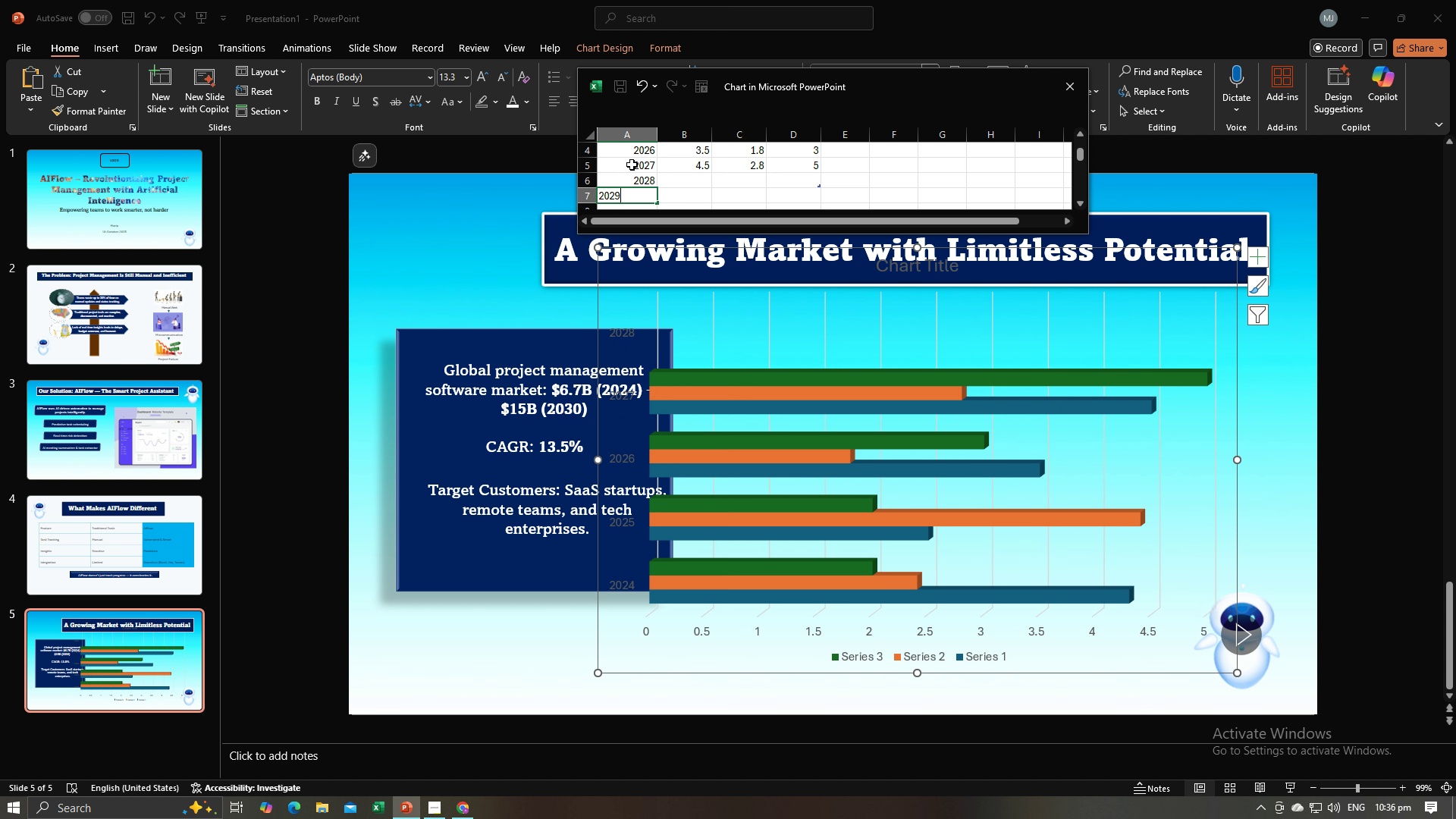 
key(Enter)
 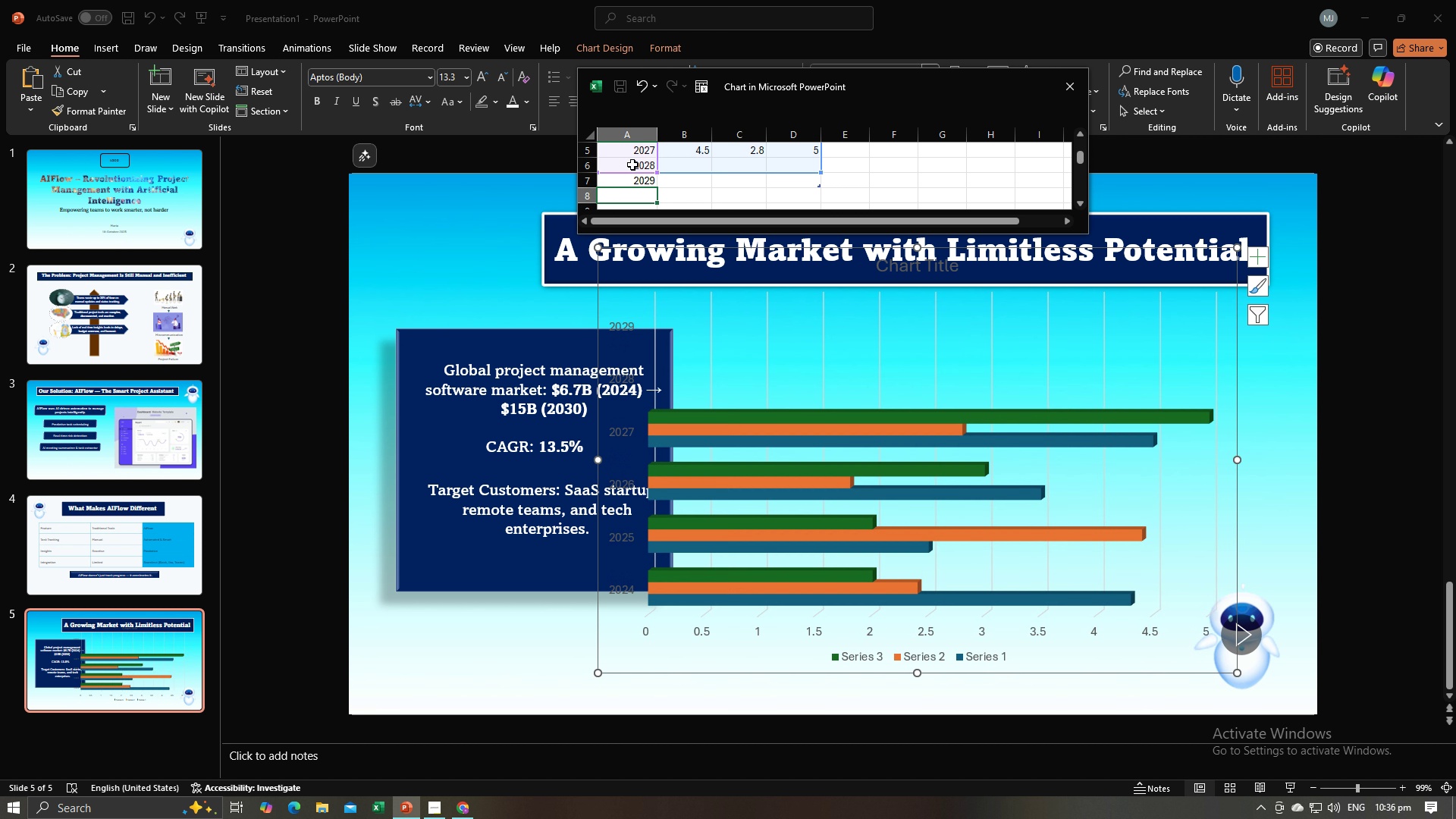 
type(2030)
 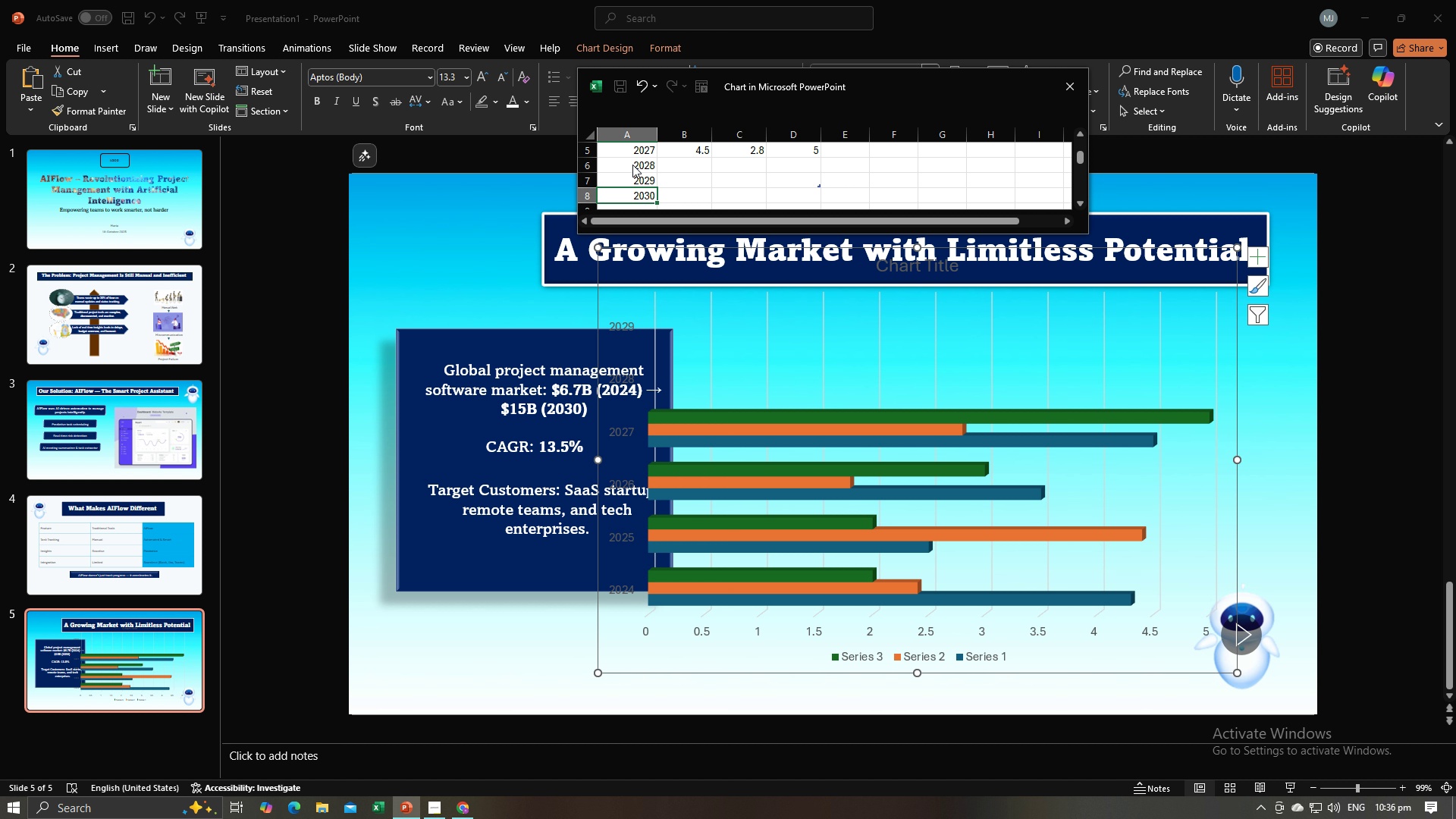 
key(Enter)
 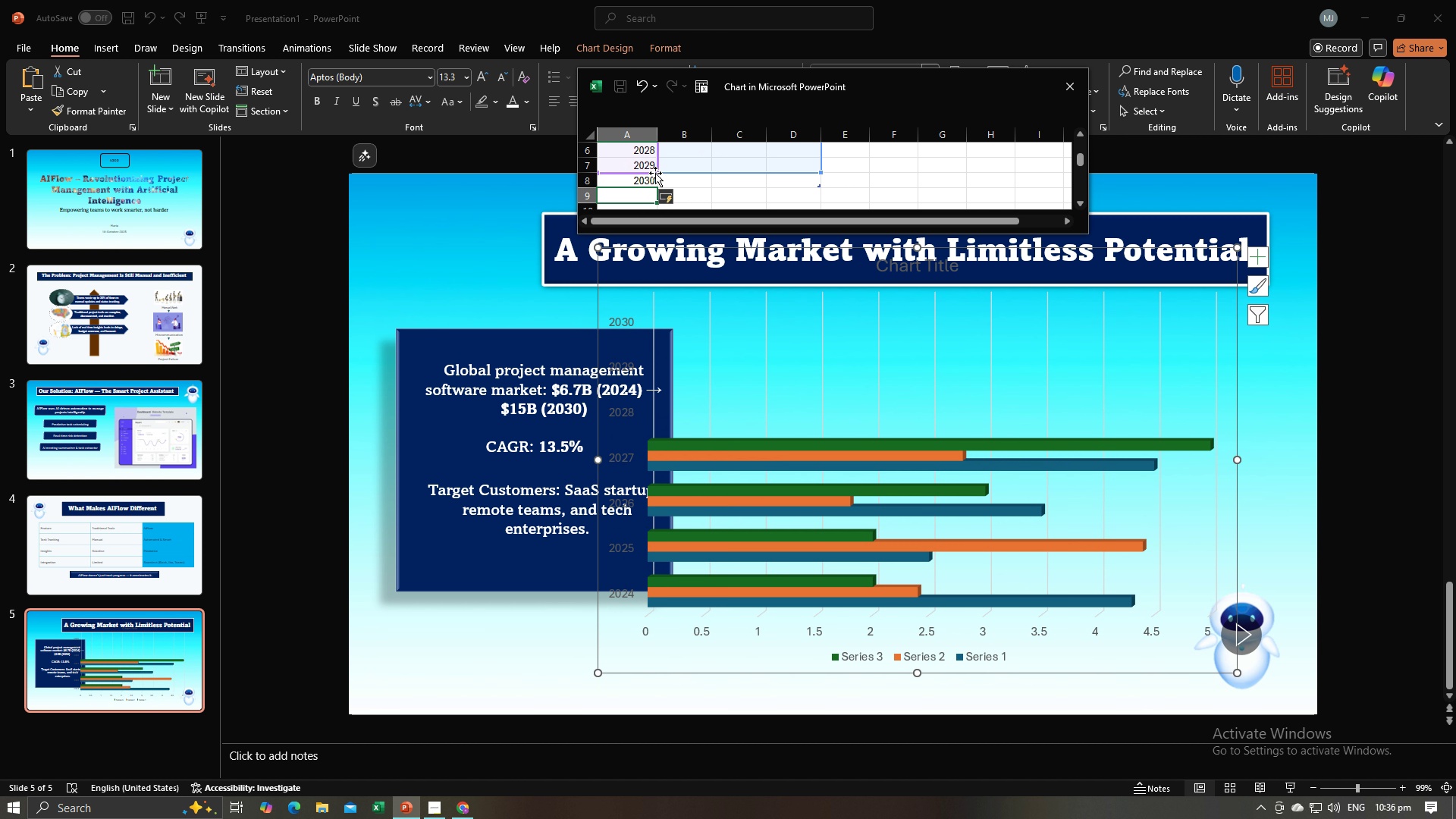 
left_click([676, 180])
 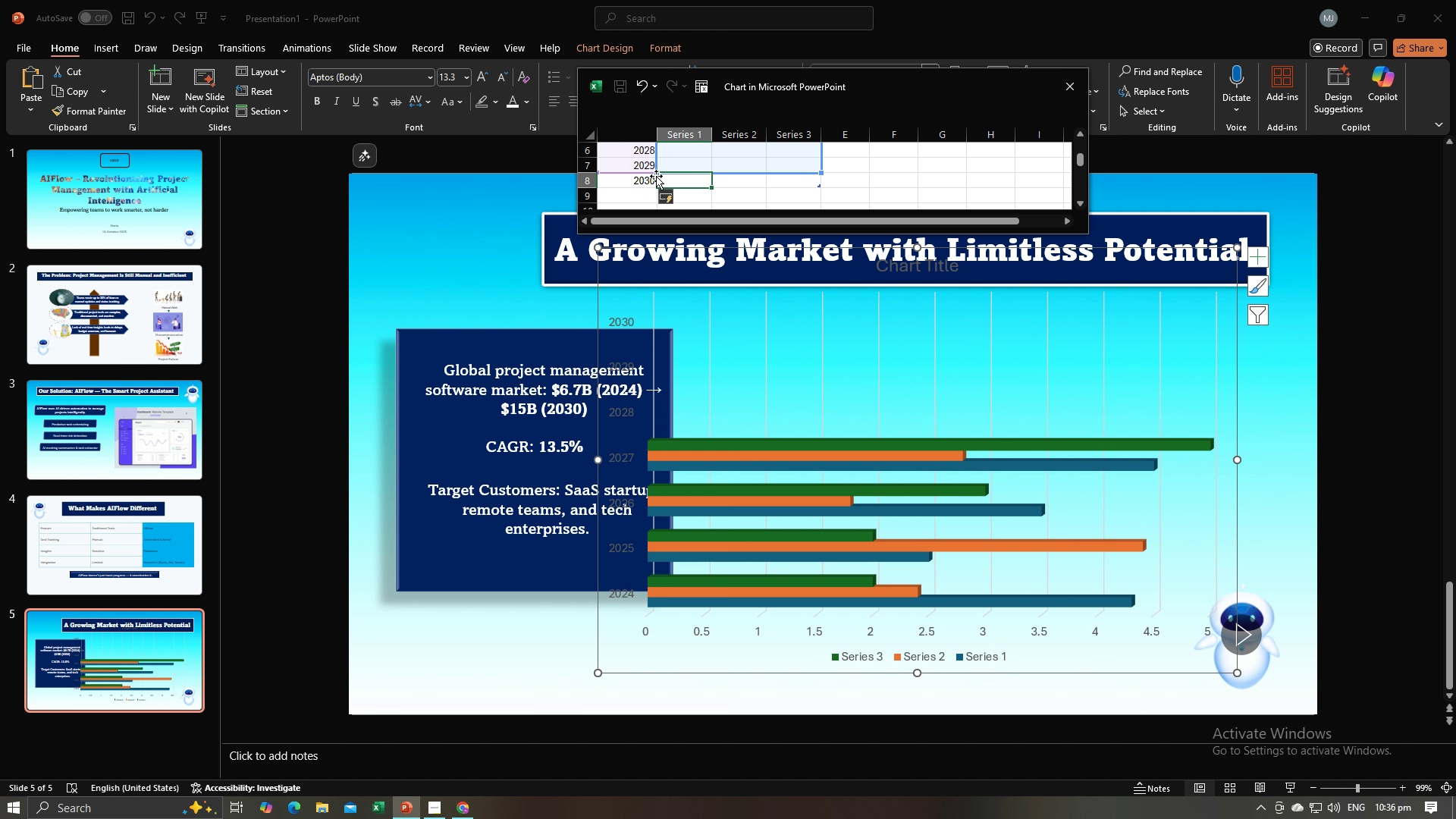 
left_click([630, 172])
 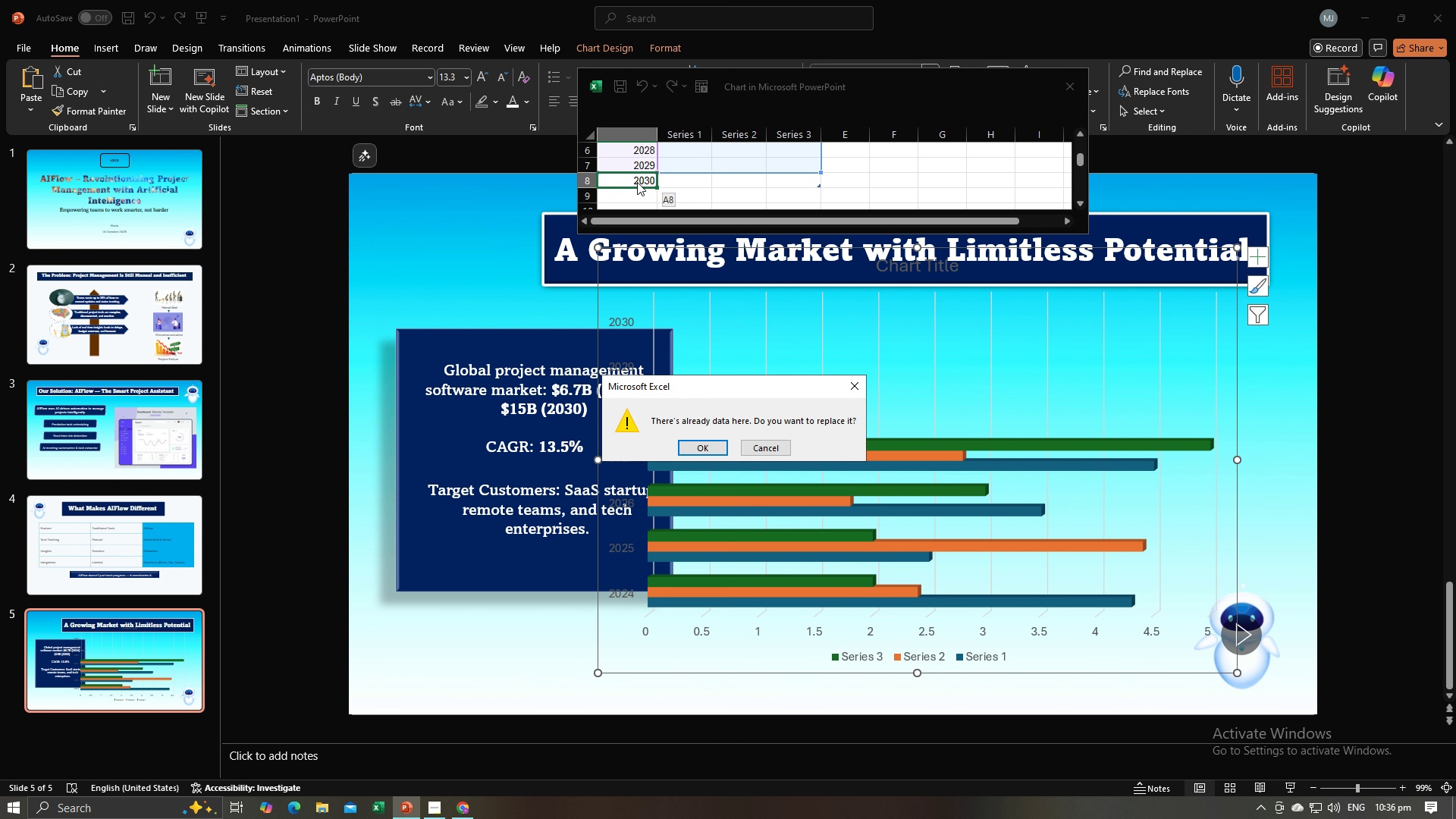 
left_click([695, 178])
 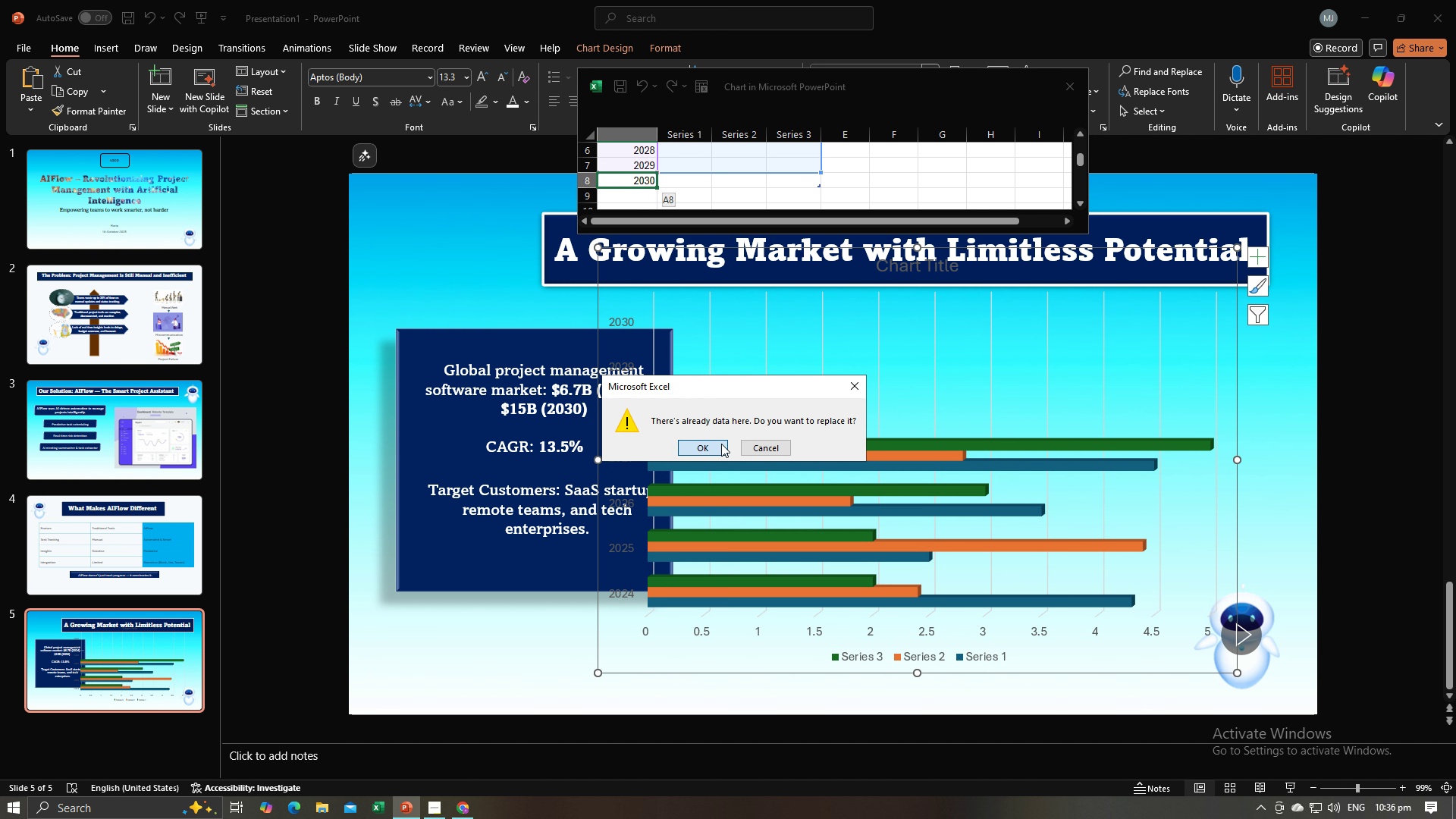 
left_click([721, 444])
 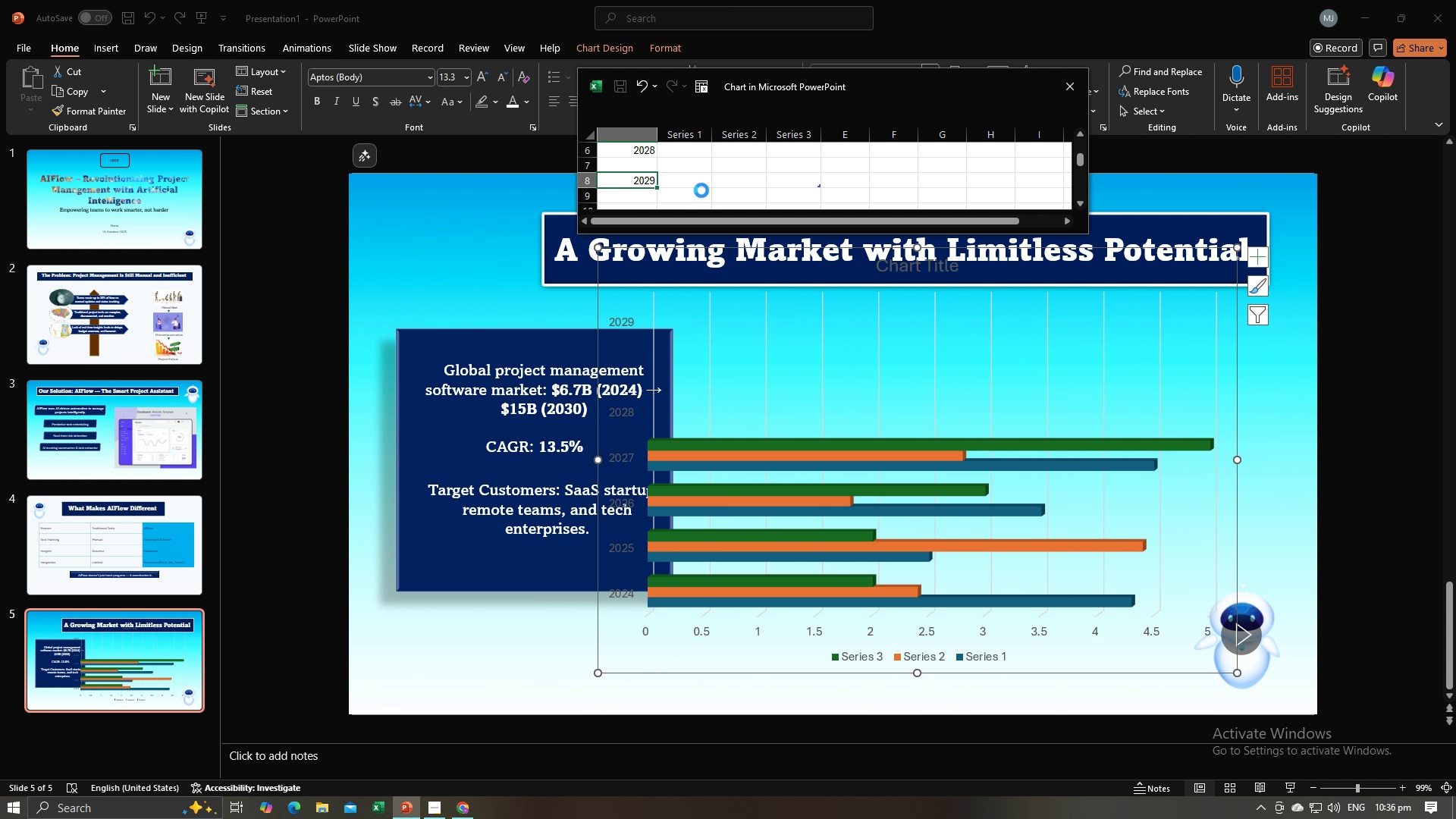 
key(Control+ControlLeft)
 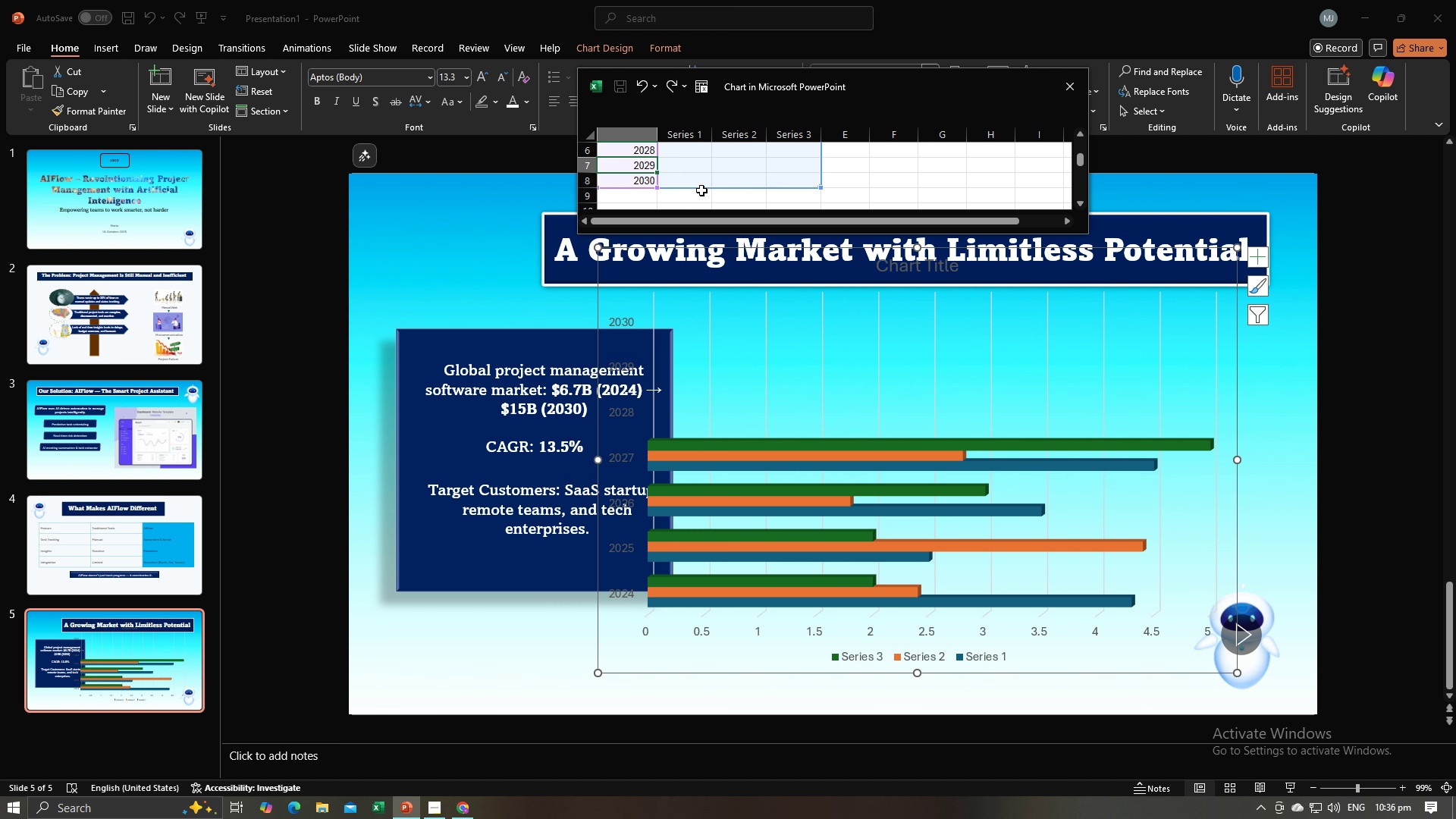 
key(Control+Z)
 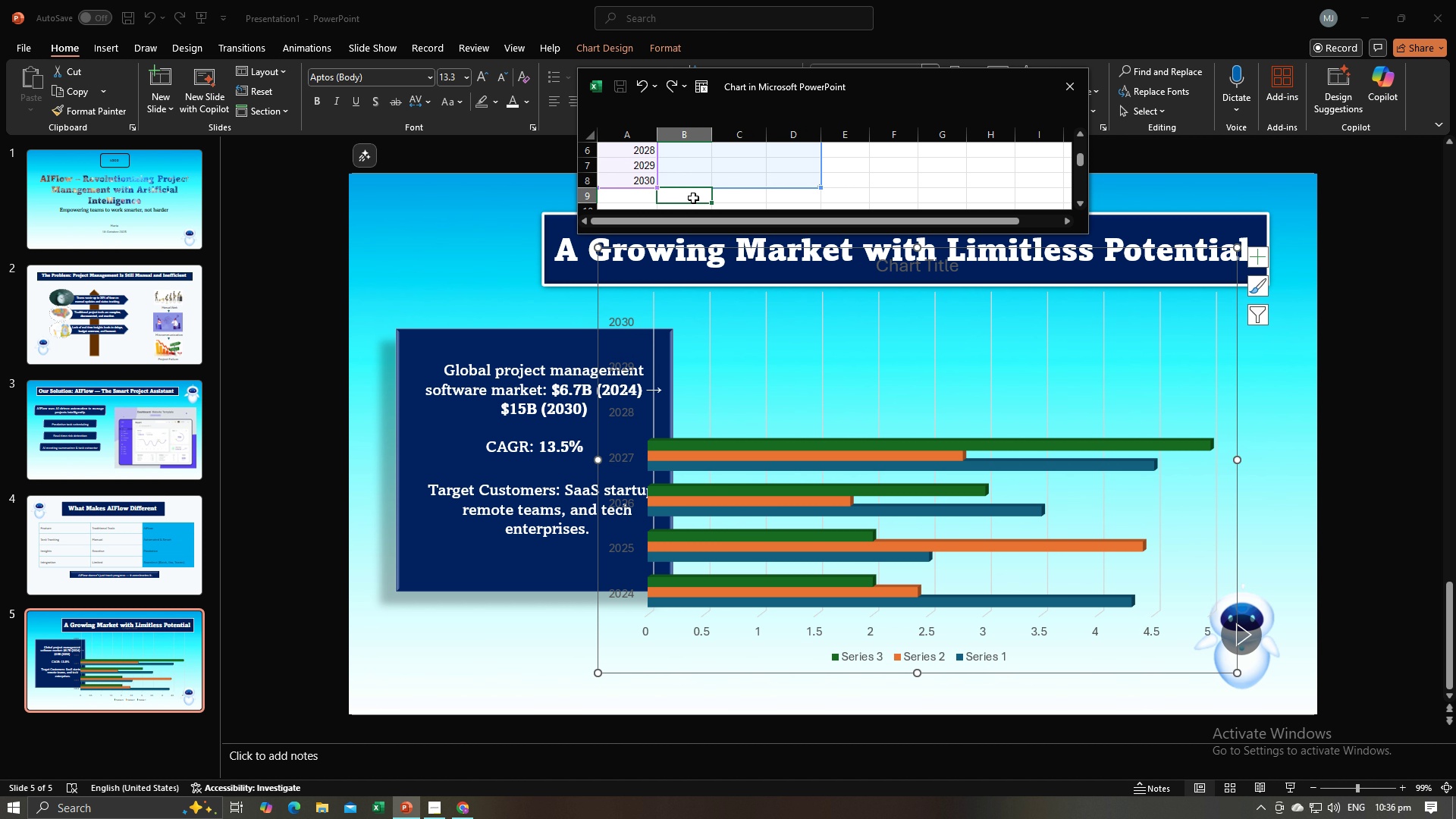 
left_click([693, 198])
 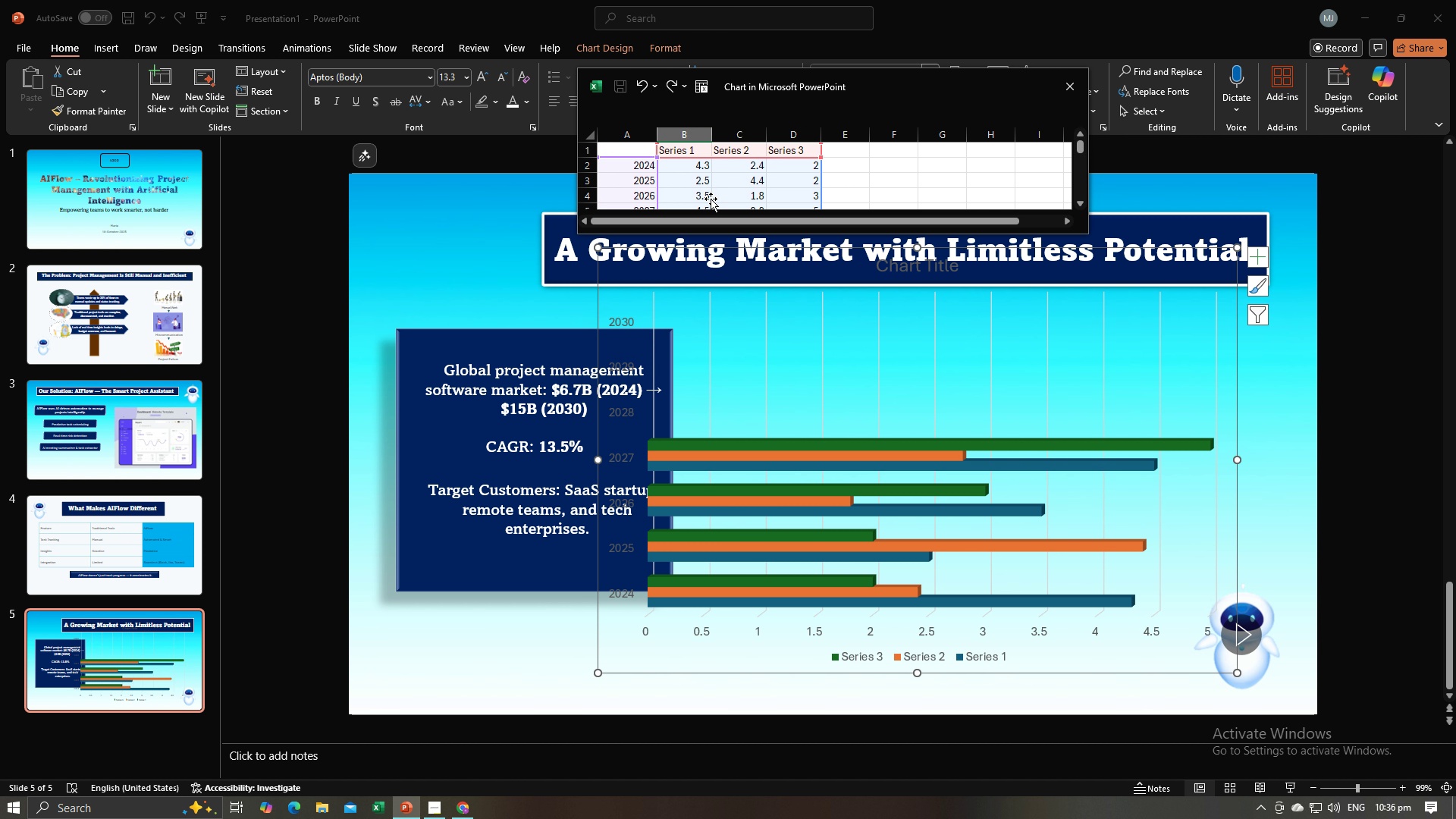 
scroll: coordinate [711, 199], scroll_direction: up, amount: 2.0
 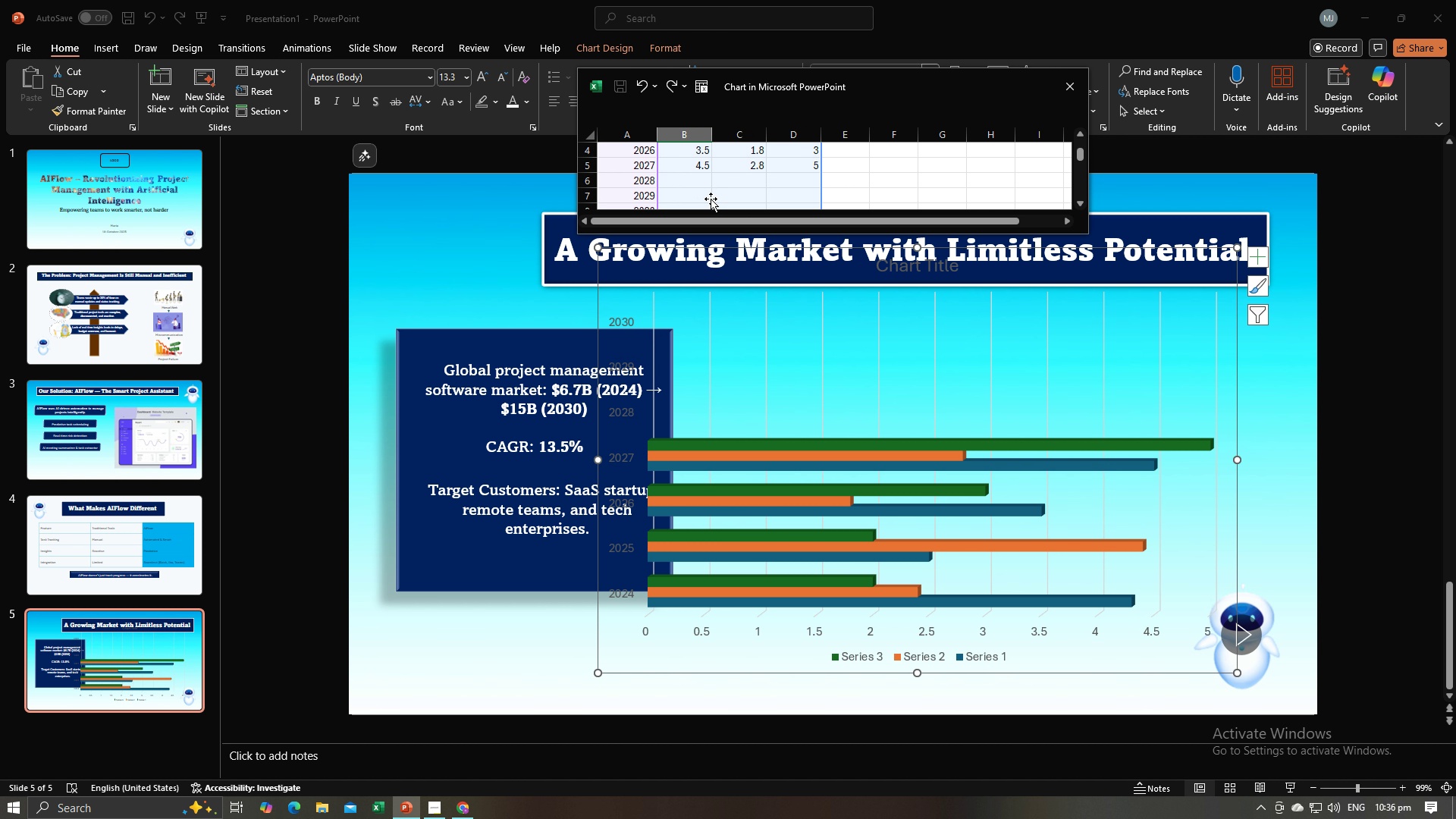 
scroll: coordinate [711, 199], scroll_direction: down, amount: 1.0
 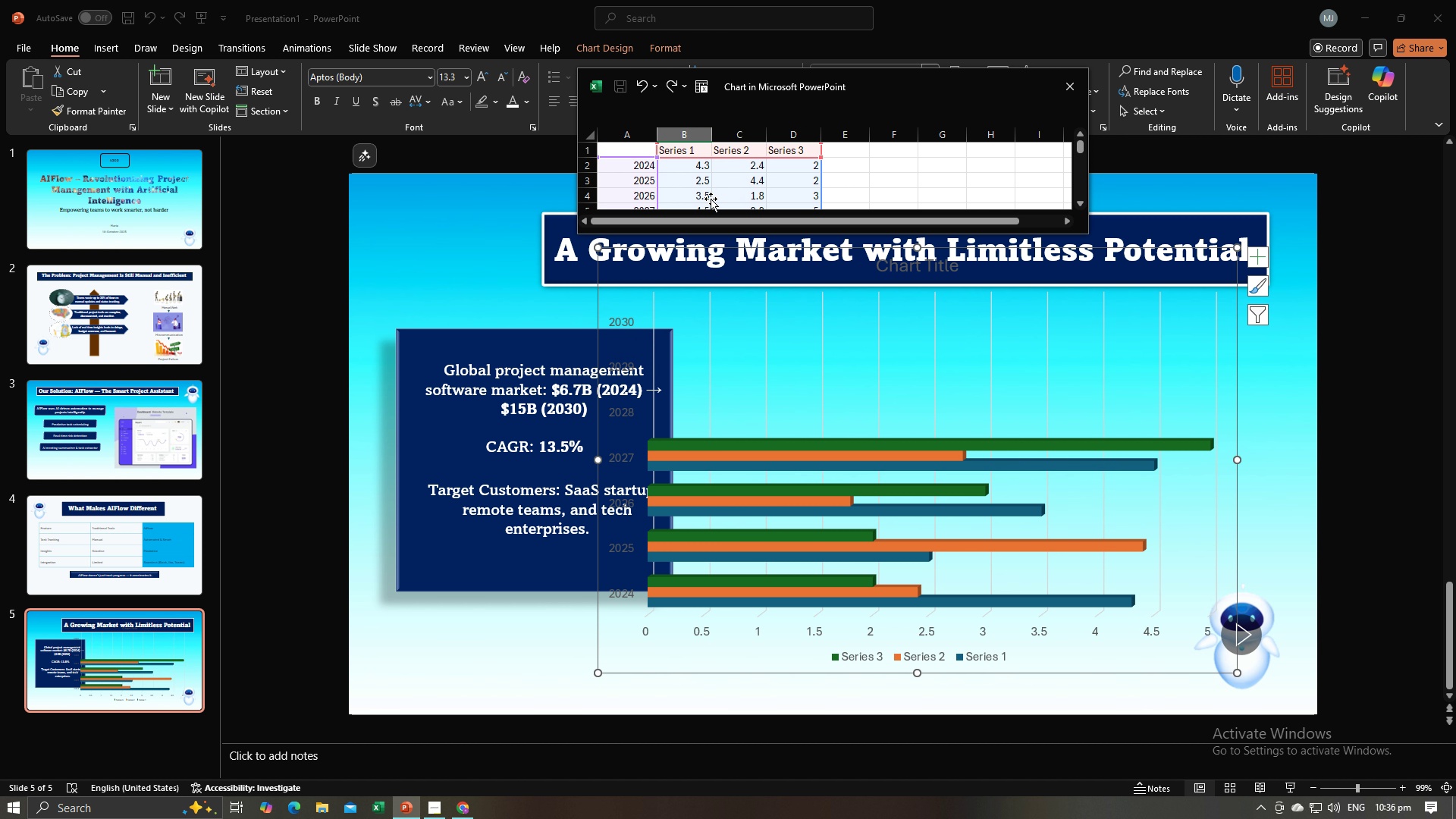 
scroll: coordinate [711, 199], scroll_direction: up, amount: 1.0
 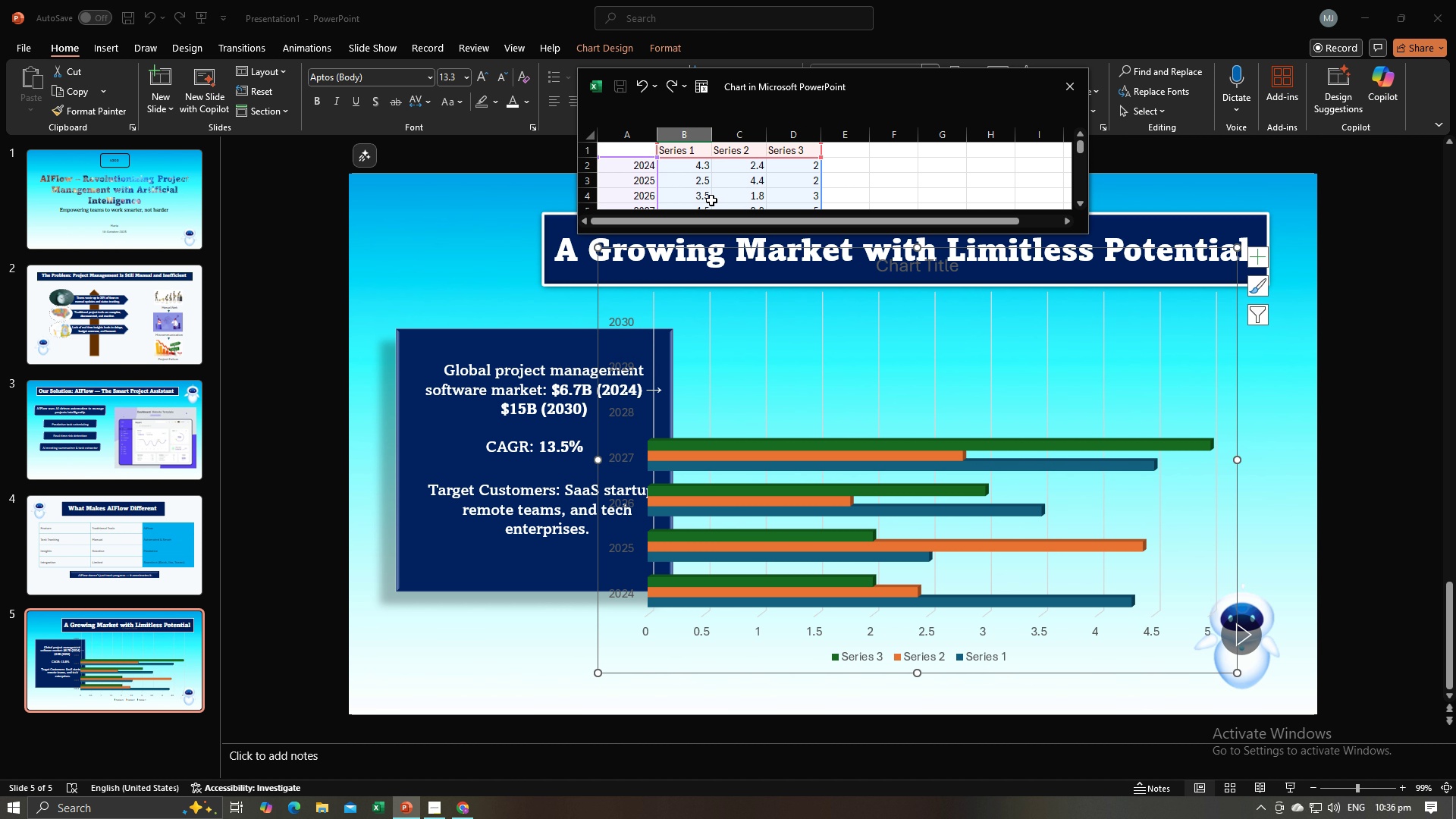 
wait(5.58)
 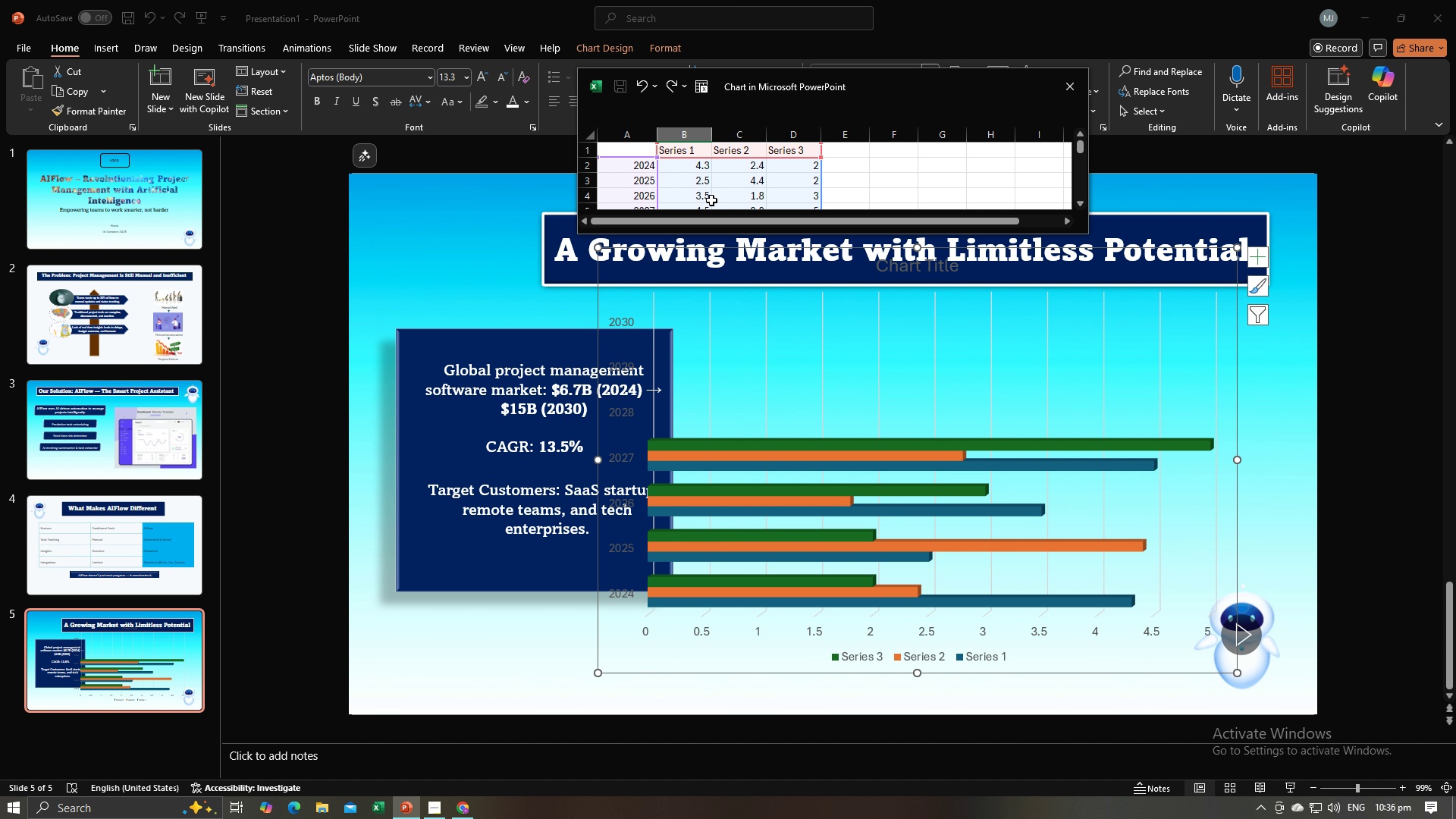 
left_click([692, 149])
 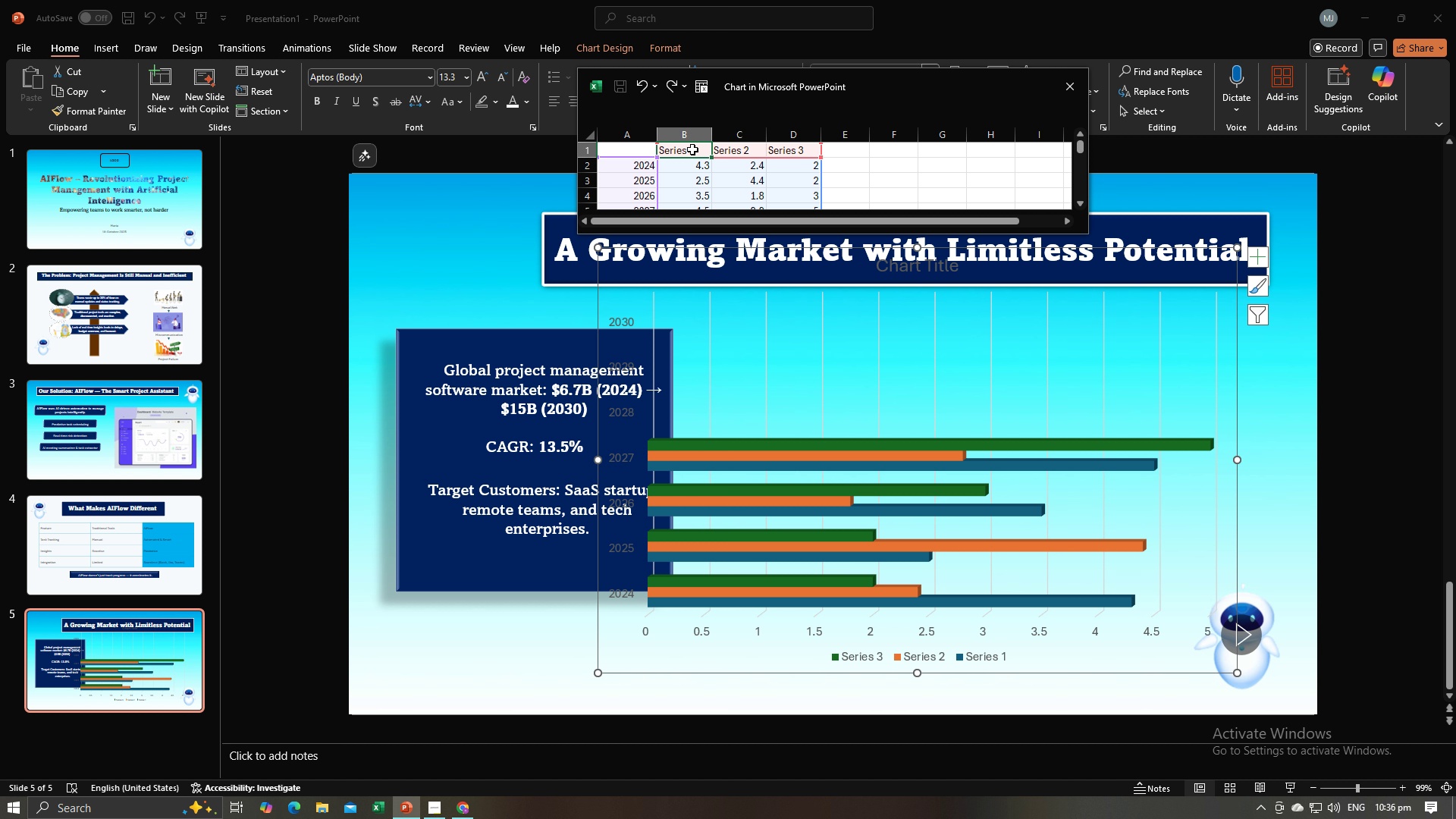 
type(Income)
key(Tab)
type(Revenue)
key(Tab)
 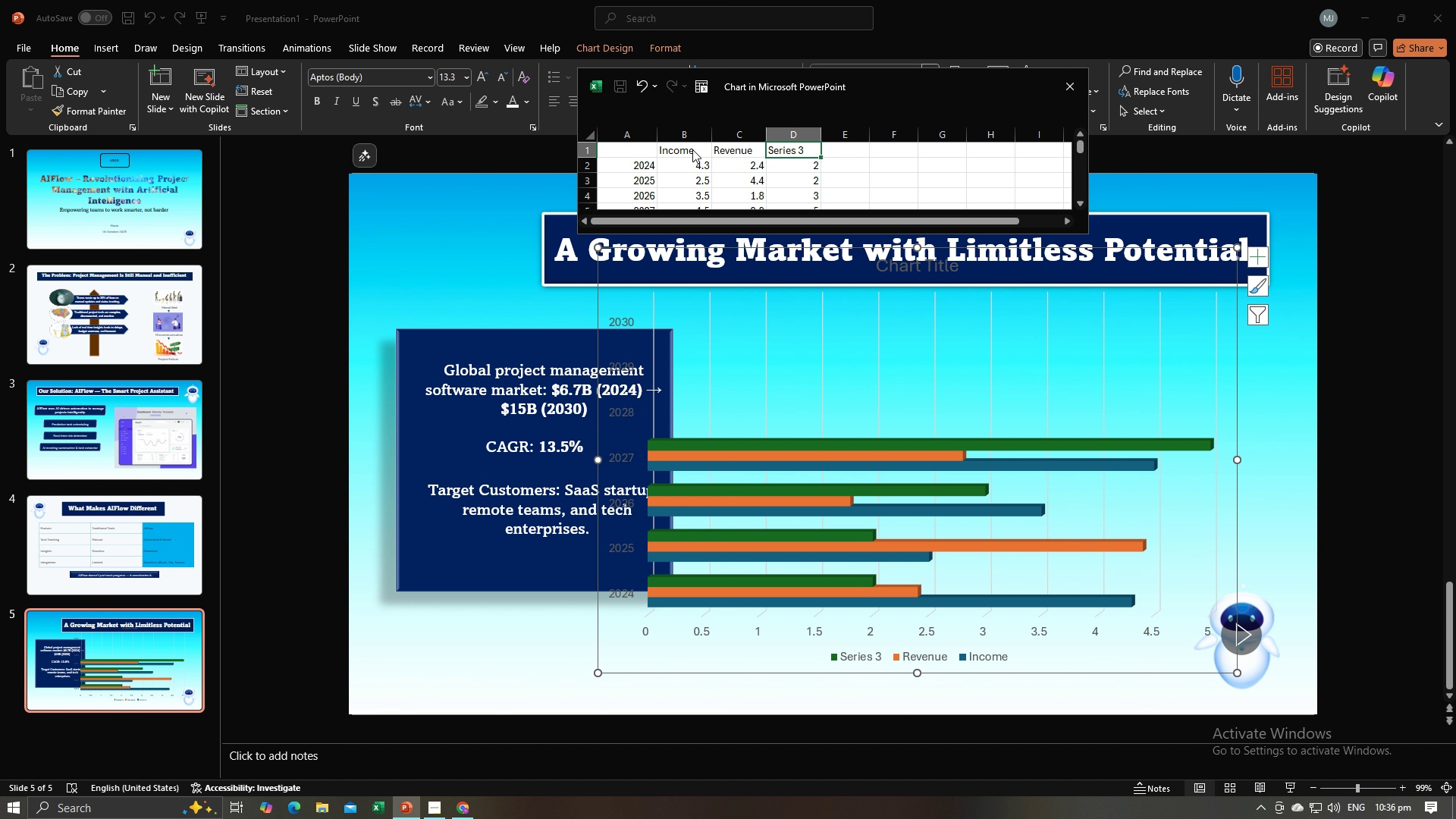 
wait(10.92)
 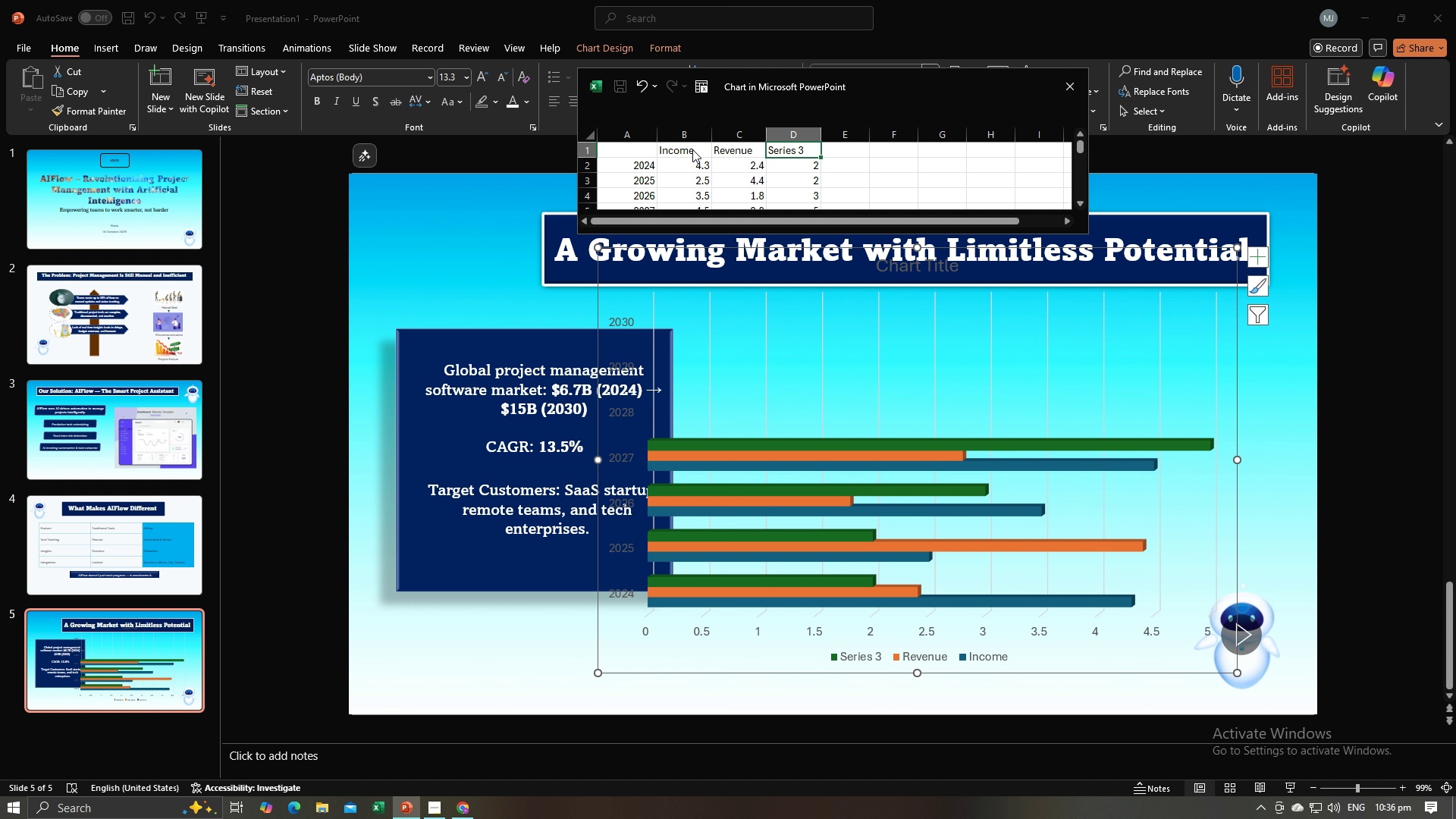 
key(Alt+AltLeft)
 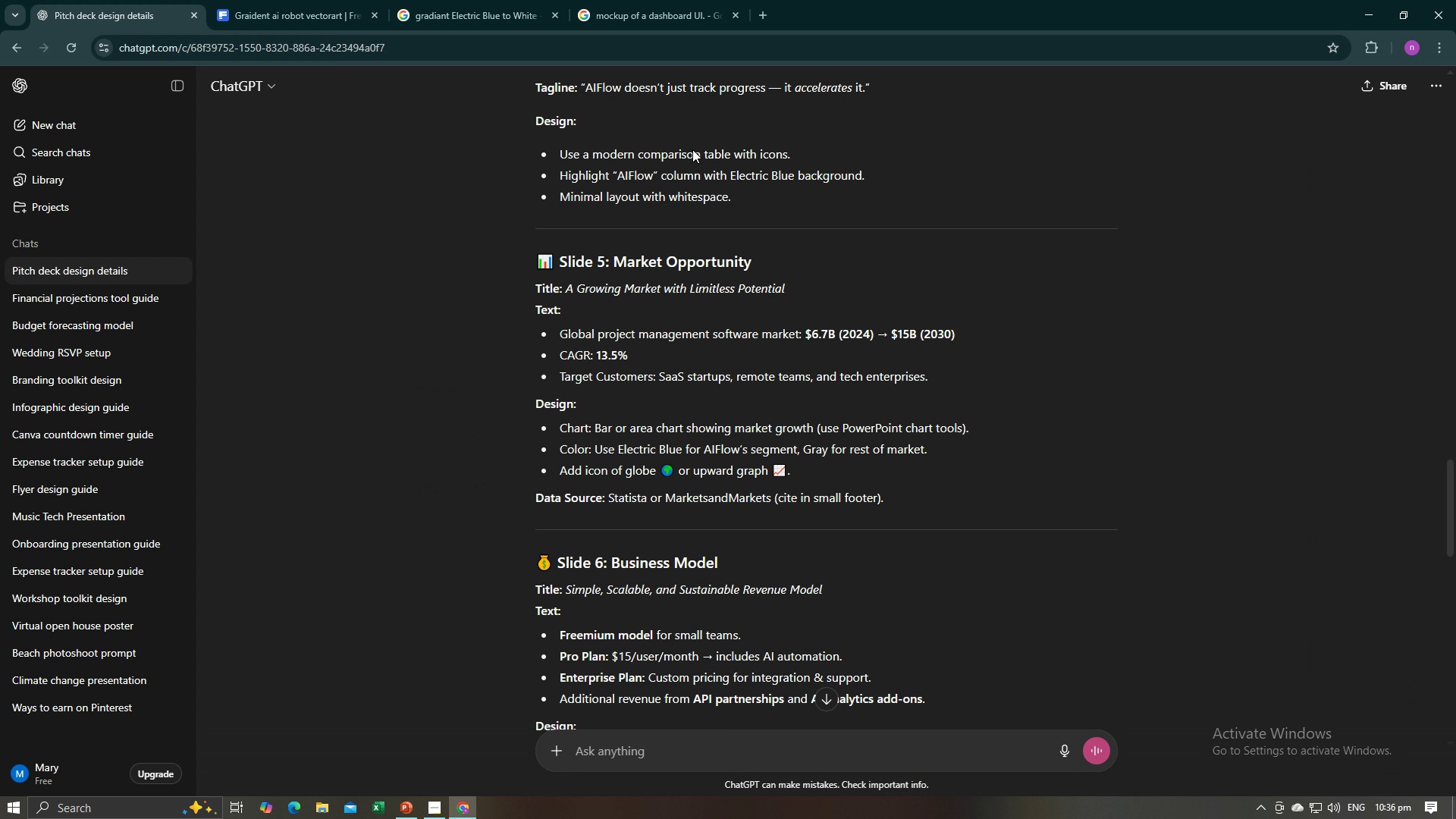 
key(Alt+Tab)
 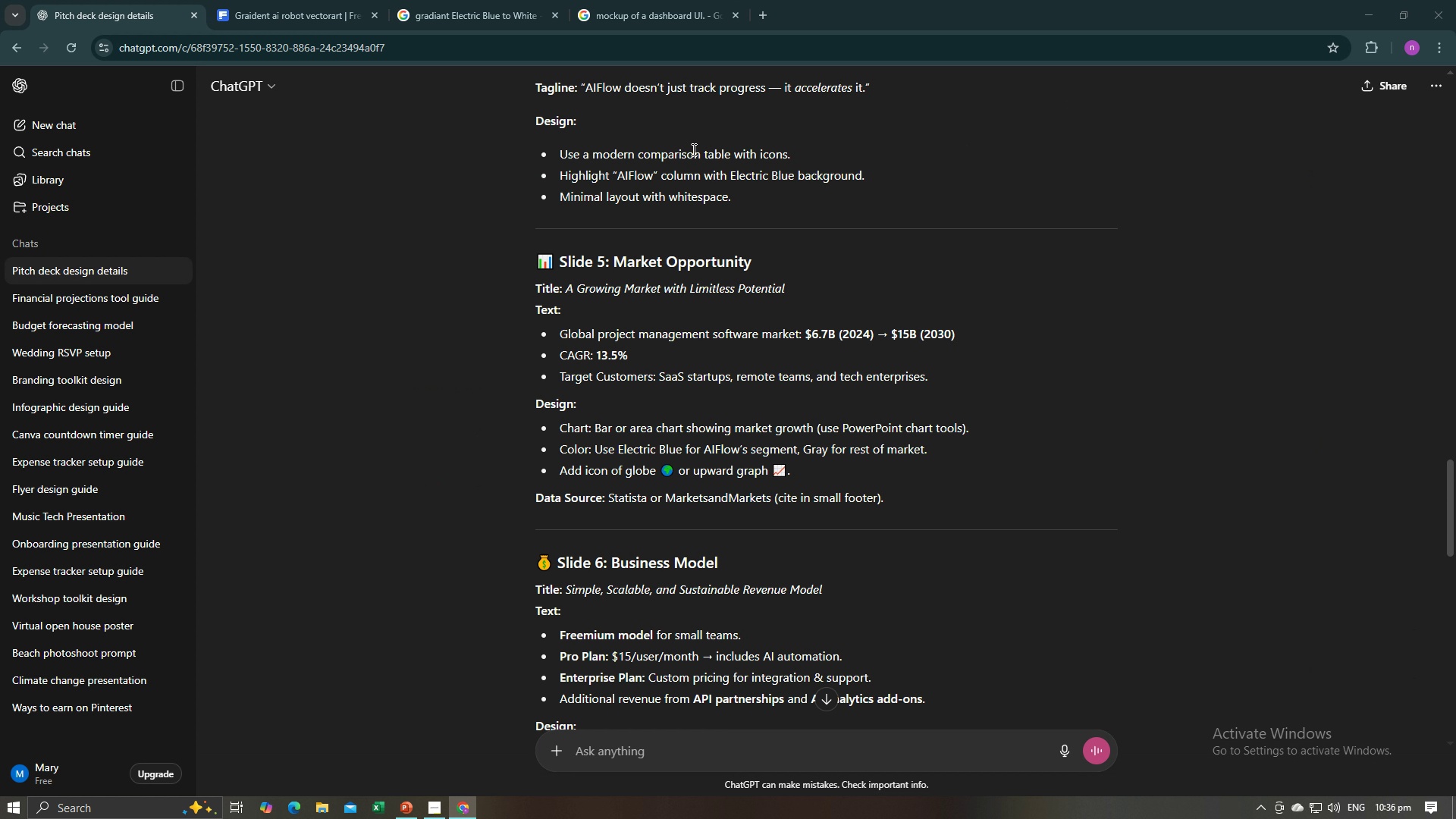 
key(Alt+Tab)
 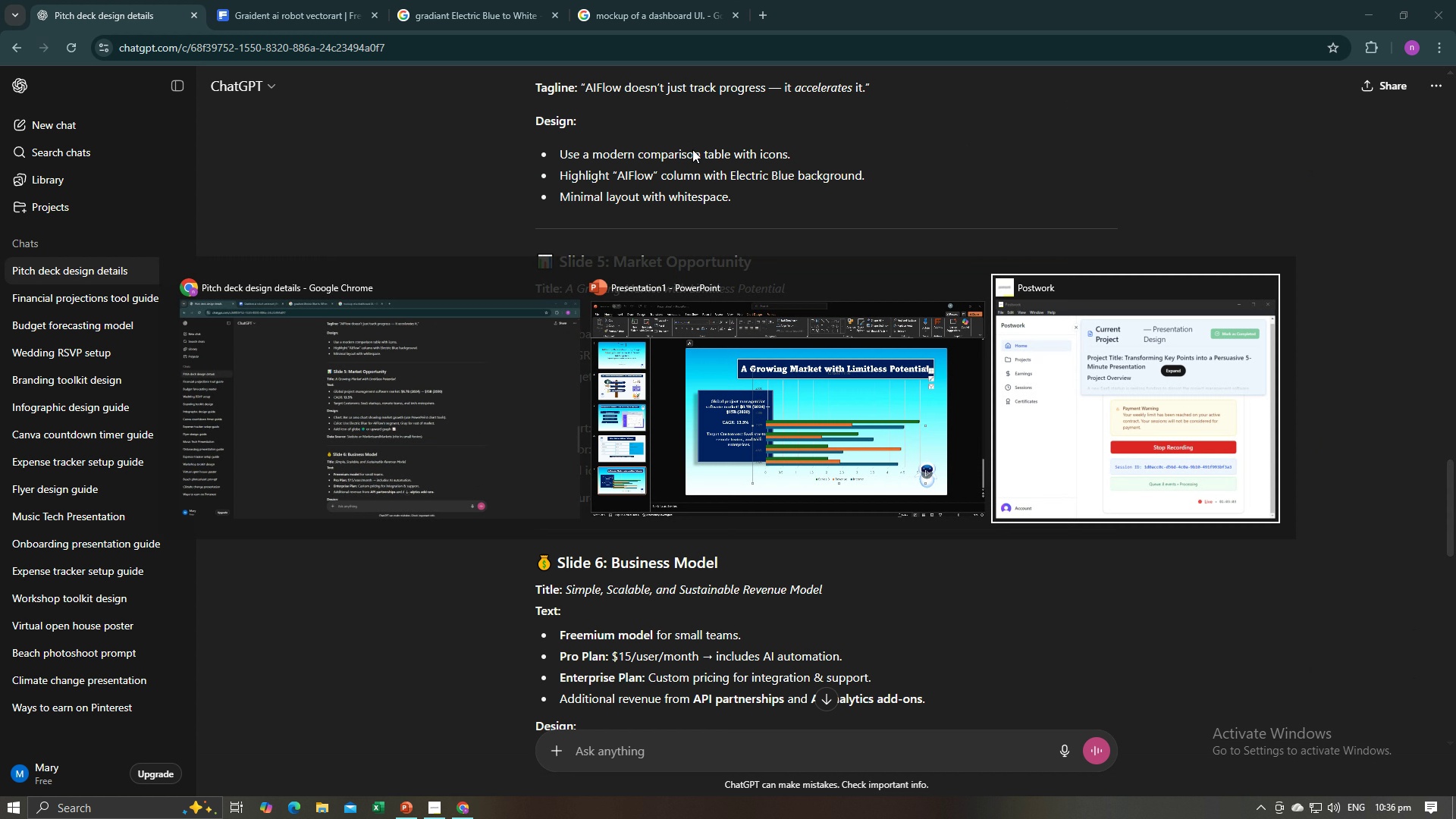 
key(Alt+Tab)